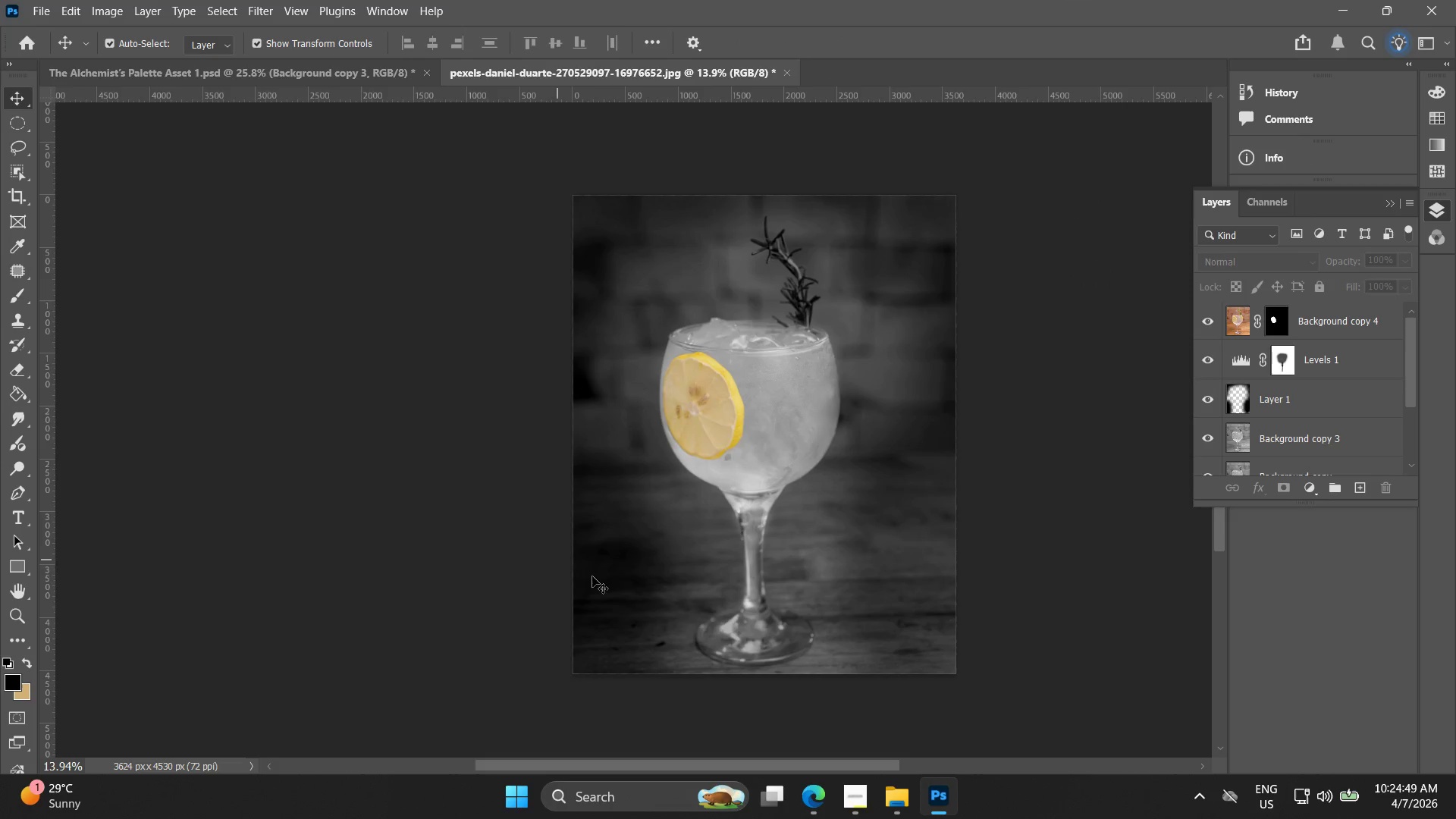 
left_click_drag(start_coordinate=[613, 563], to_coordinate=[626, 504])
 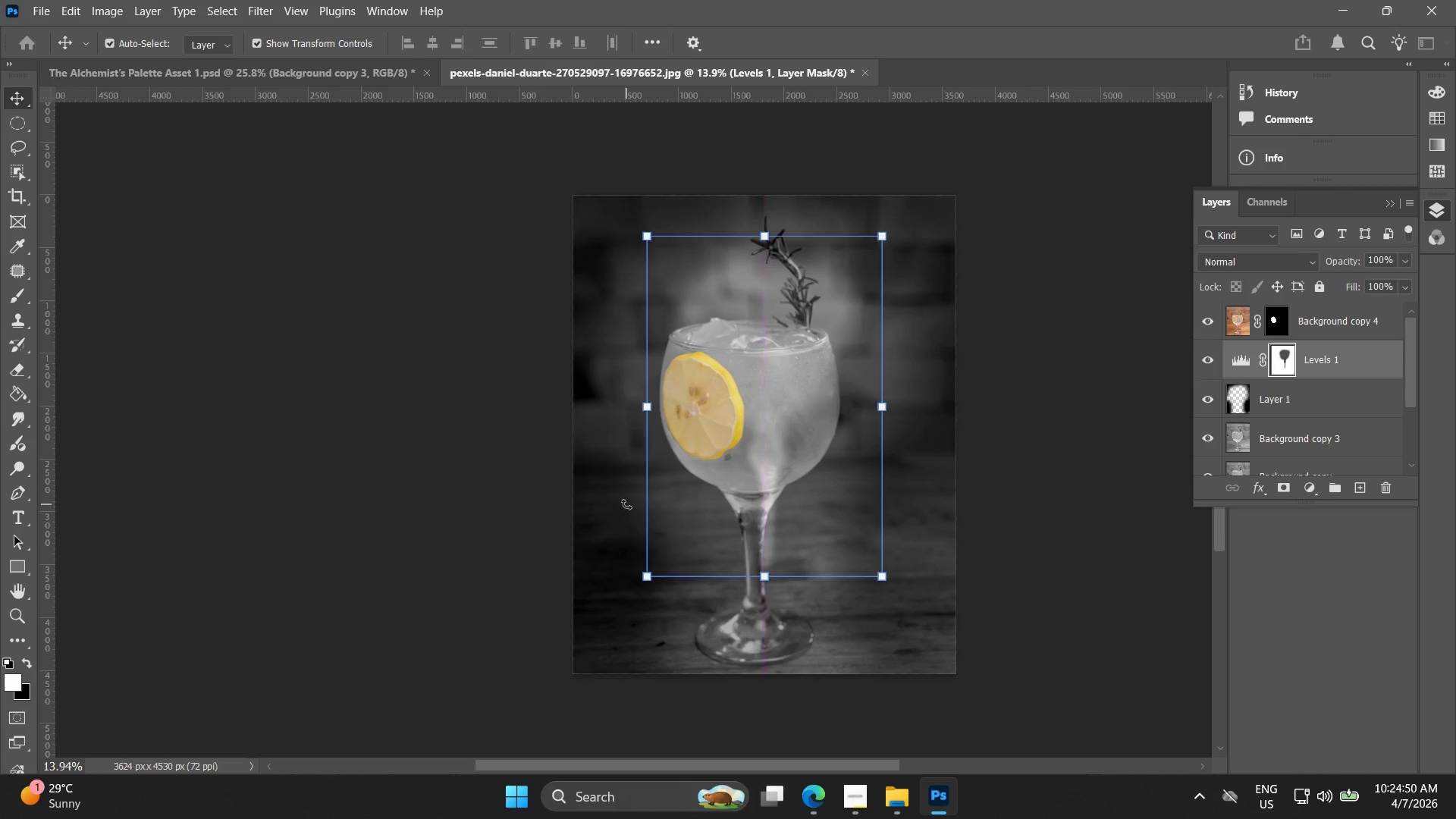 
key(Control+Z)
 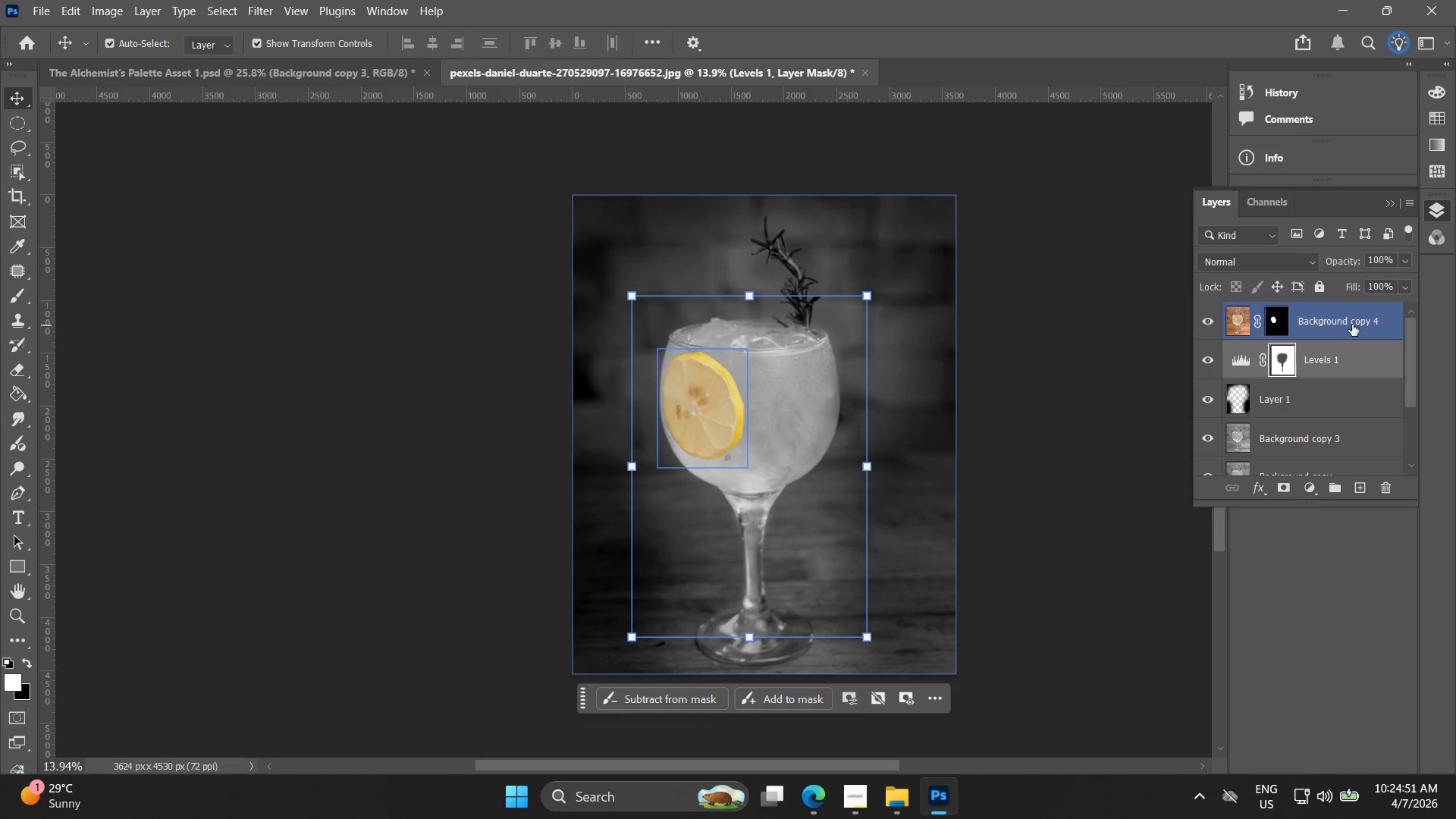 
left_click([1324, 387])
 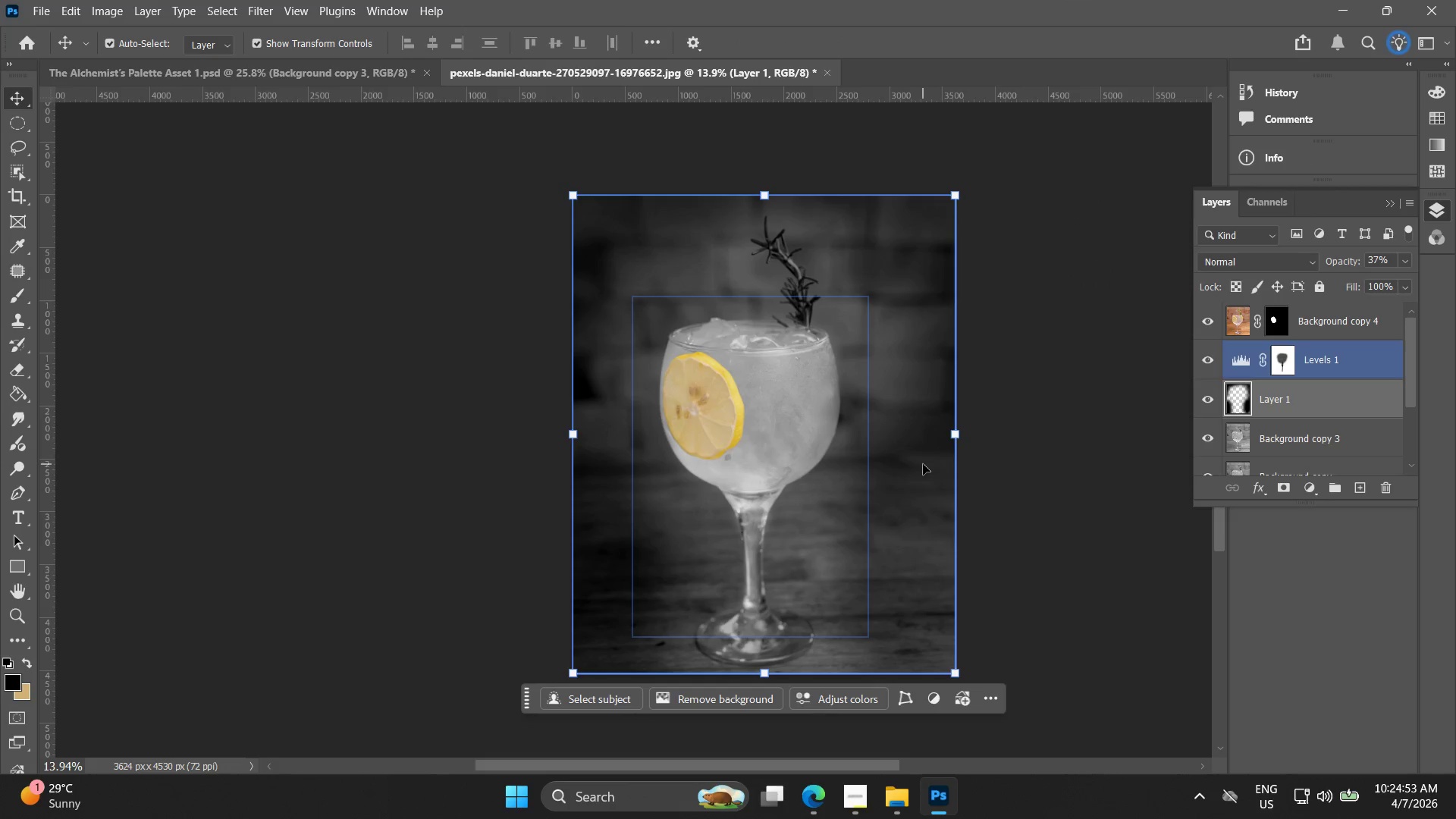 
left_click_drag(start_coordinate=[923, 464], to_coordinate=[886, 440])
 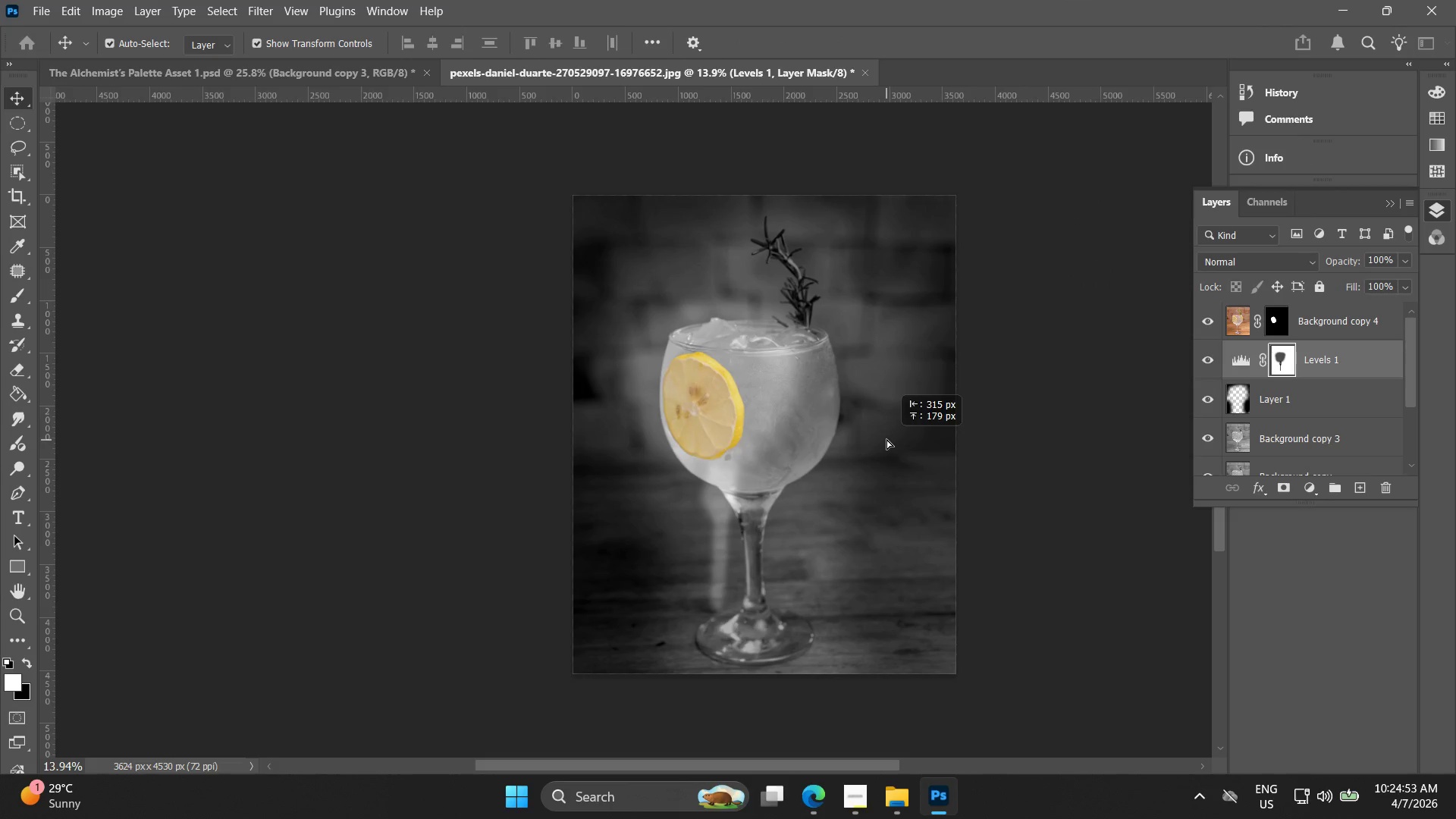 
key(Control+ControlLeft)
 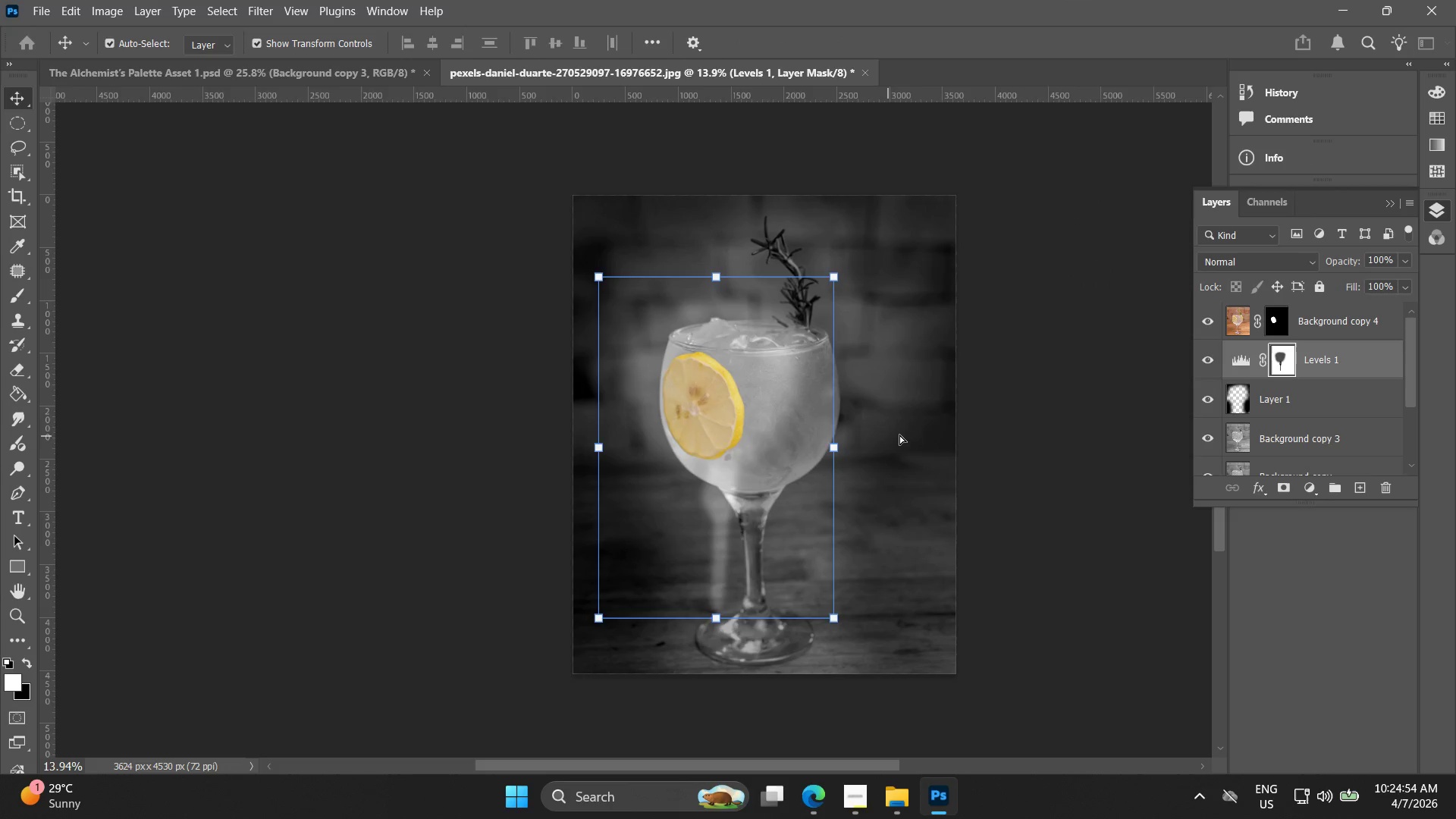 
key(Control+Z)
 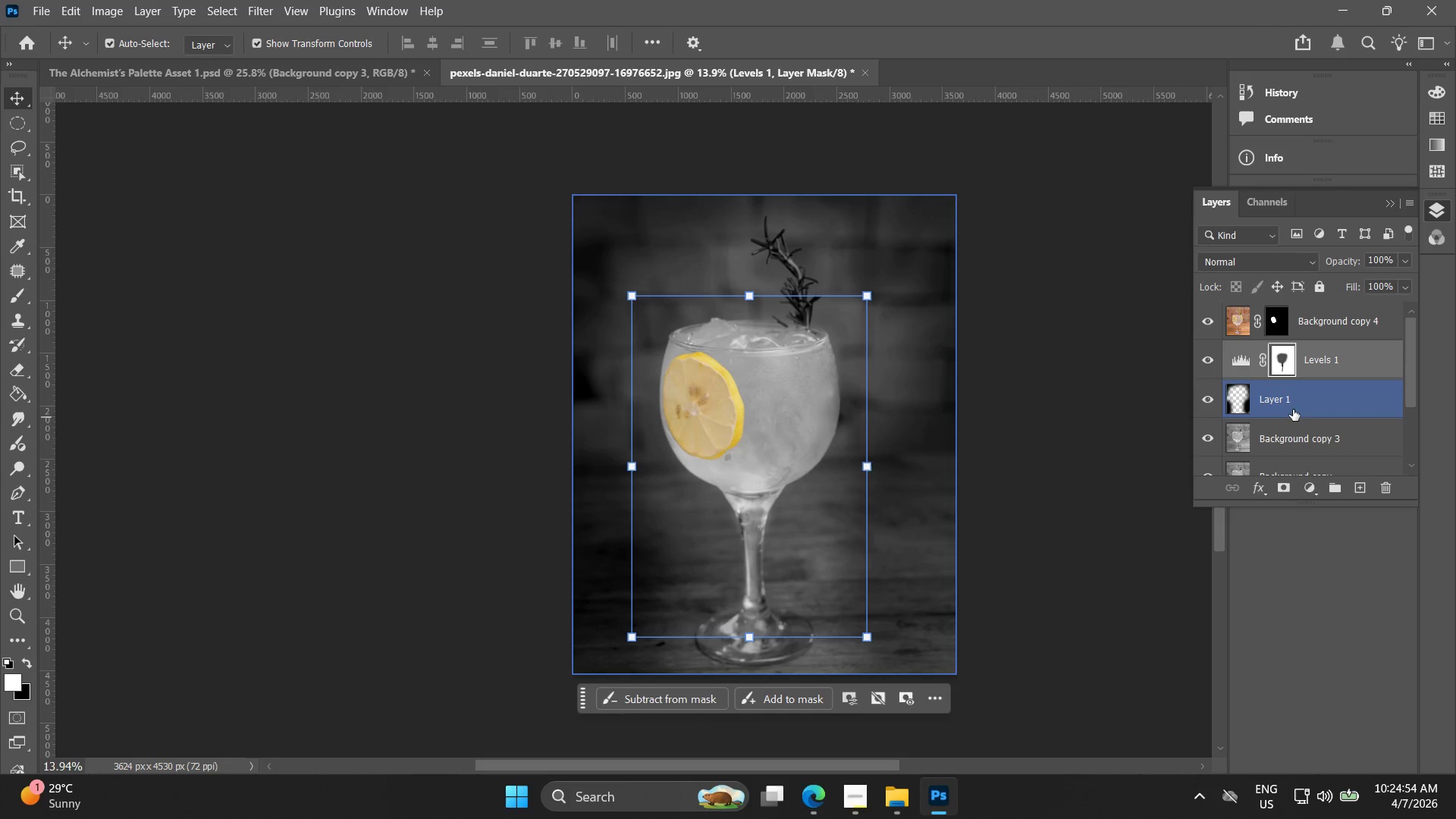 
left_click([1297, 393])
 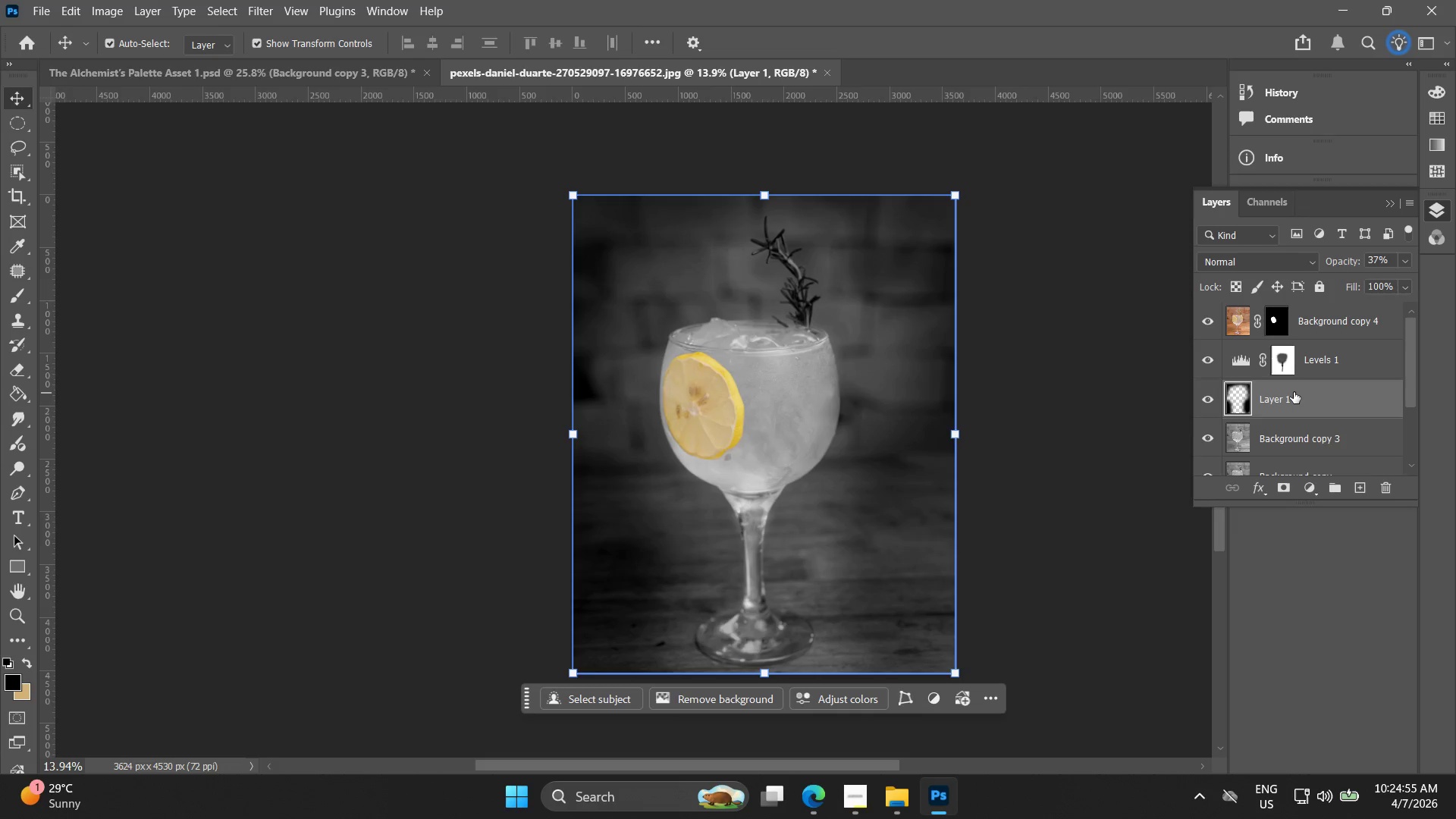 
key(ArrowLeft)
 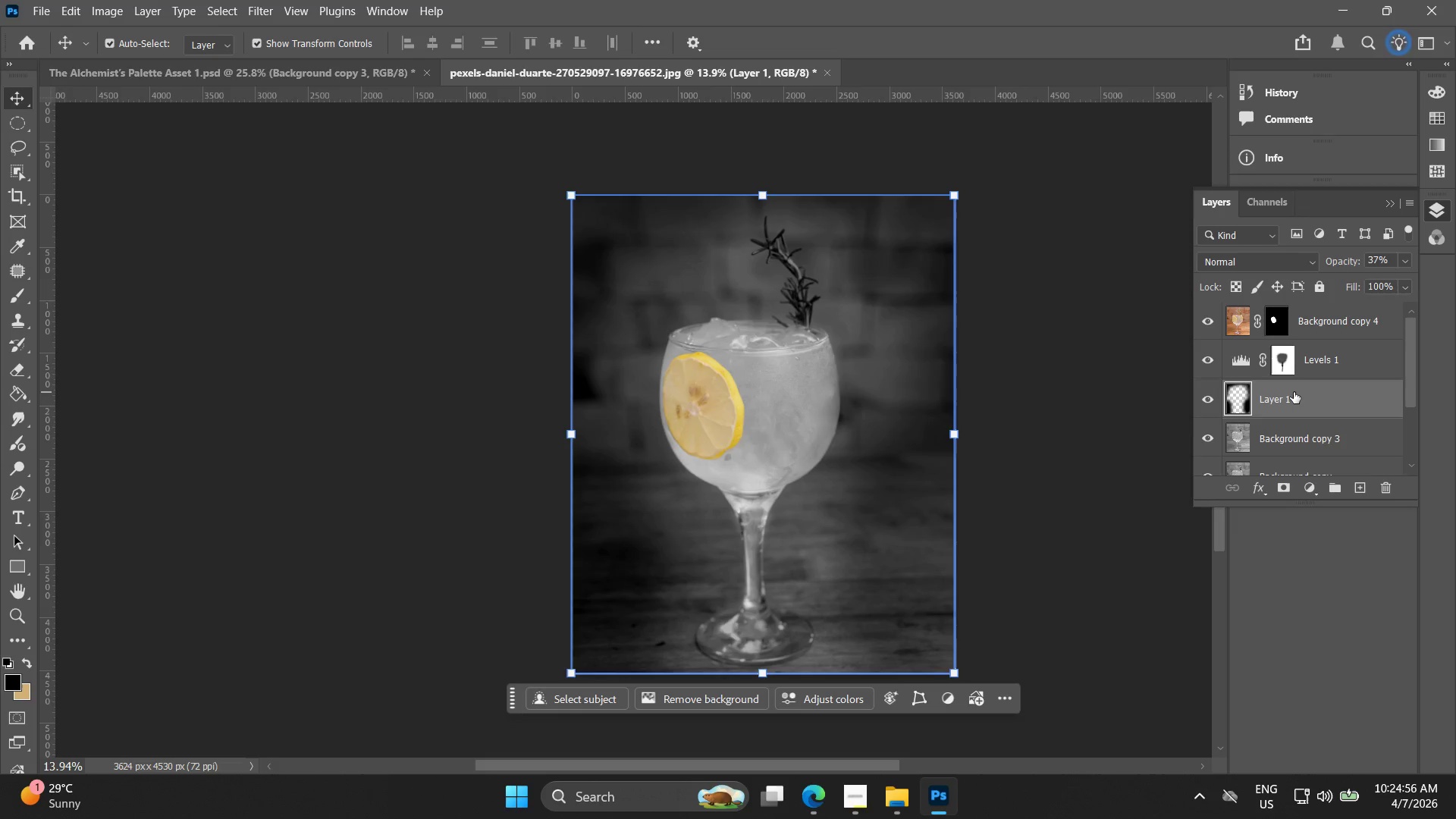 
key(ArrowRight)
 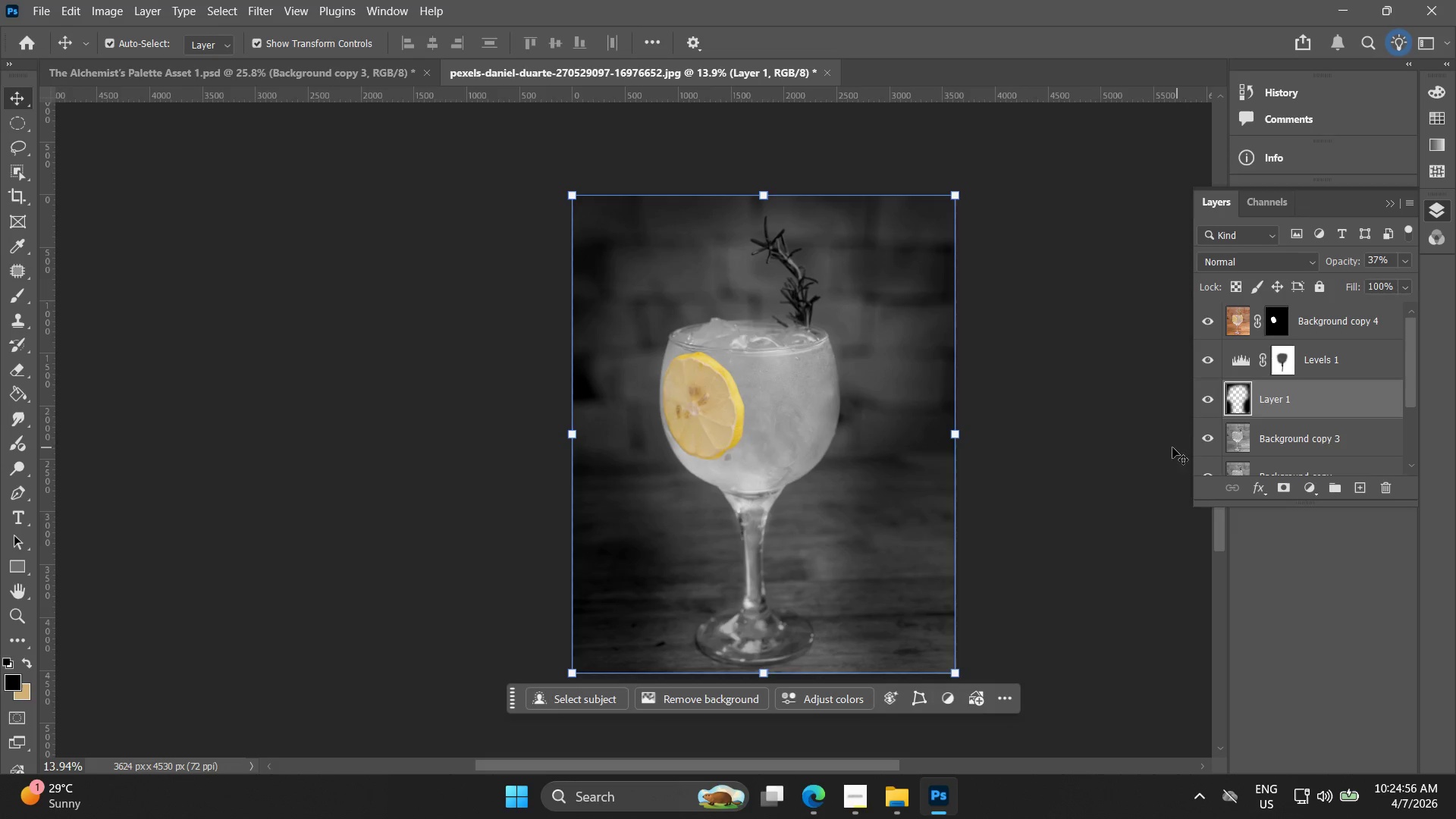 
left_click([1077, 431])
 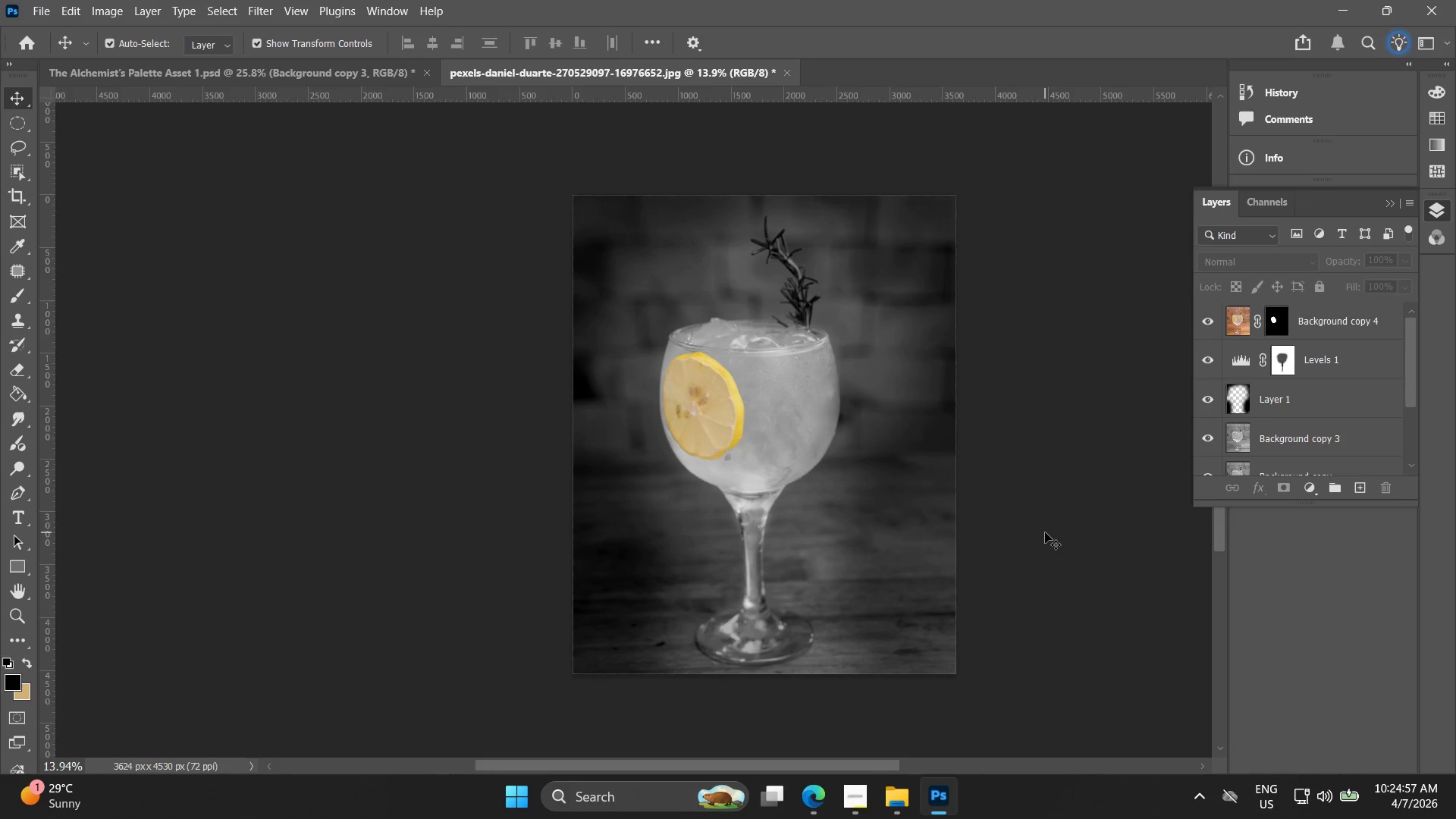 
hold_key(key=AltLeft, duration=0.67)
scroll: coordinate [972, 550], scroll_direction: up, amount: 10.0
 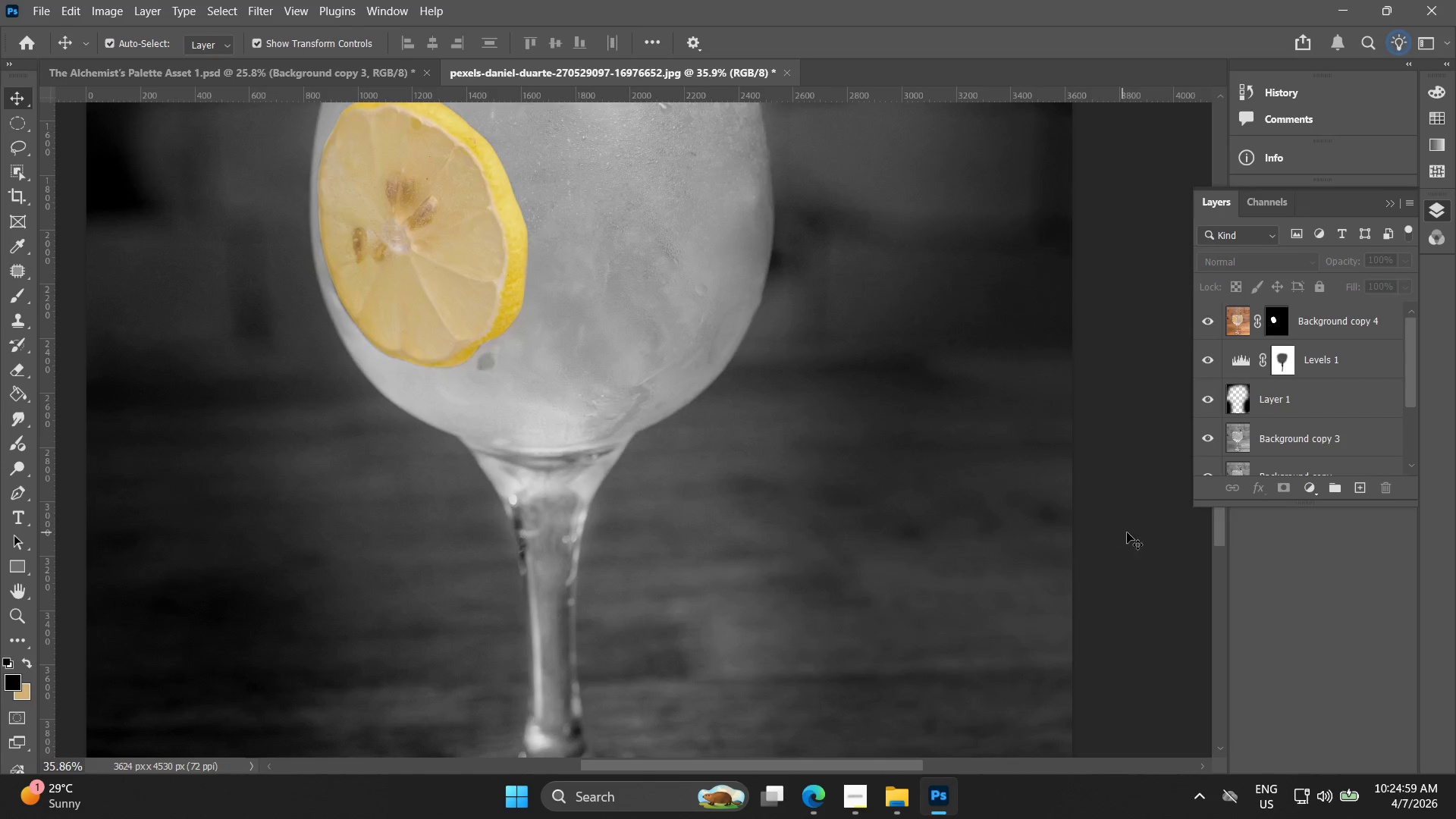 
hold_key(key=AltLeft, duration=0.98)
 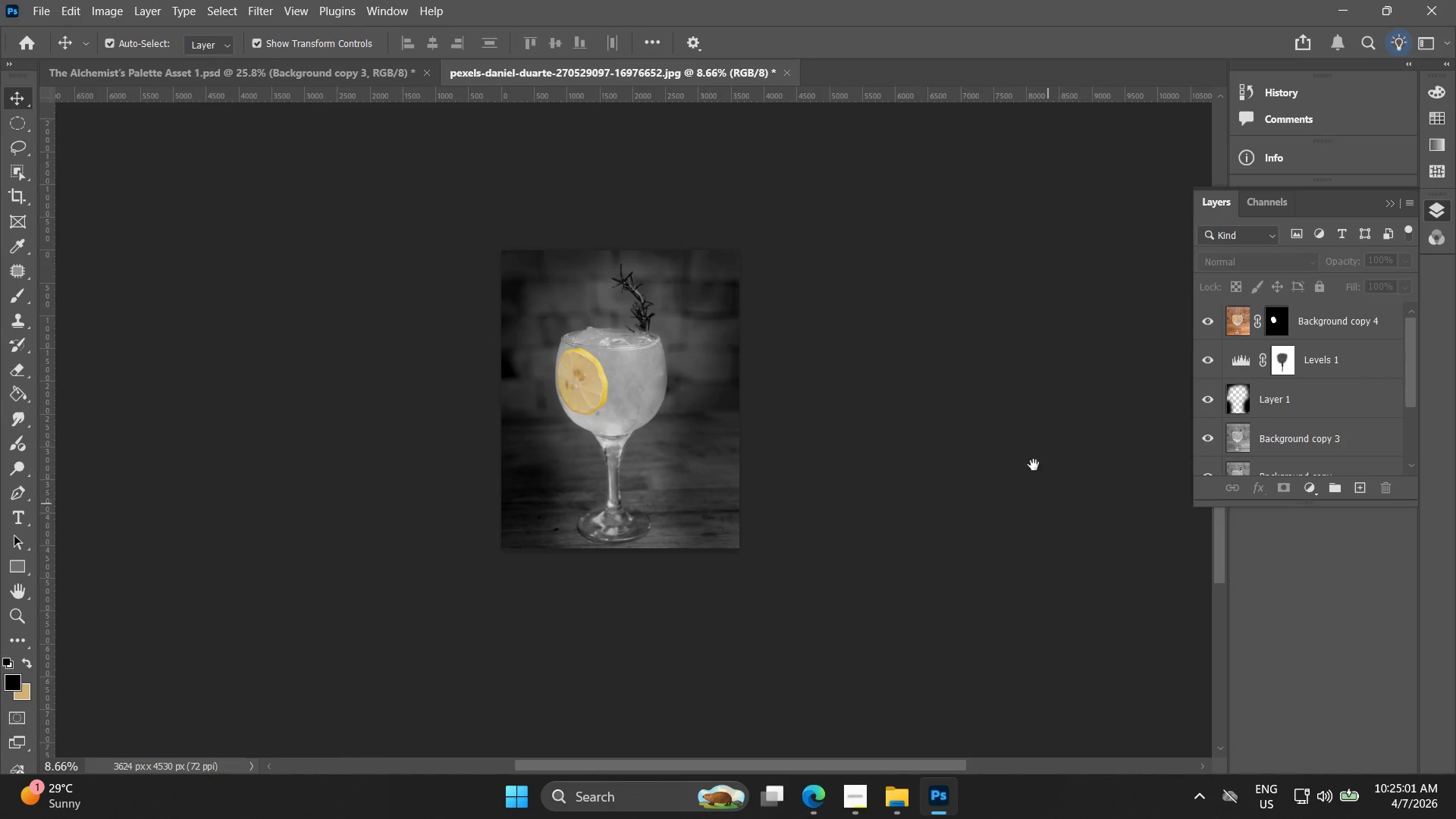 
hold_key(key=AltLeft, duration=14.03)
 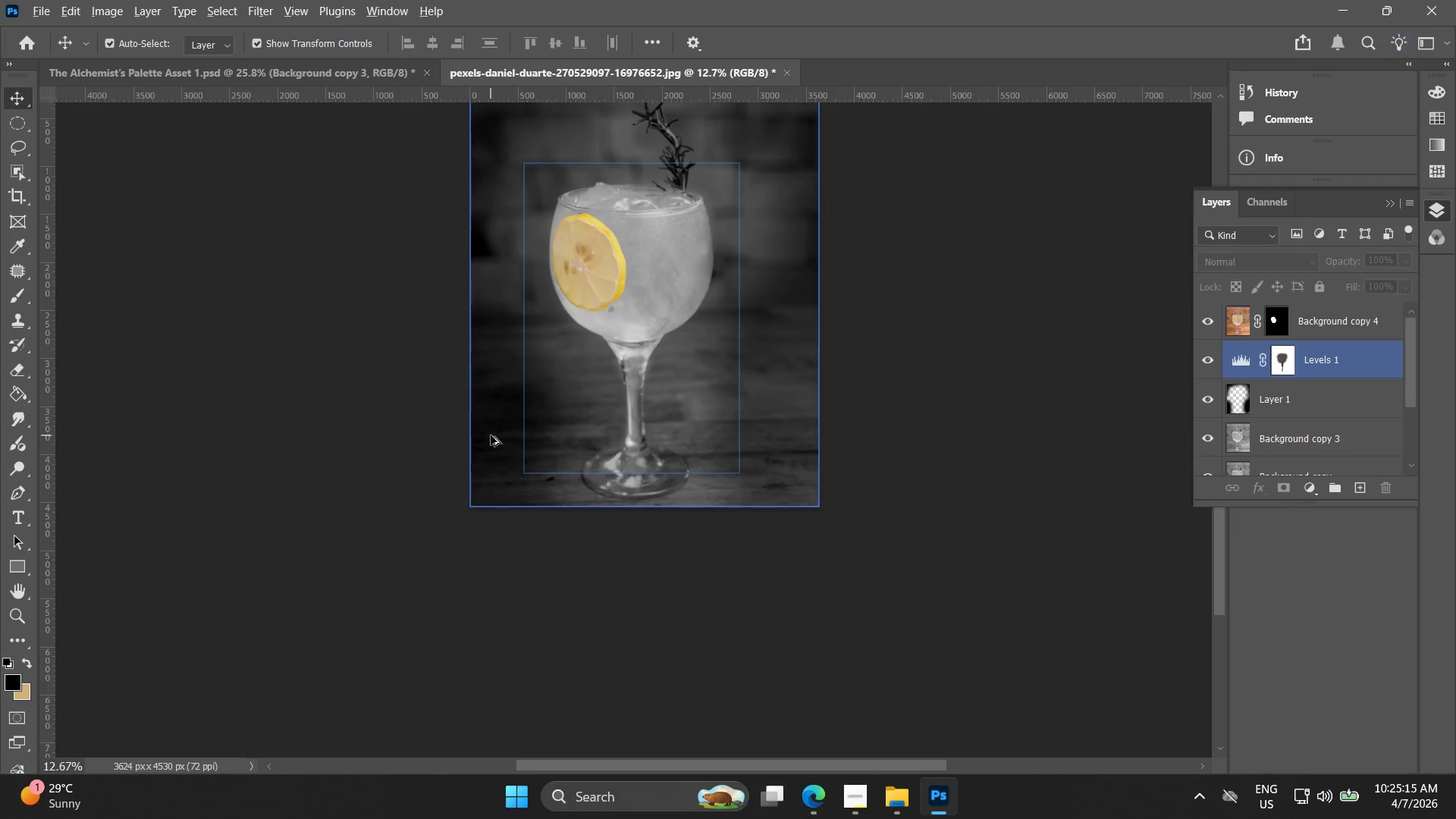 
scroll: coordinate [1090, 522], scroll_direction: down, amount: 15.0
 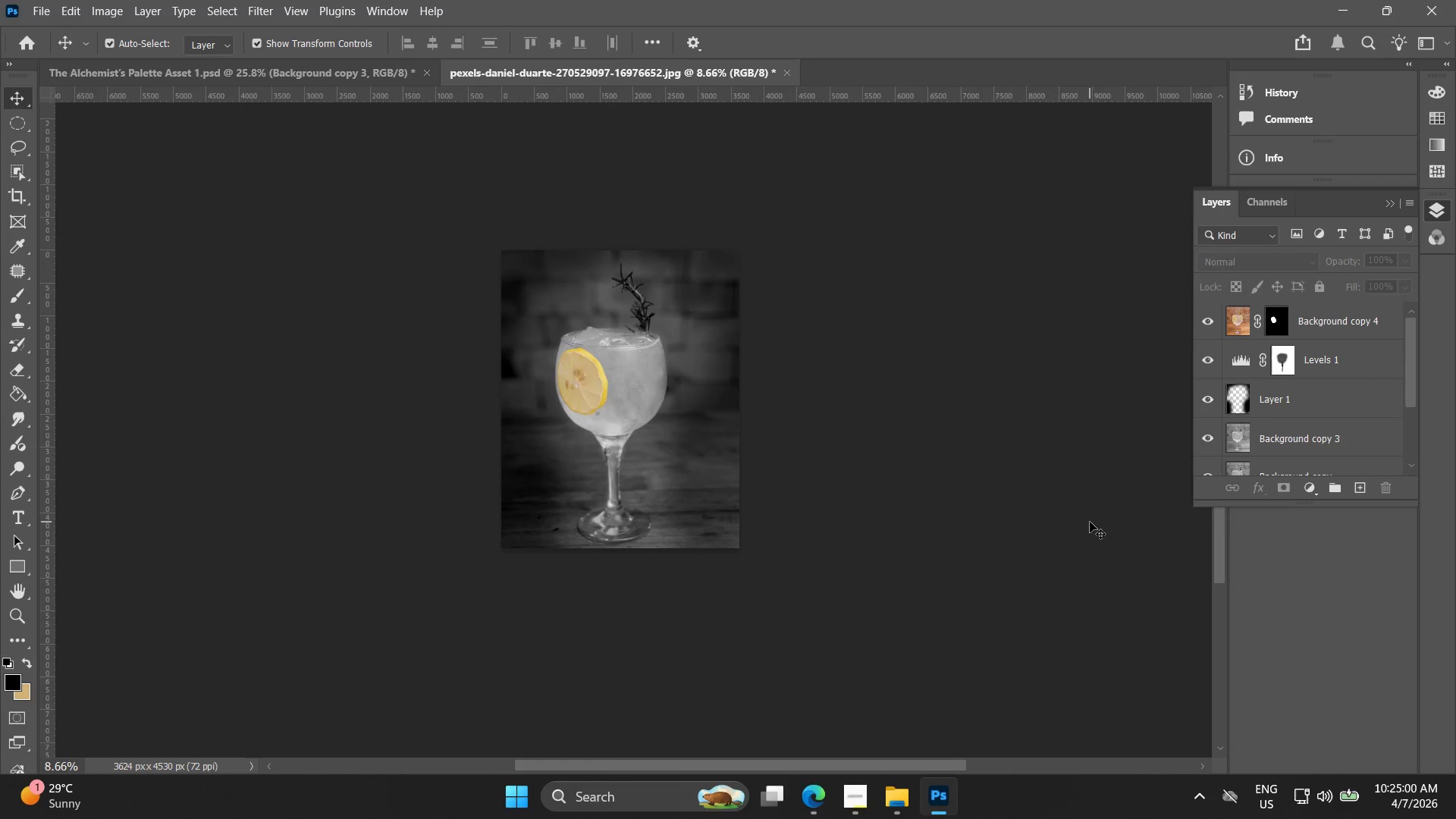 
hold_key(key=Space, duration=0.52)
 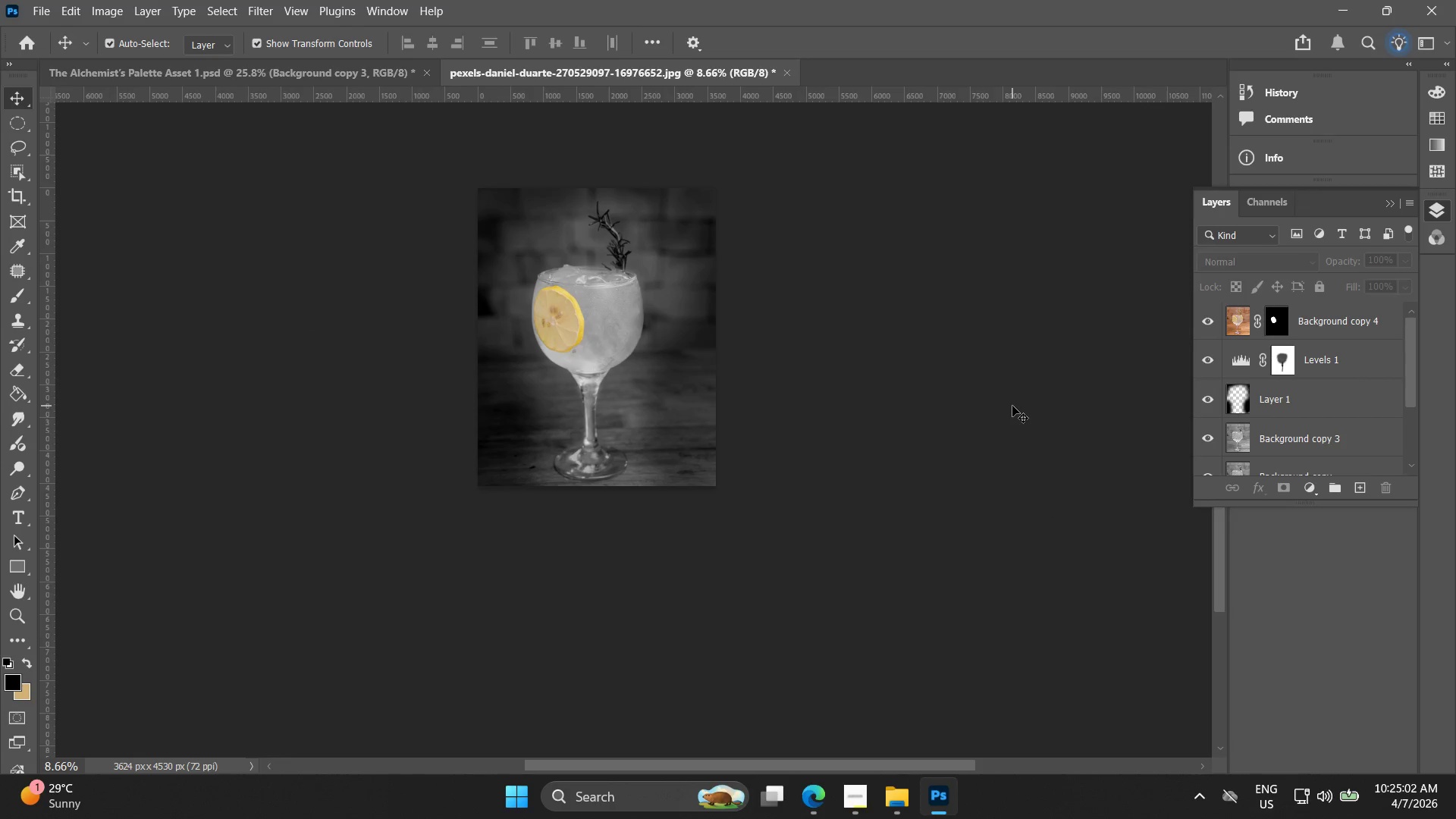 
left_click_drag(start_coordinate=[1035, 468], to_coordinate=[1012, 406])
 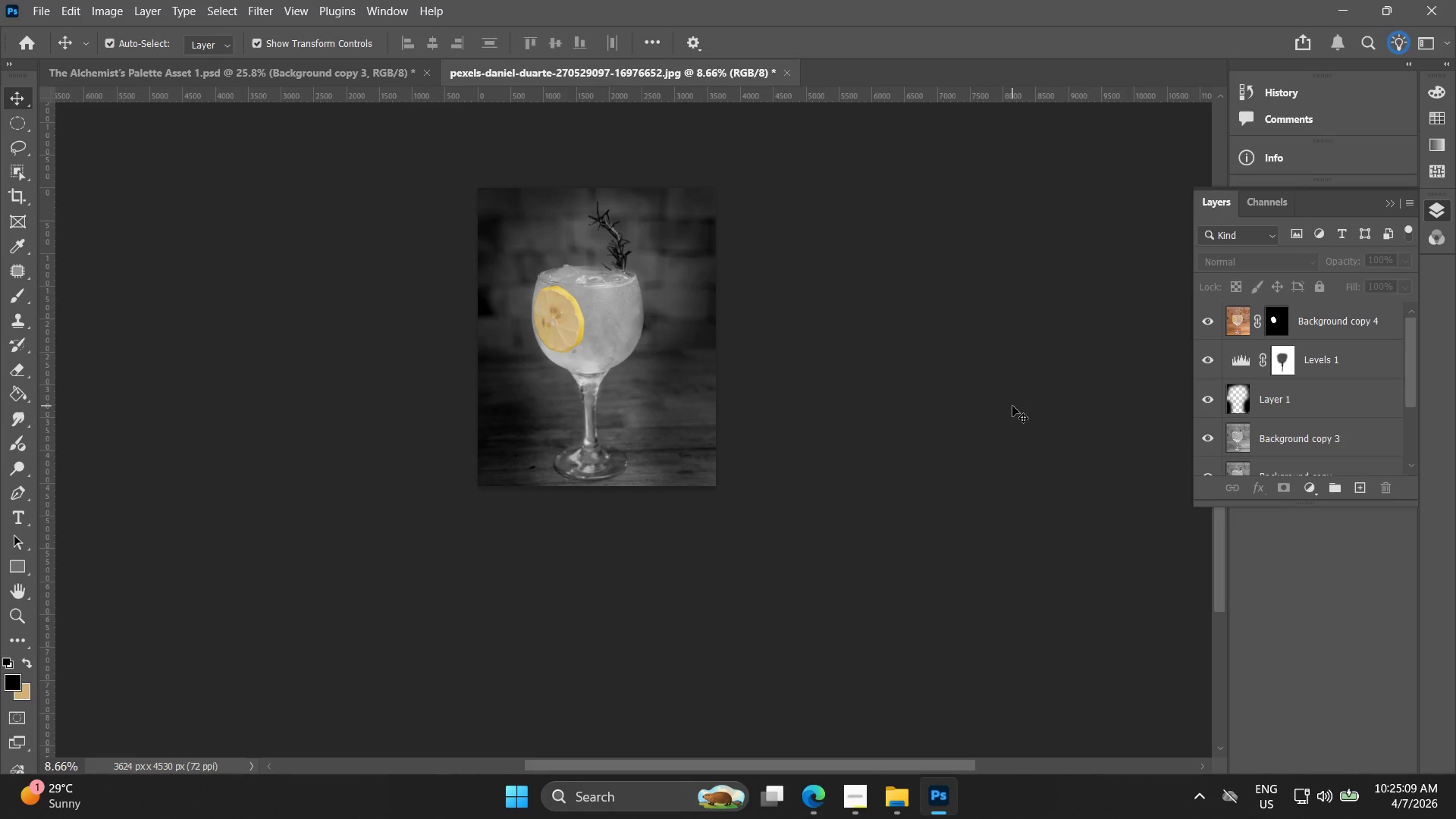 
hold_key(key=AltLeft, duration=0.33)
 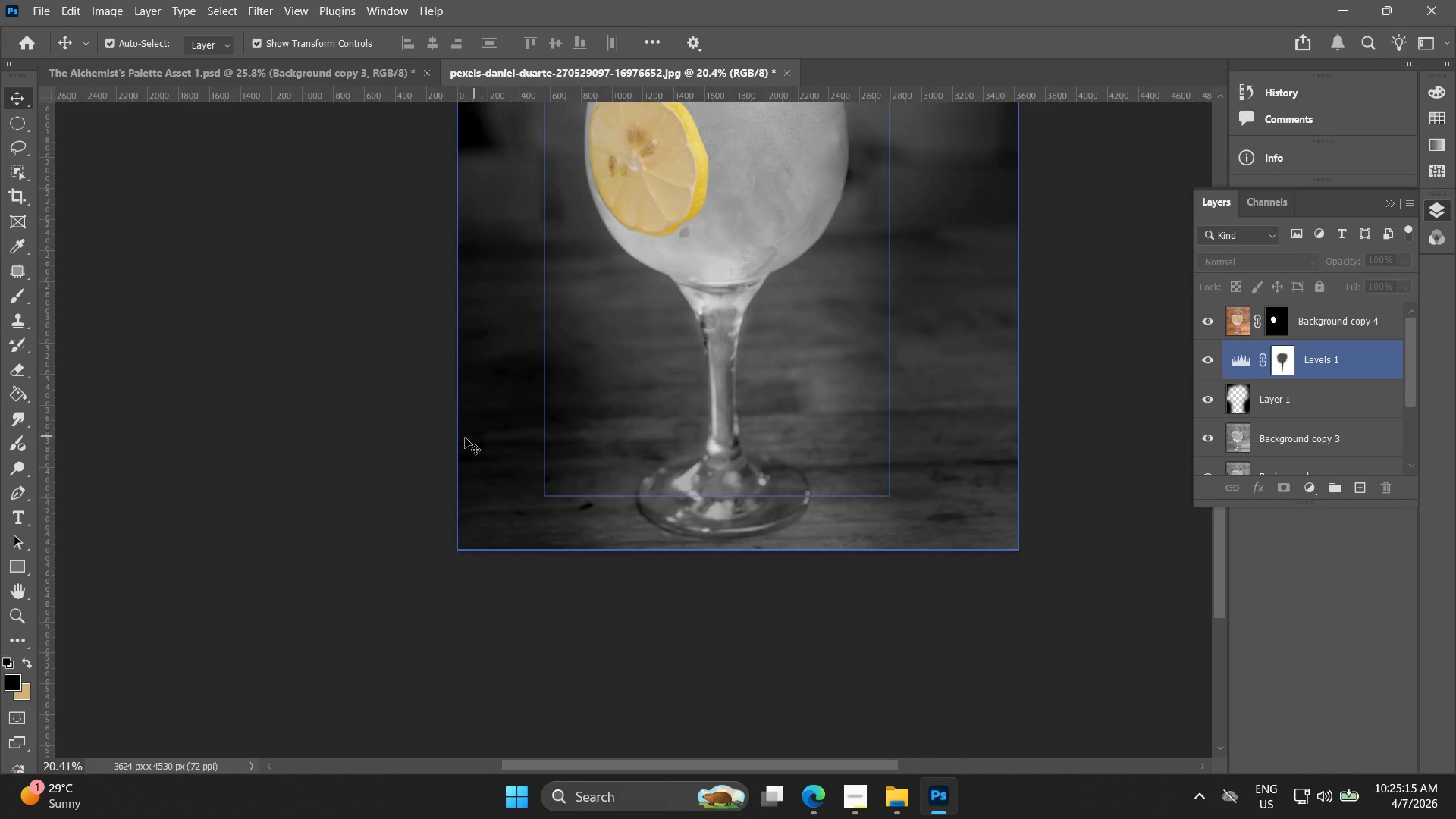 
key(Alt+AltLeft)
 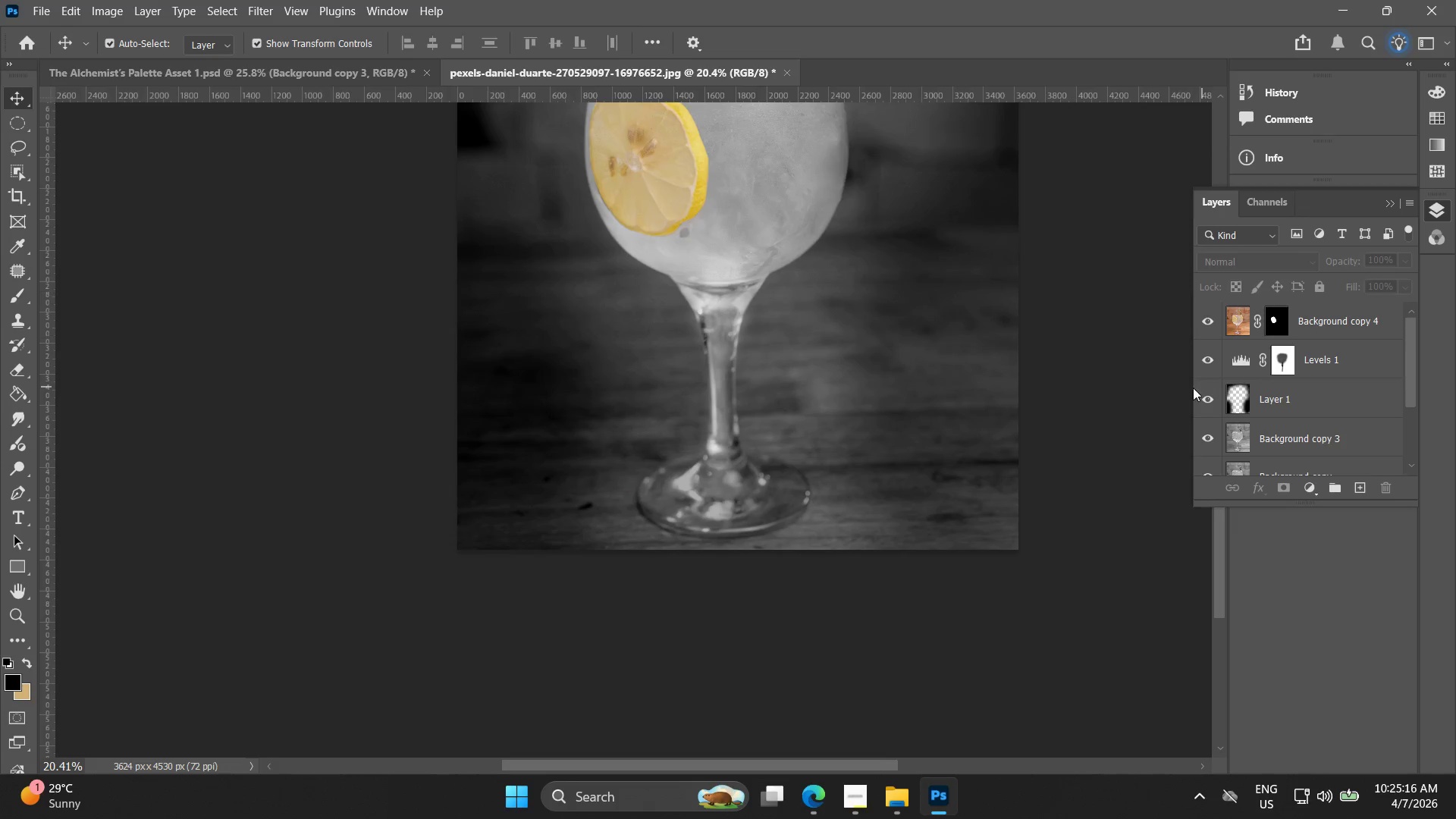 
scroll: coordinate [491, 435], scroll_direction: up, amount: 9.0
 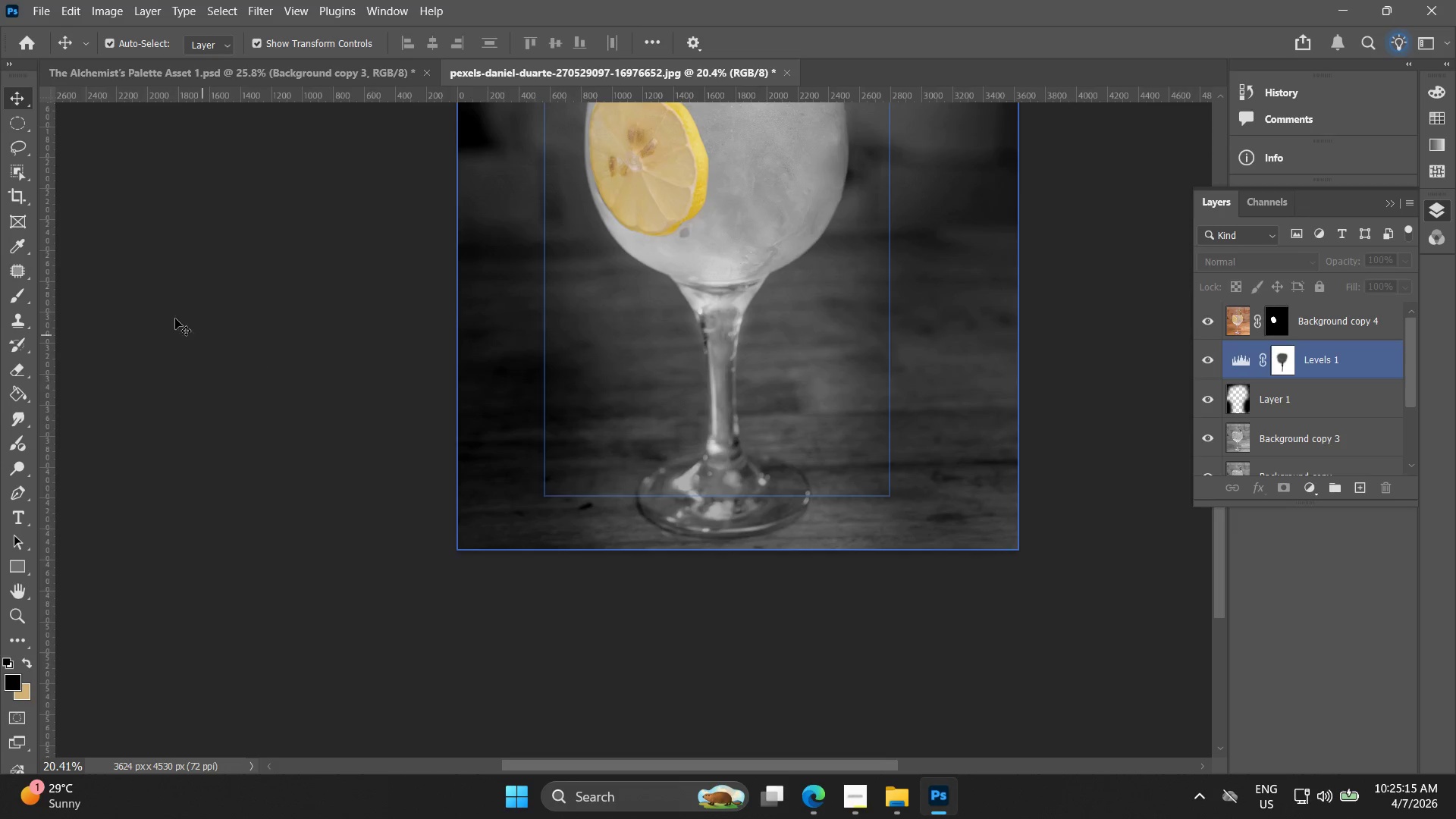 
left_click([1239, 389])
 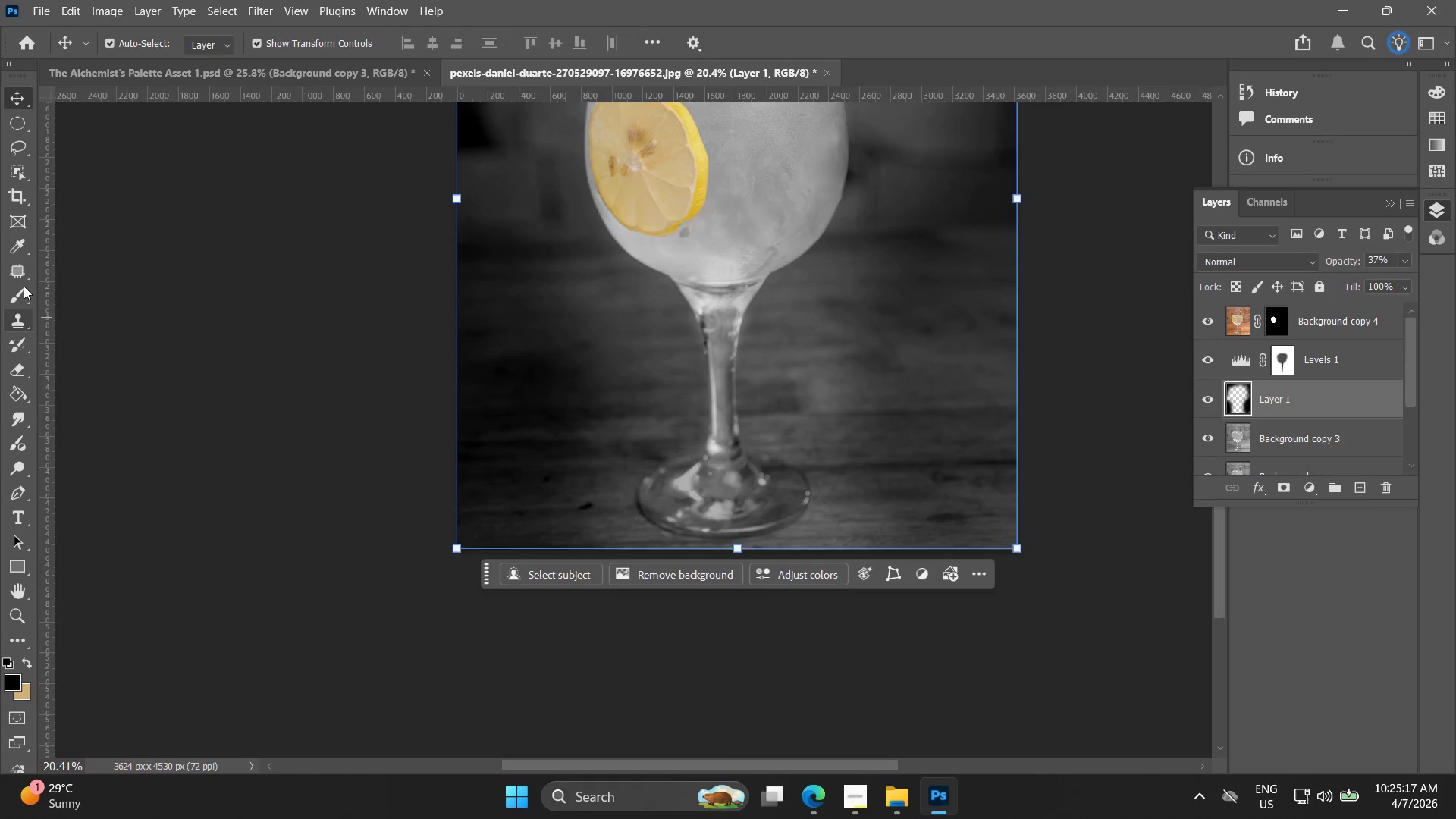 
left_click([27, 290])
 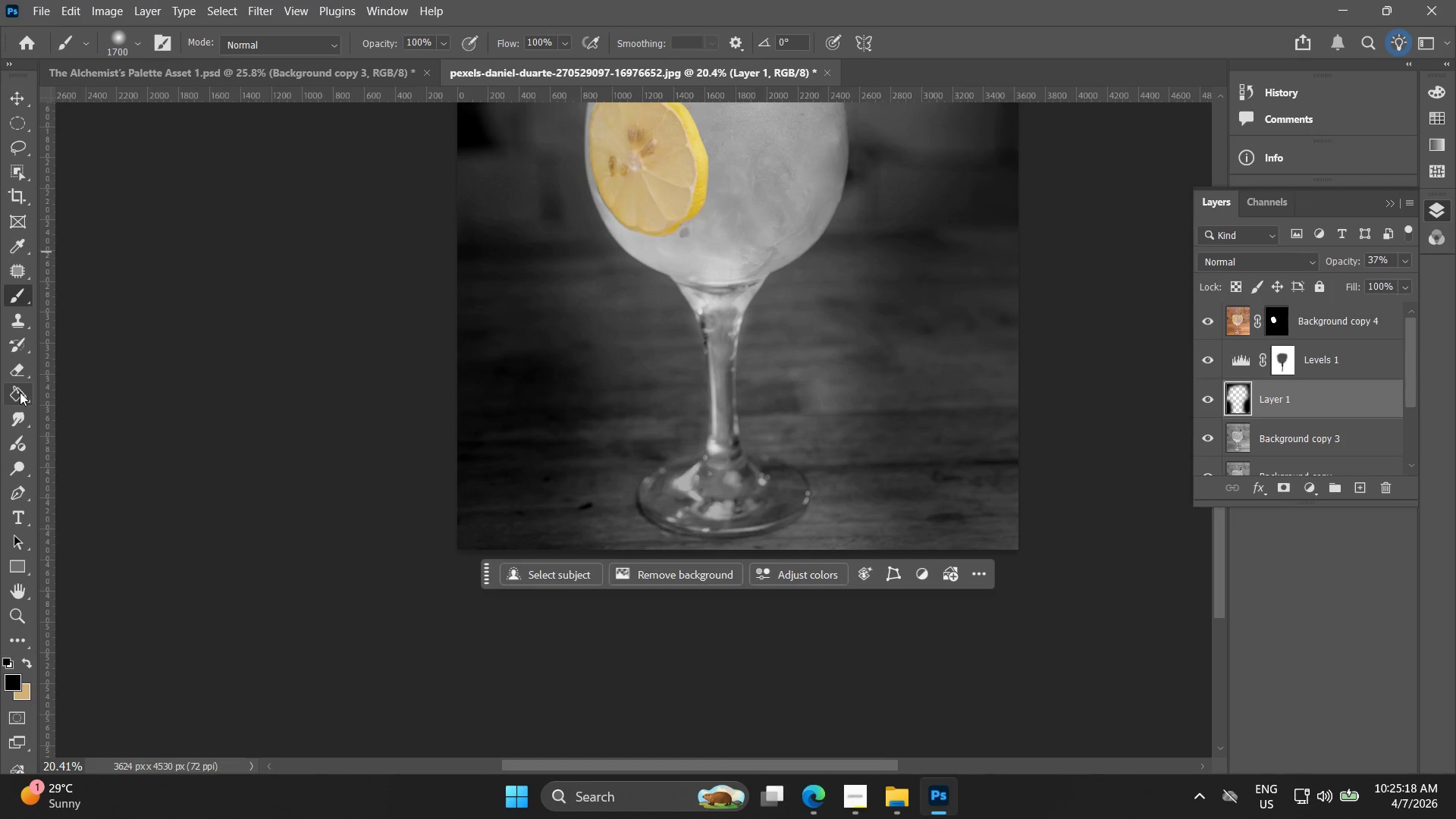 
left_click([20, 374])
 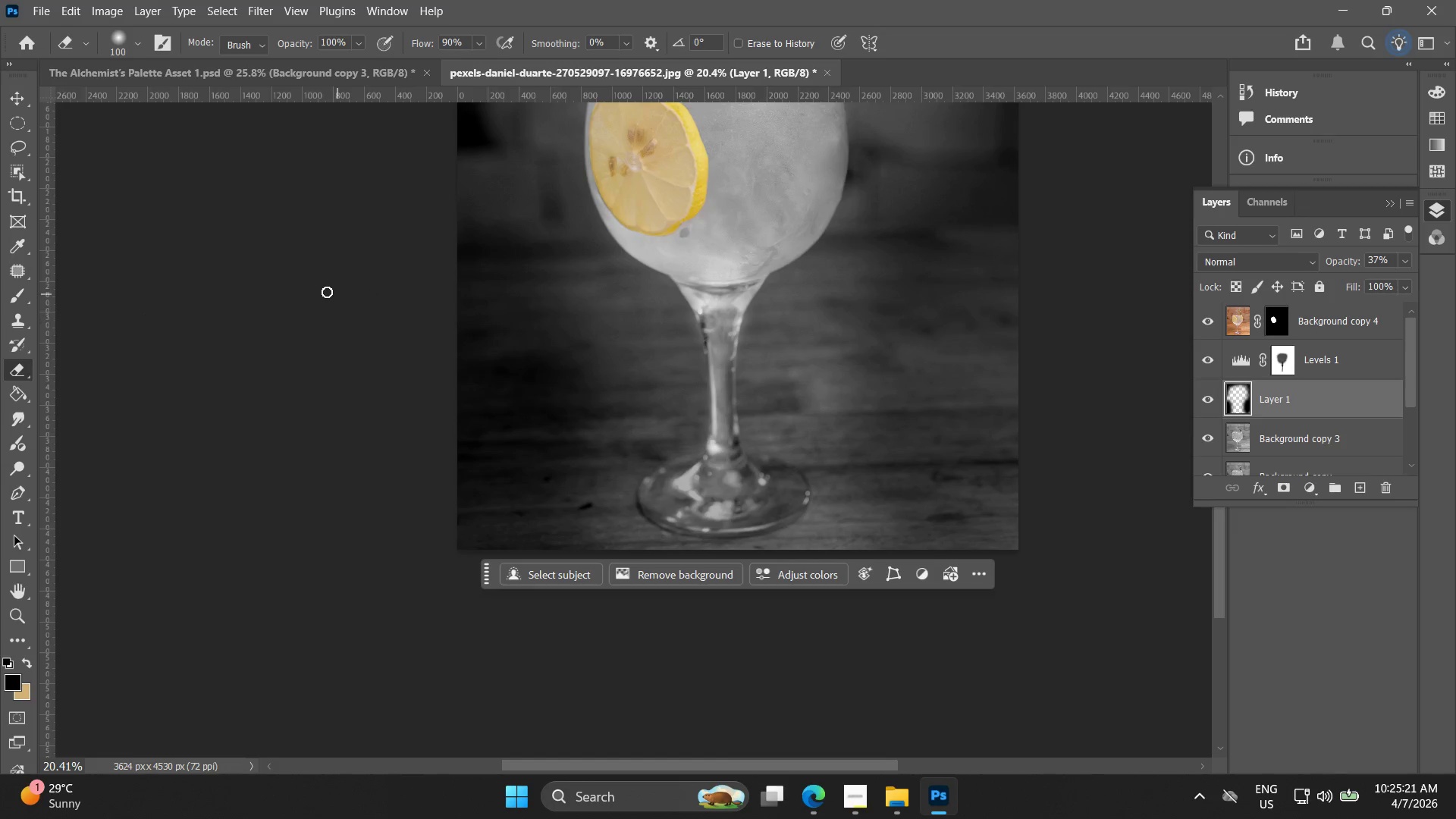 
hold_key(key=BracketRight, duration=0.91)
 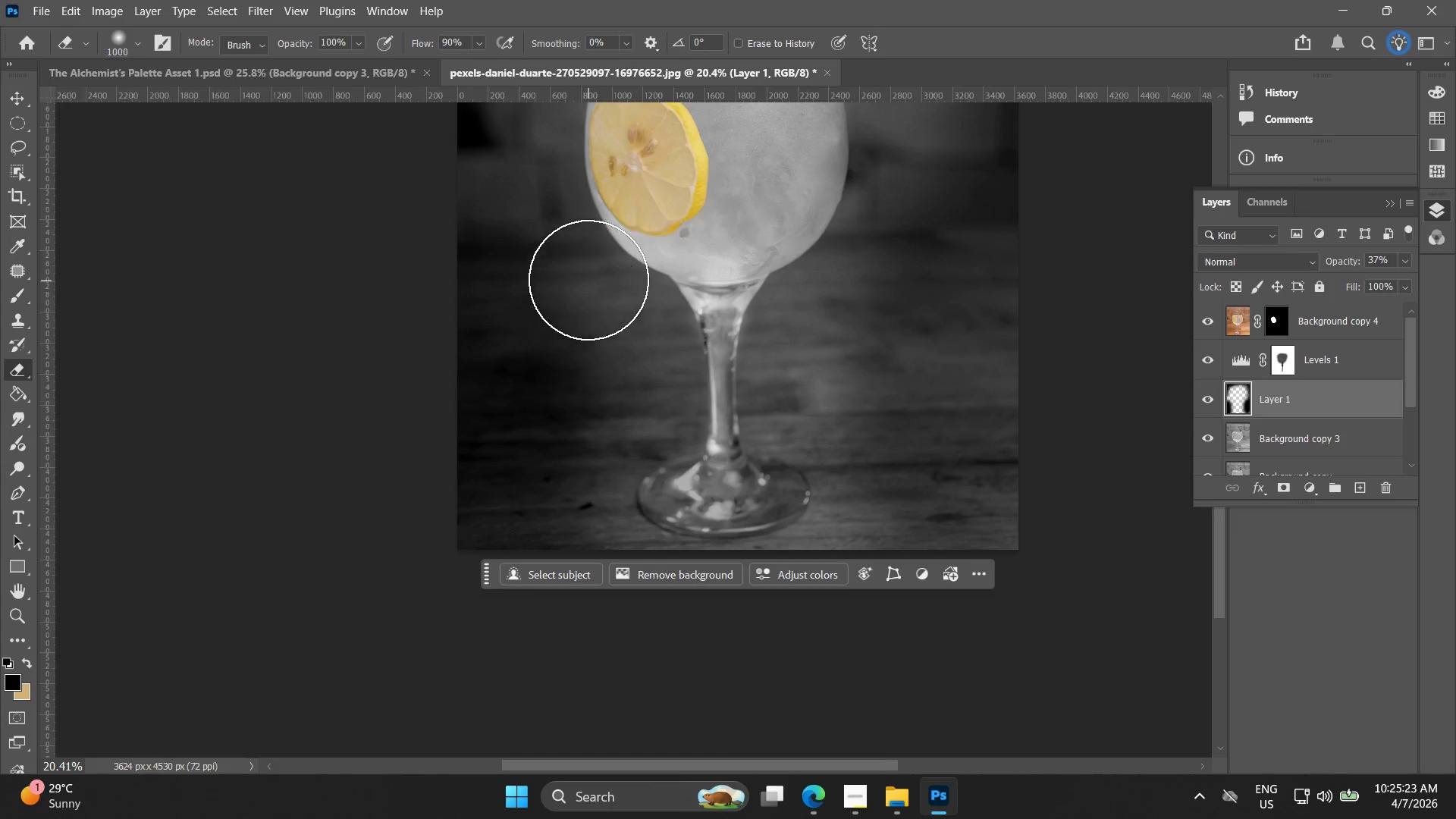 
left_click_drag(start_coordinate=[581, 253], to_coordinate=[661, 368])
 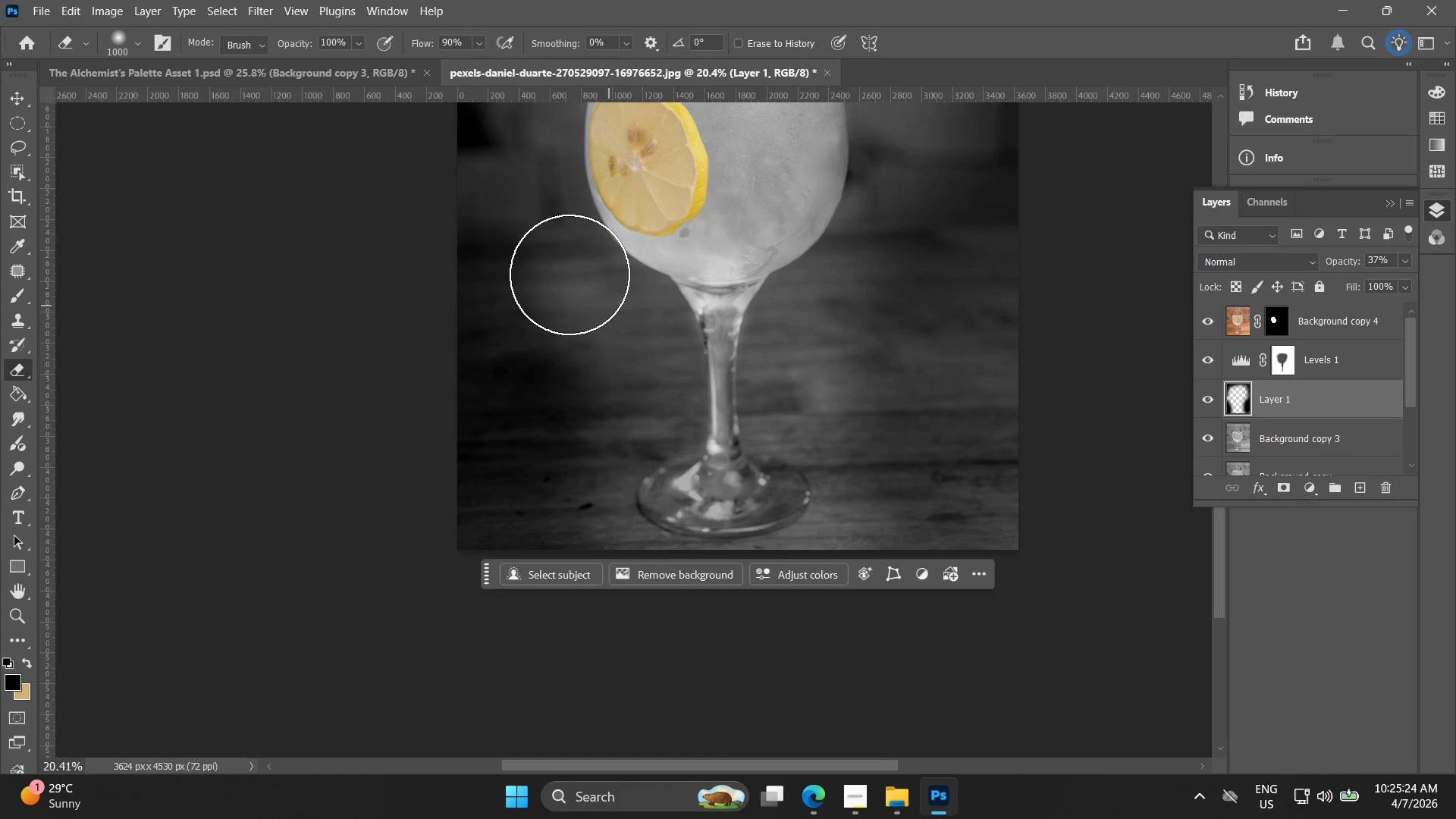 
key(Control+Z)
 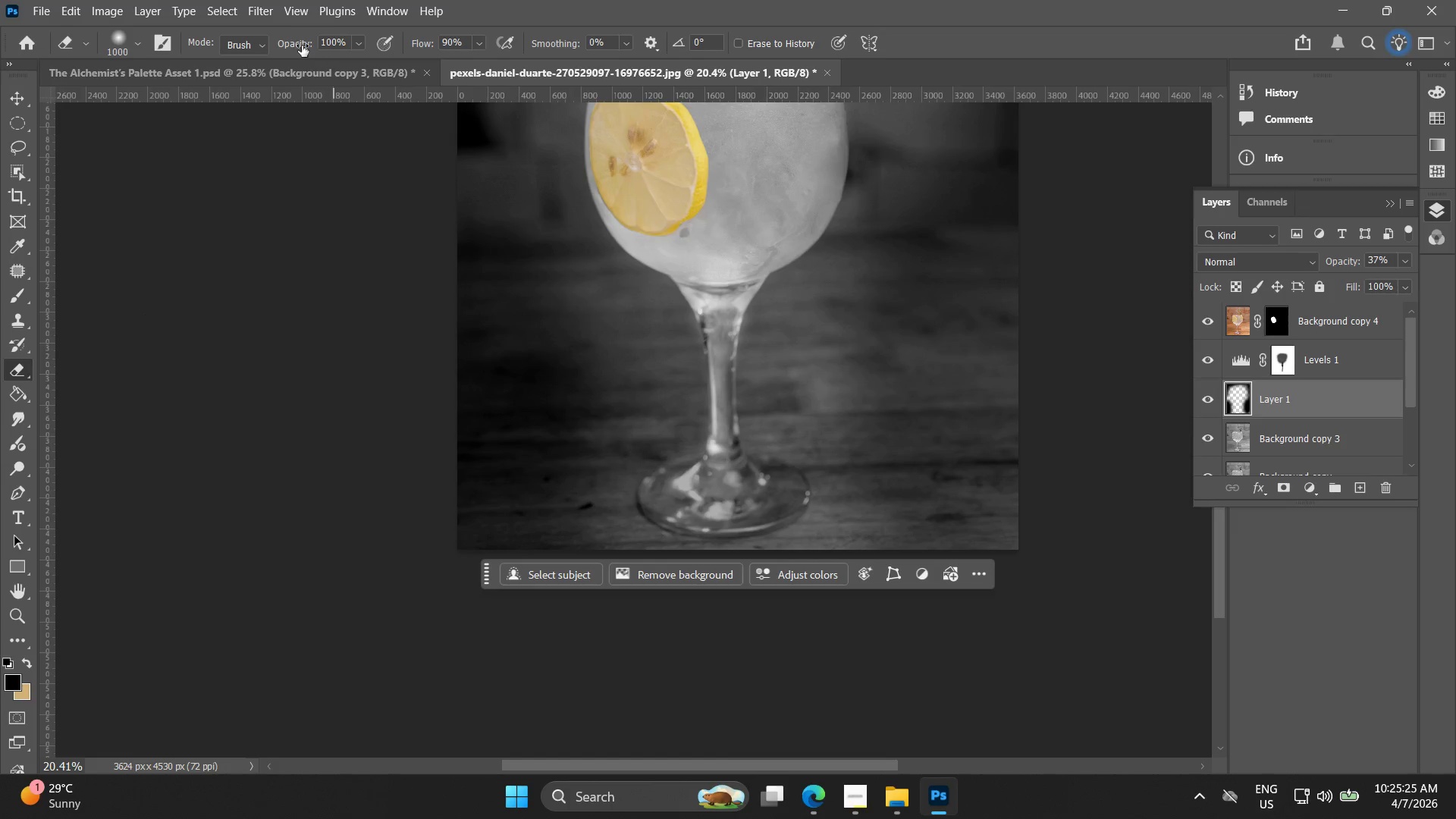 
left_click_drag(start_coordinate=[292, 37], to_coordinate=[251, 36])
 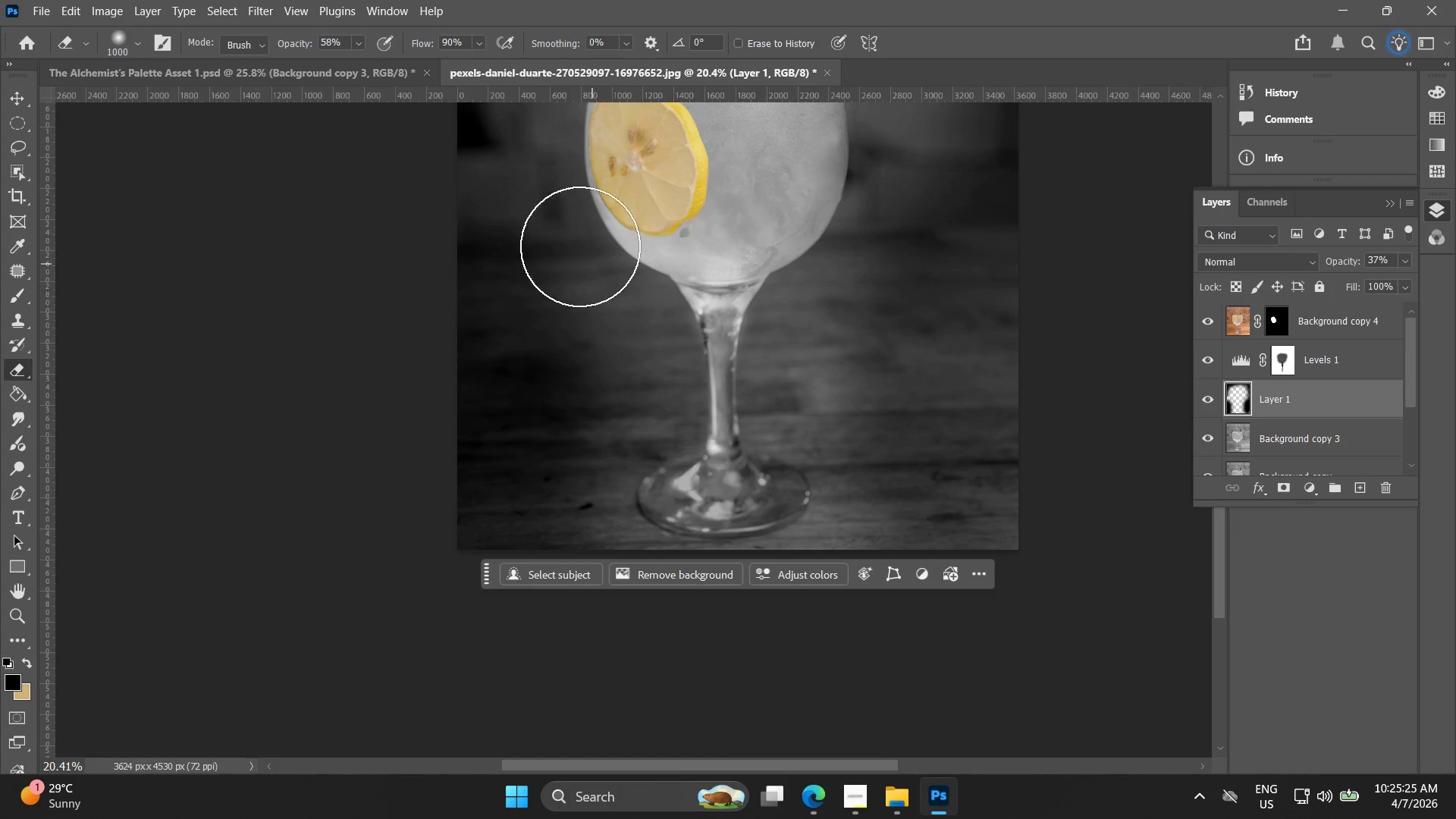 
left_click_drag(start_coordinate=[537, 187], to_coordinate=[978, 118])
 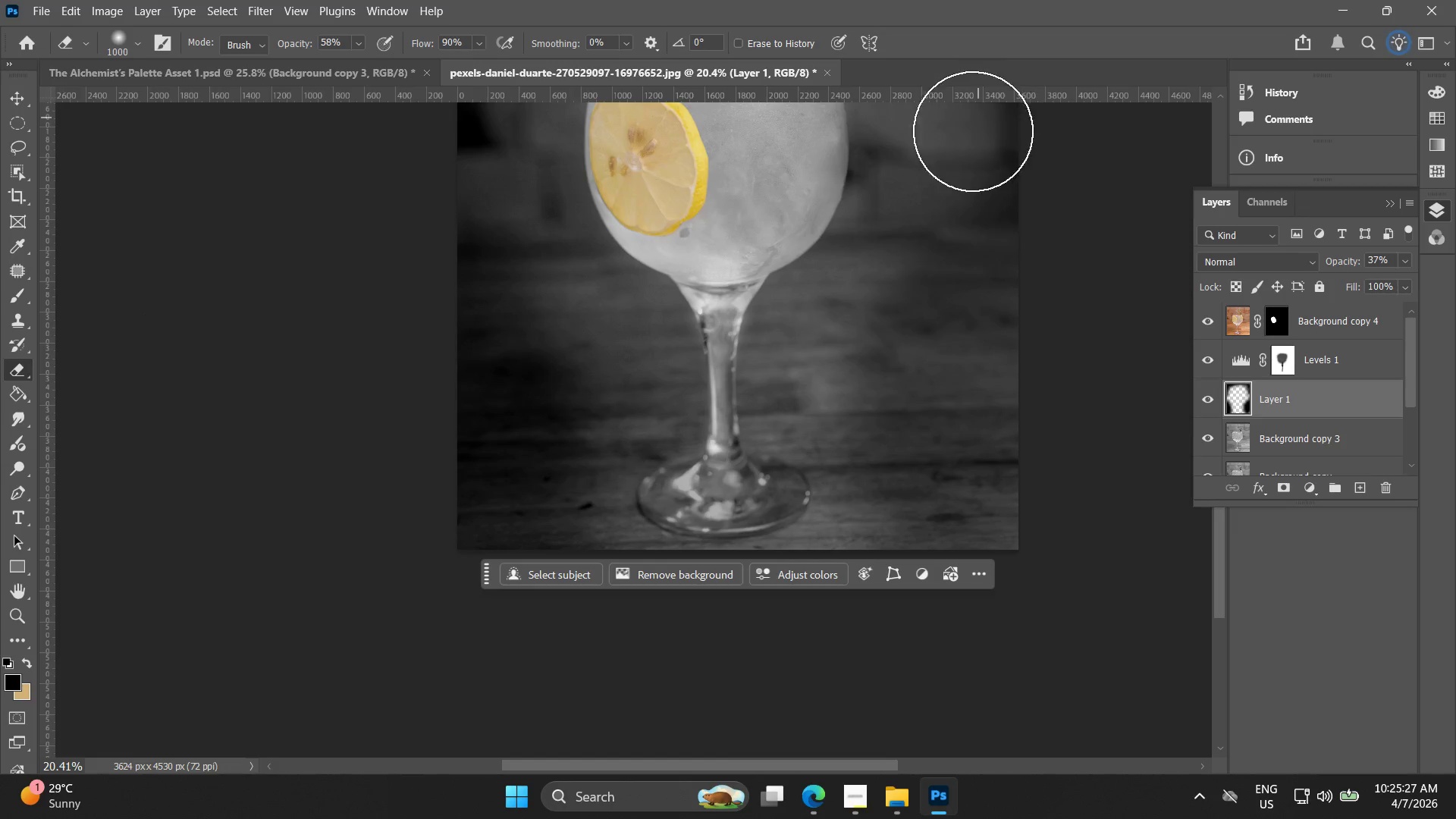 
hold_key(key=Space, duration=1.25)
 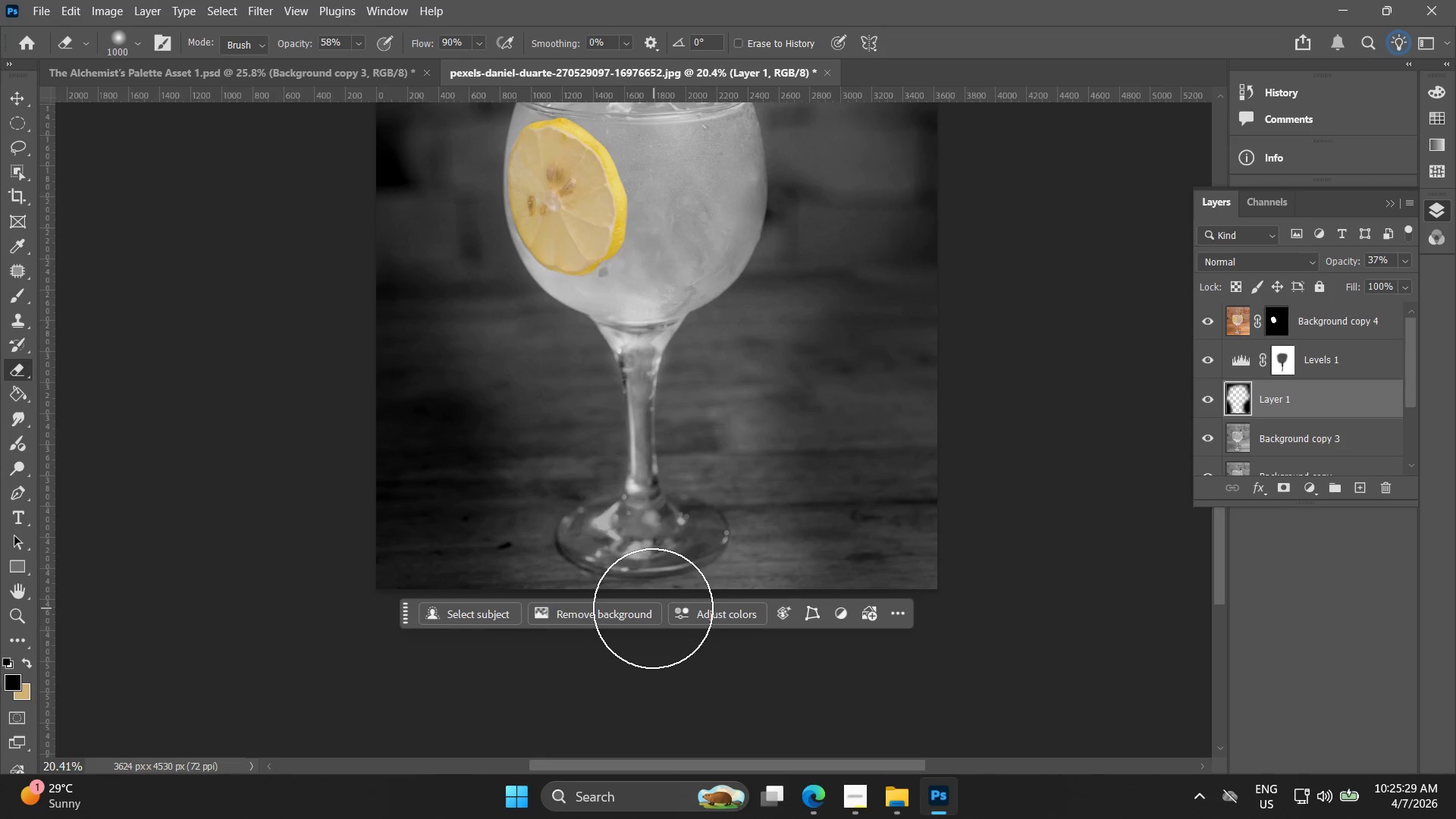 
left_click_drag(start_coordinate=[919, 206], to_coordinate=[850, 481])
 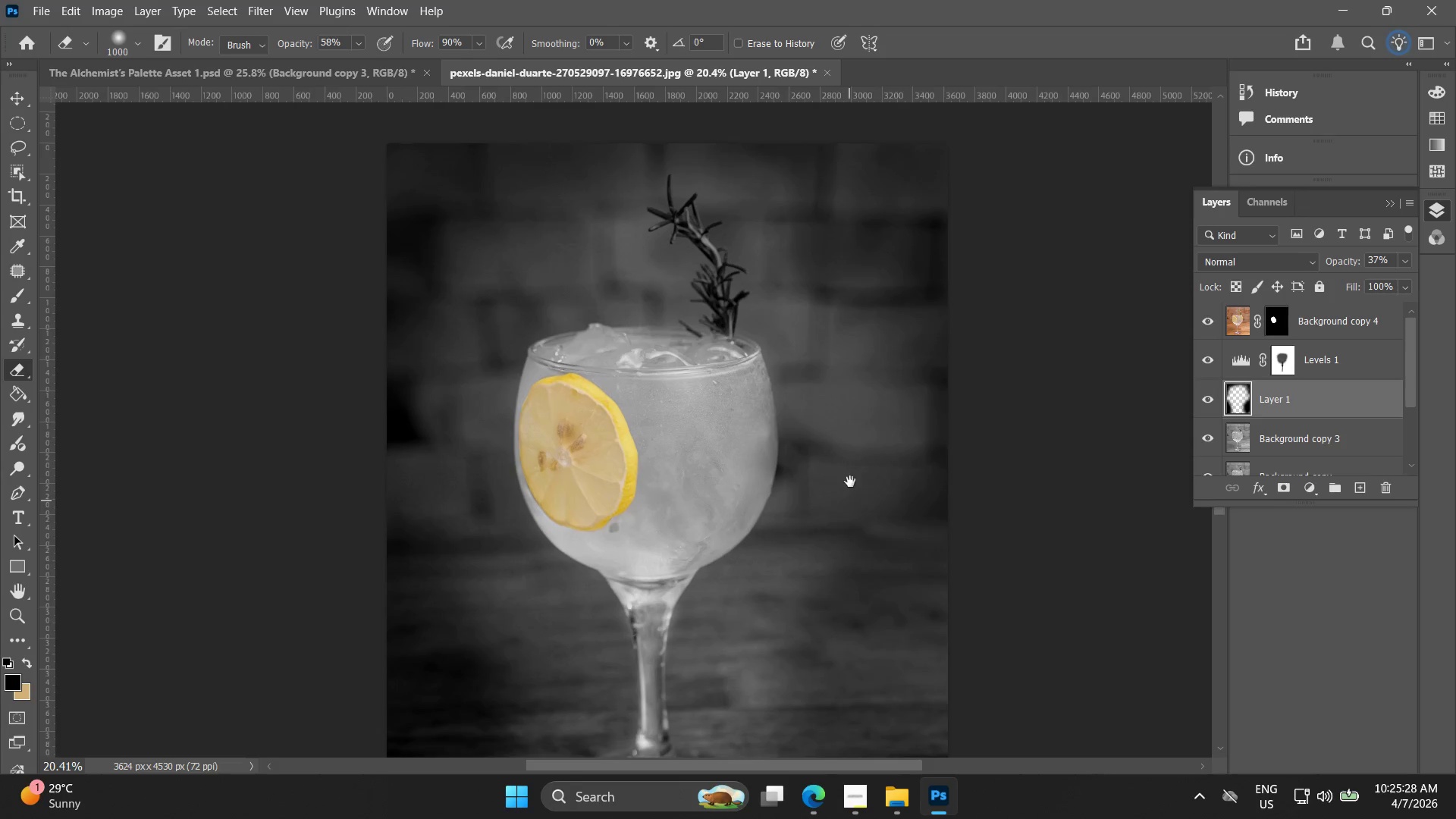 
left_click_drag(start_coordinate=[852, 470], to_coordinate=[839, 249])
 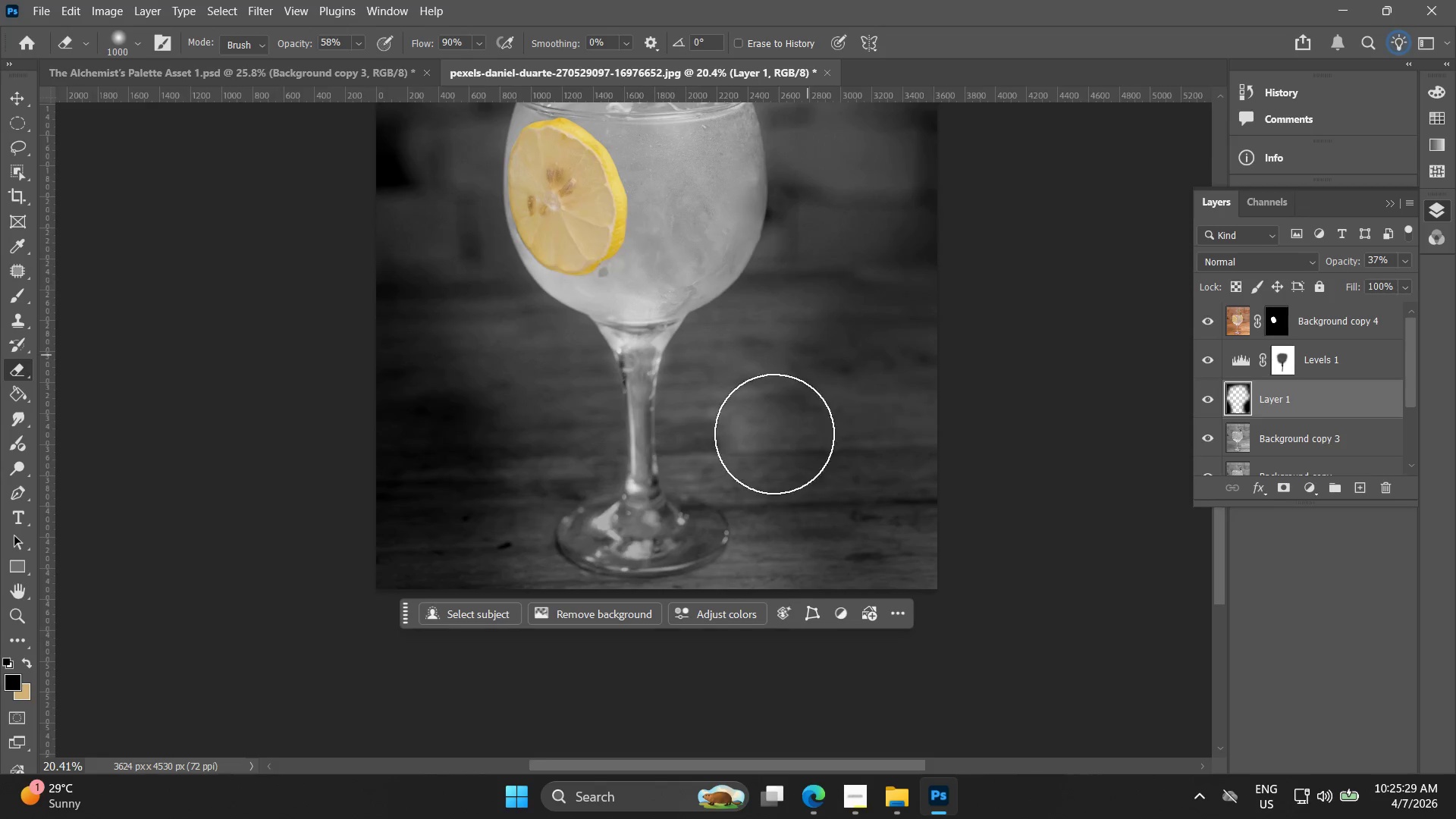 
left_click_drag(start_coordinate=[742, 523], to_coordinate=[863, 227])
 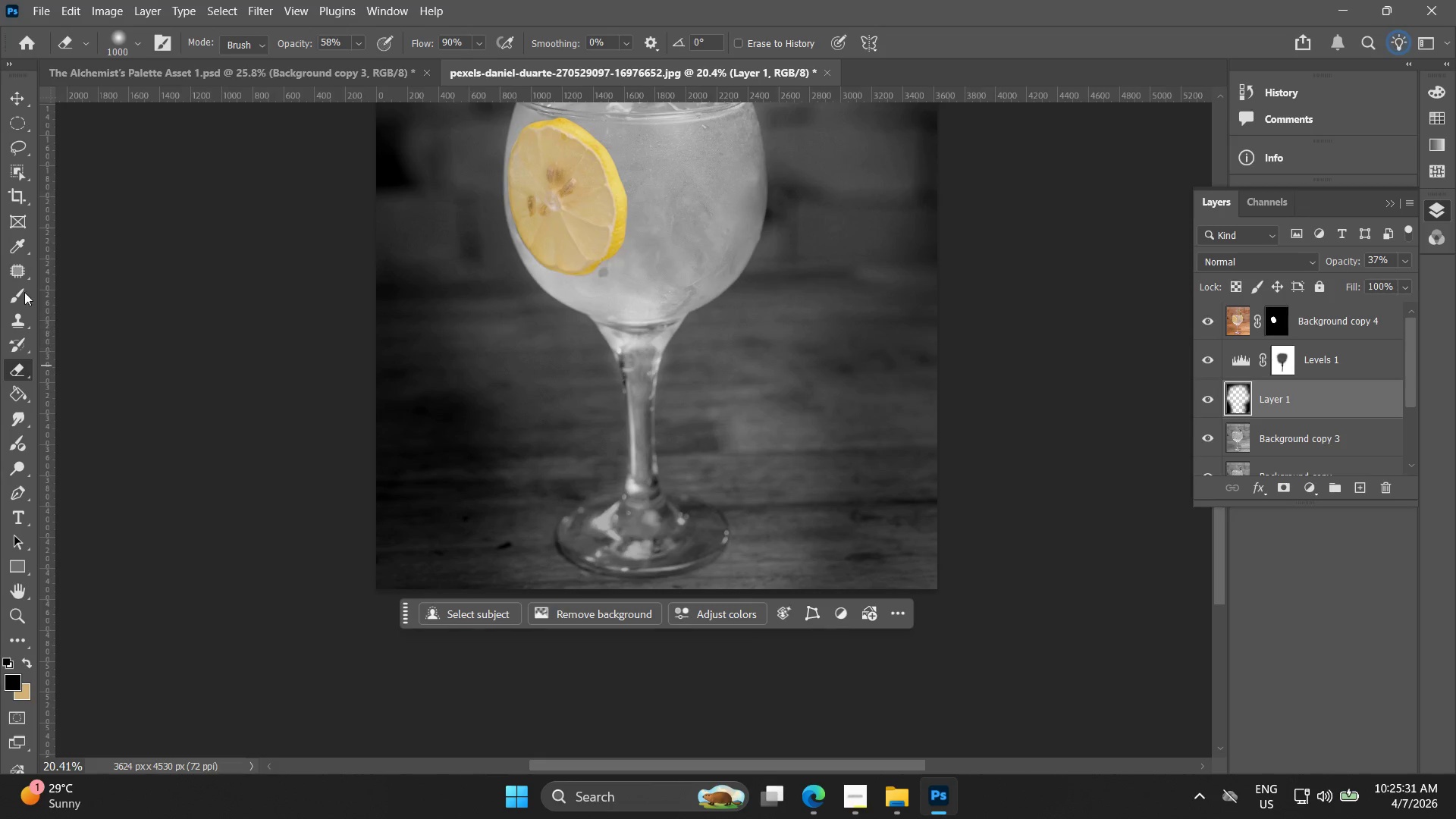 
left_click([24, 291])
 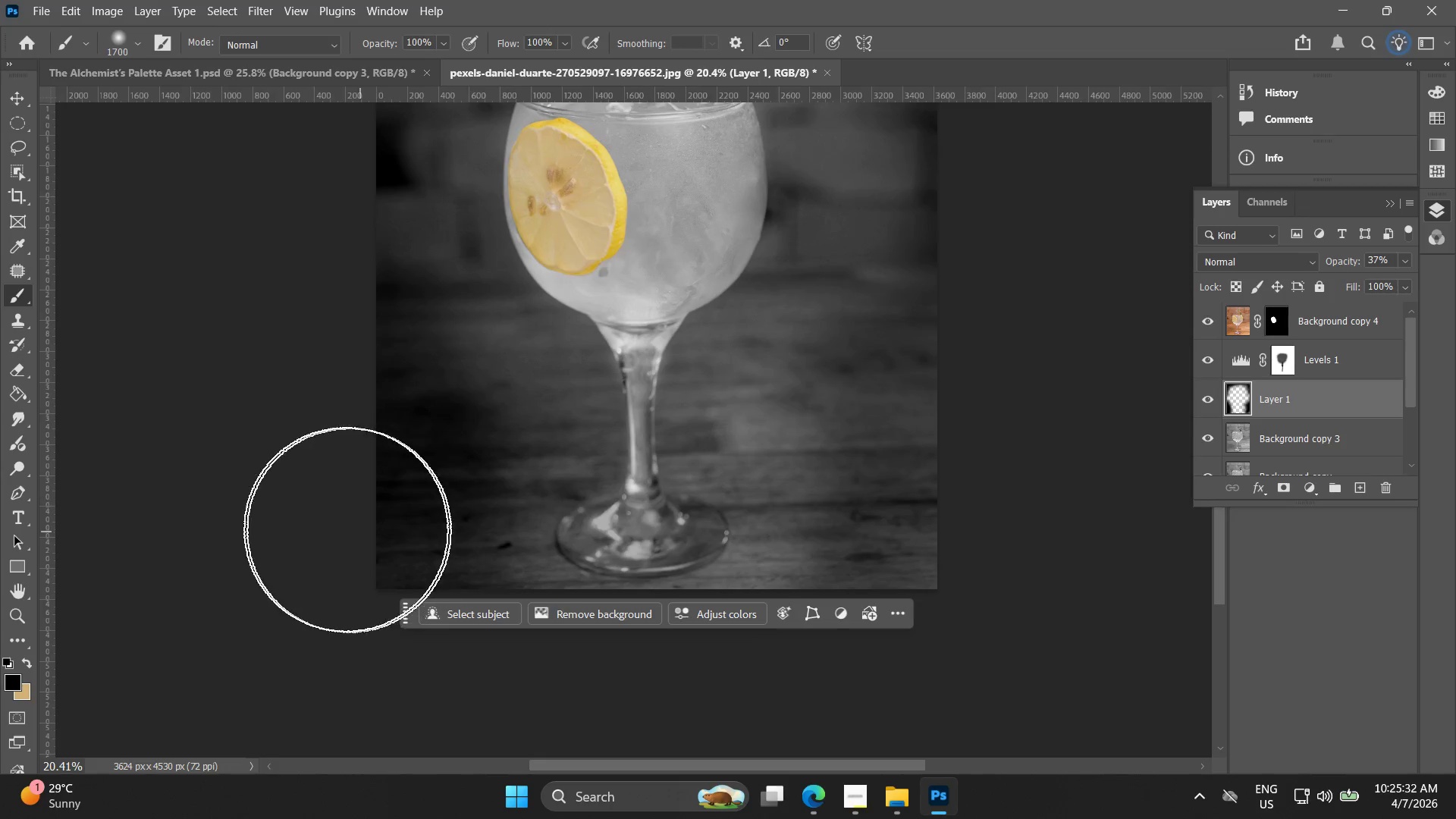 
left_click_drag(start_coordinate=[477, 552], to_coordinate=[902, 566])
 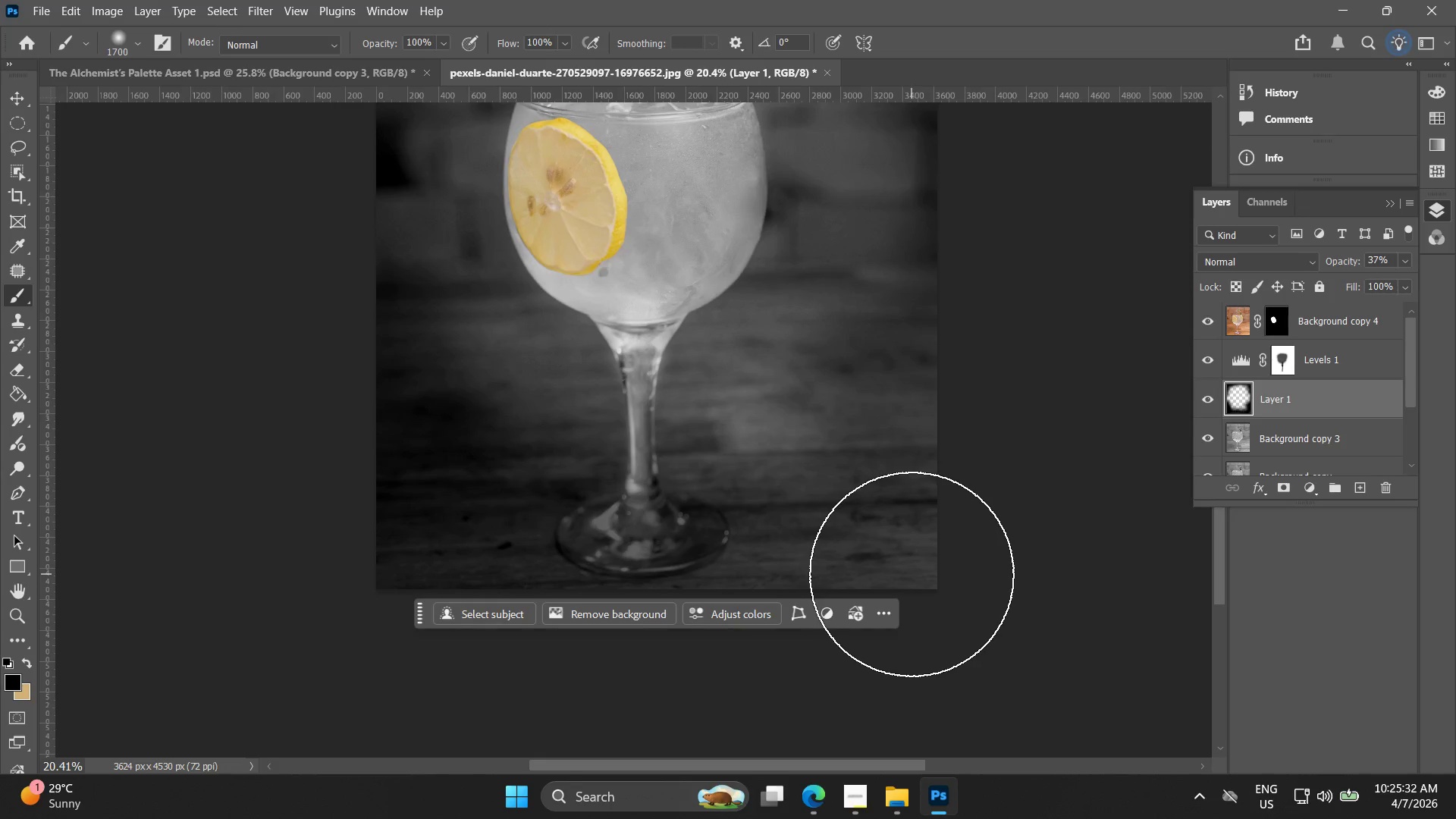 
key(Control+Z)
 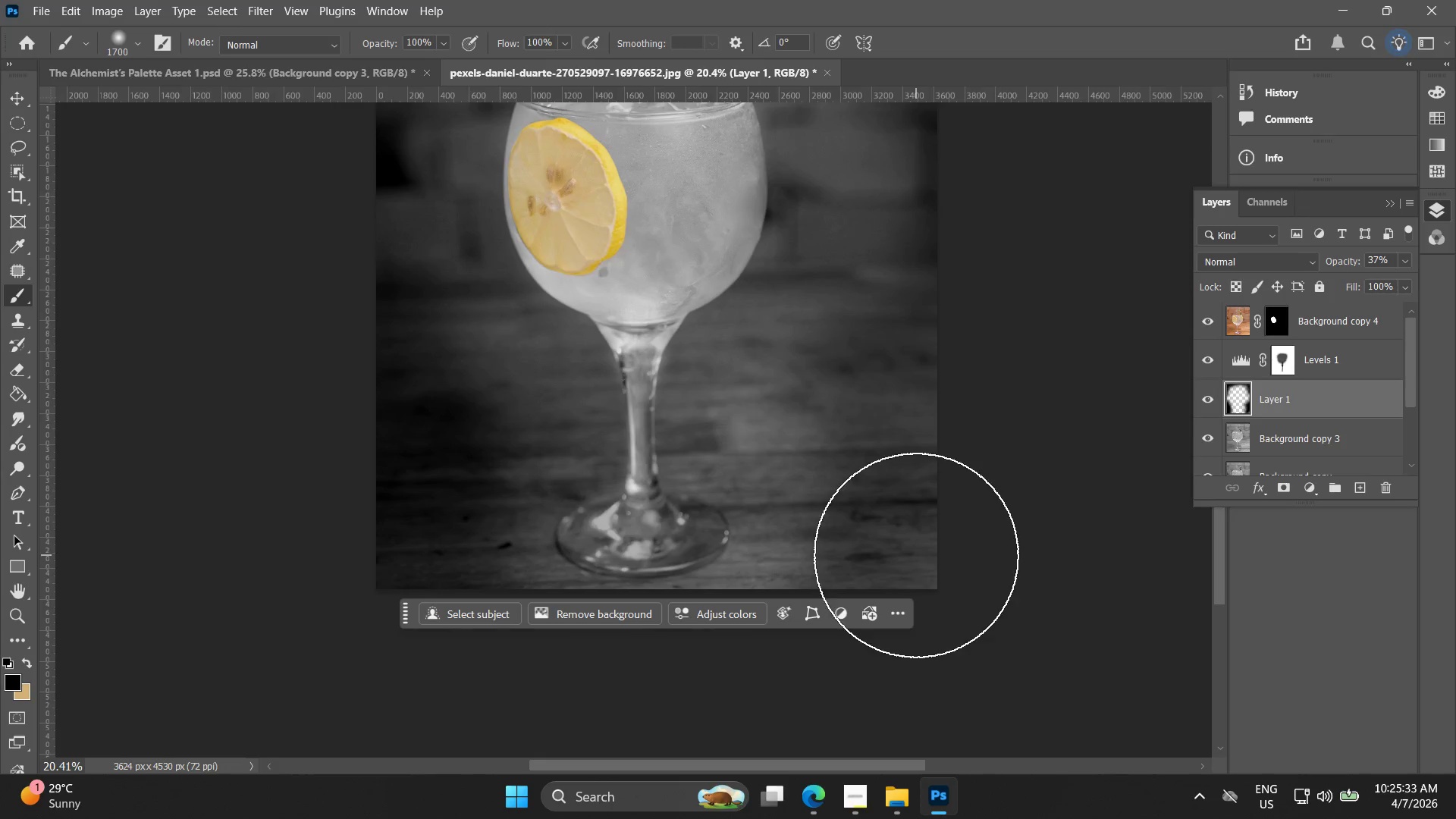 
left_click_drag(start_coordinate=[900, 555], to_coordinate=[328, 568])
 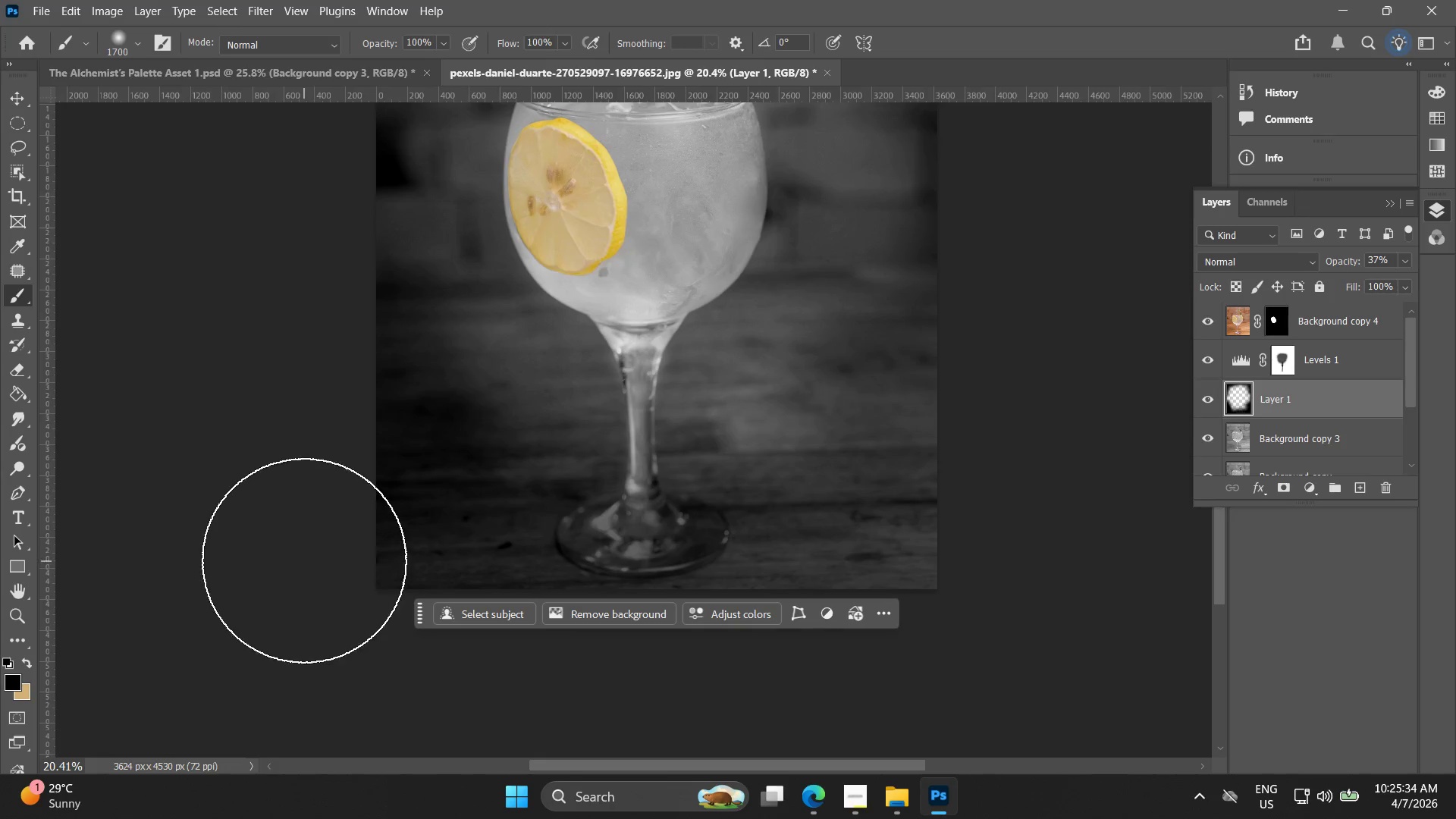 
hold_key(key=AltLeft, duration=0.31)
scroll: coordinate [311, 555], scroll_direction: down, amount: 5.0
 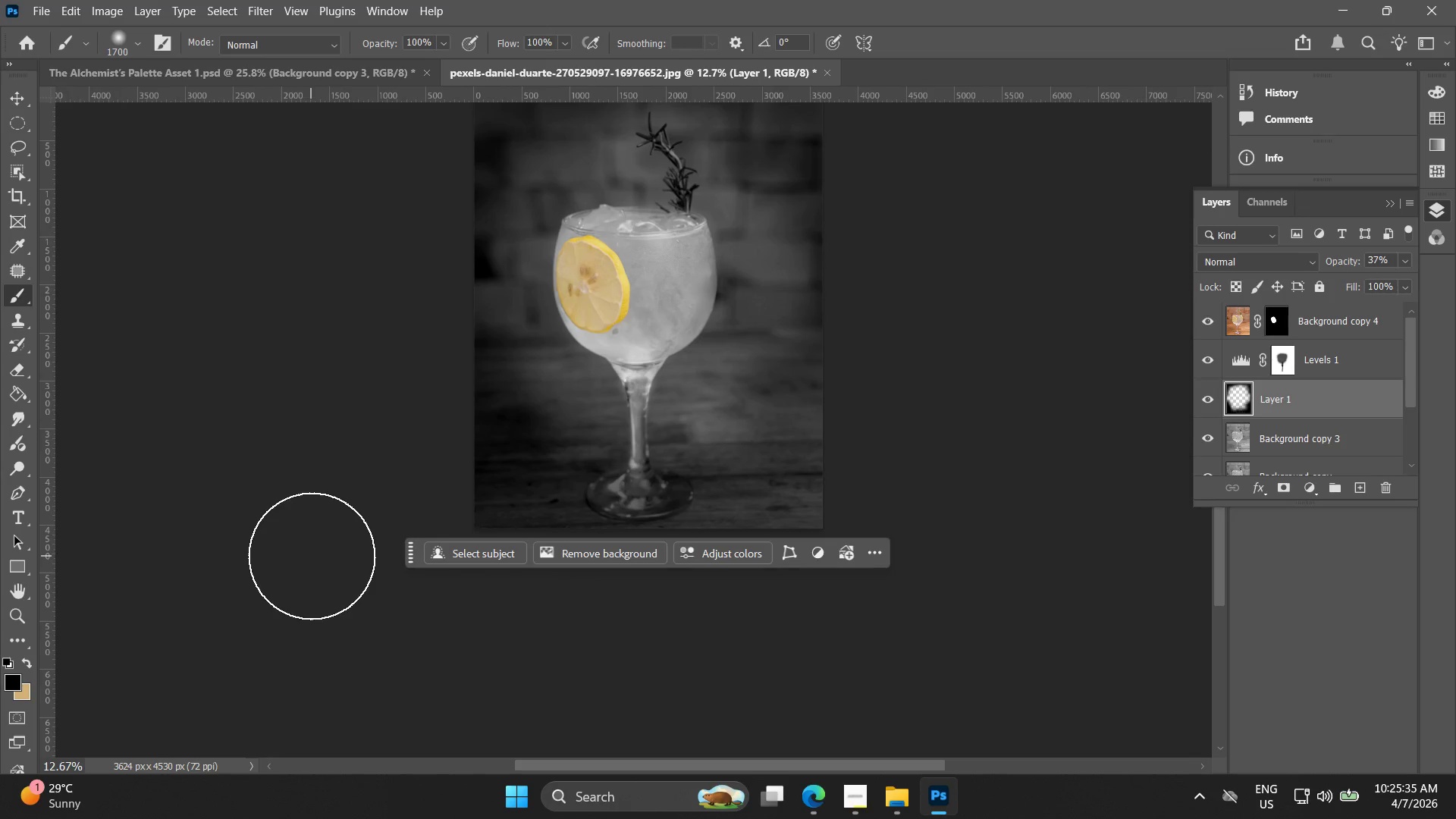 
hold_key(key=Space, duration=0.5)
 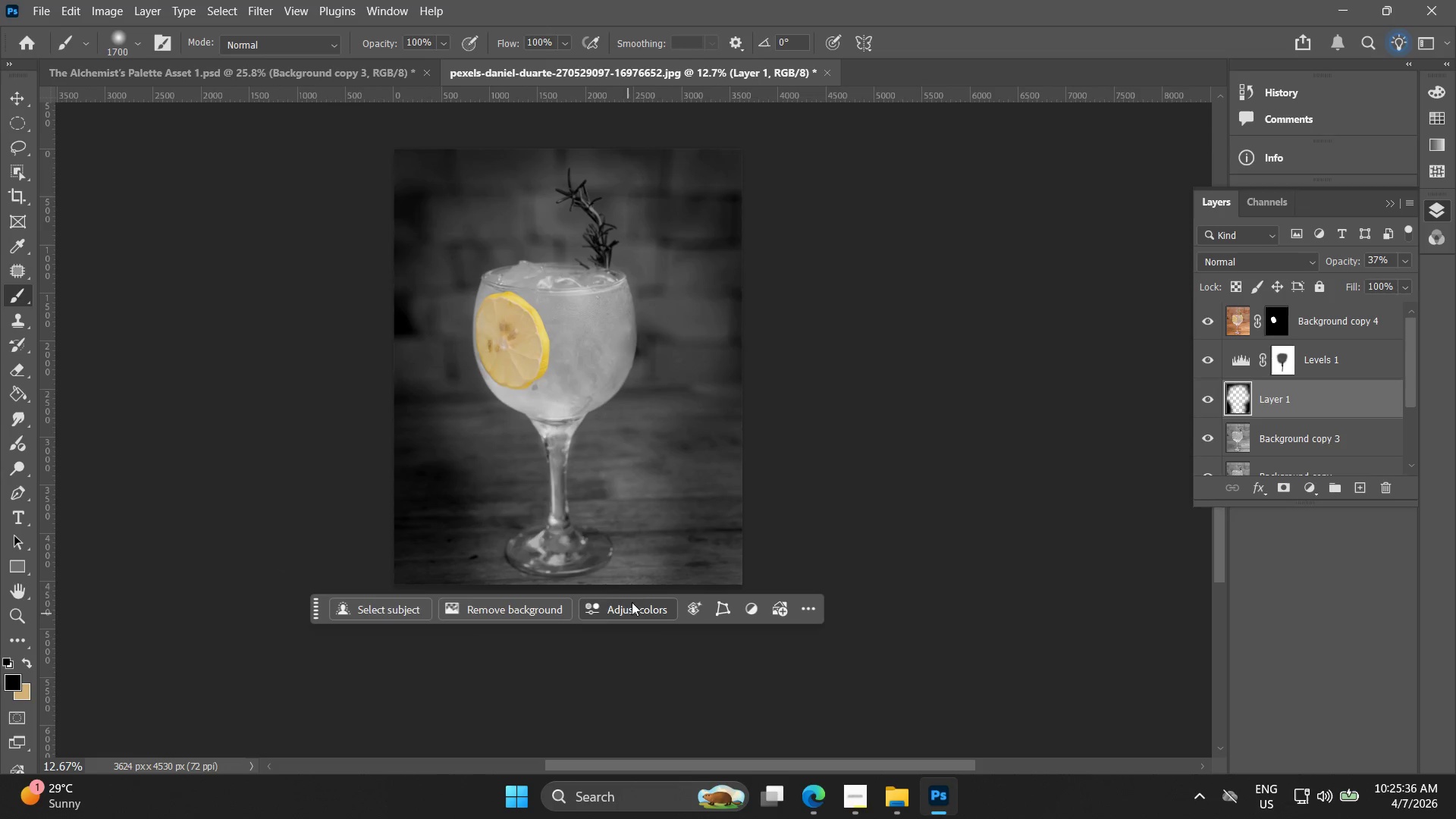 
left_click_drag(start_coordinate=[327, 540], to_coordinate=[246, 596])
 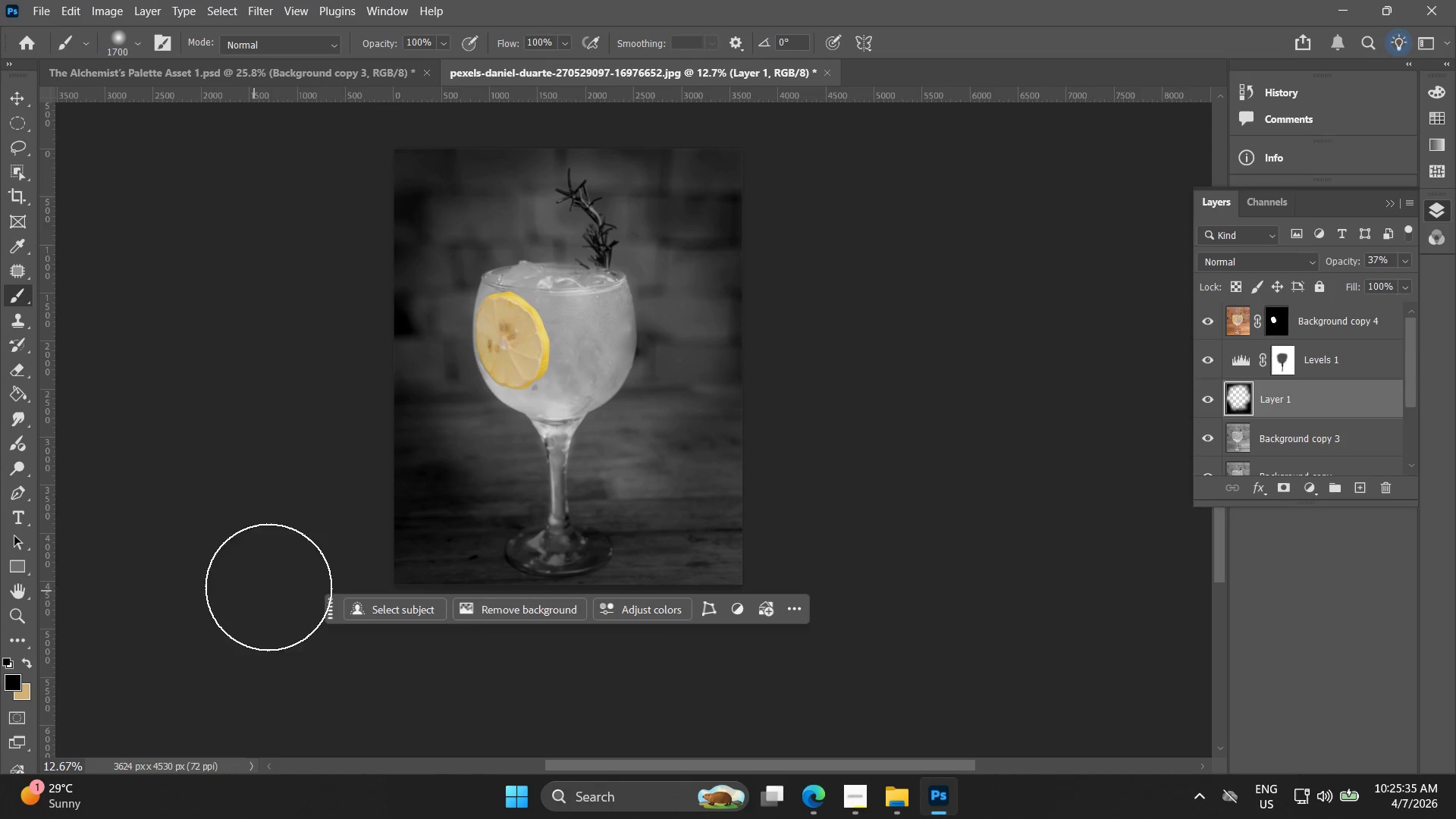 
key(Control+Z)
 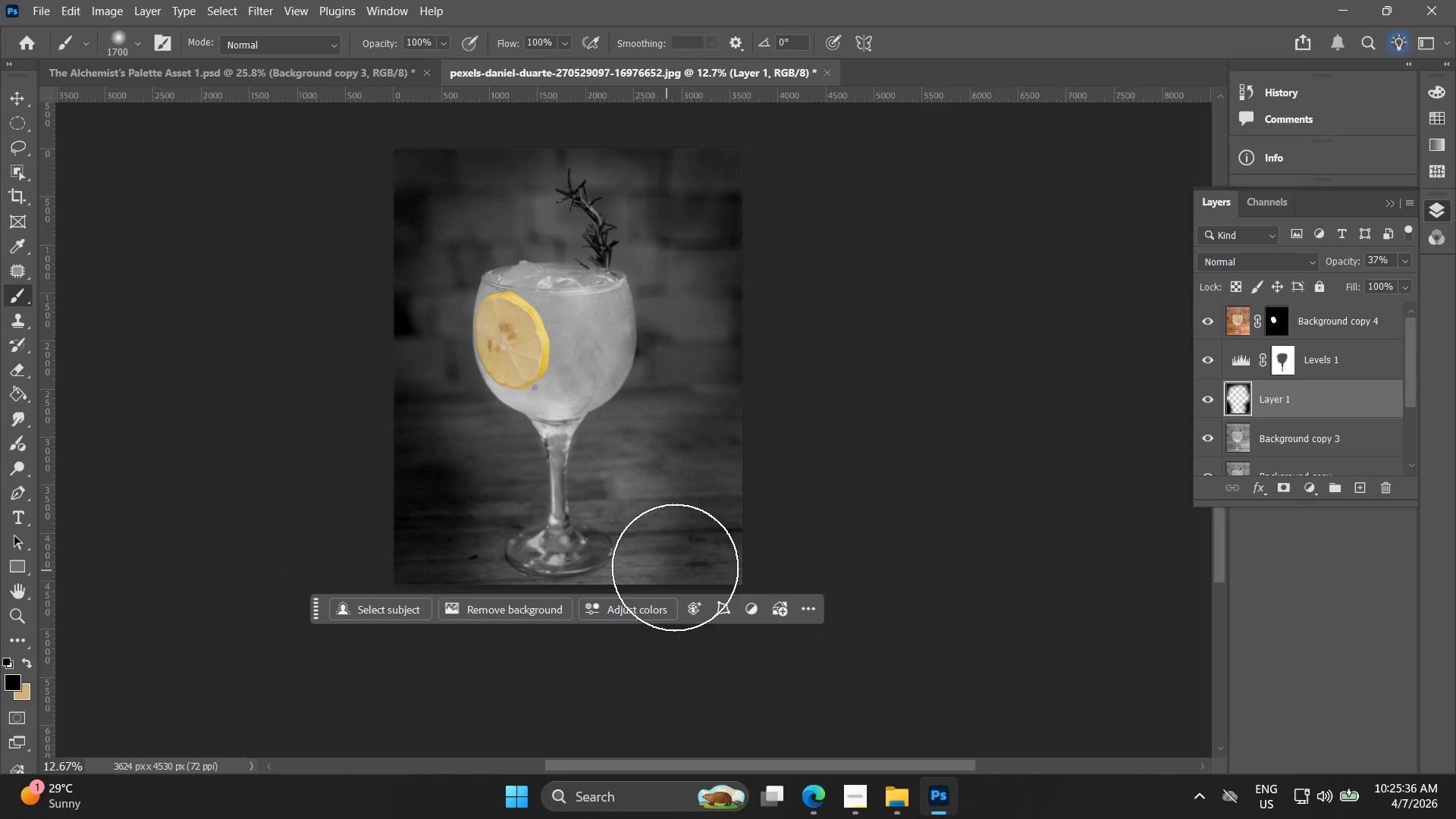 
hold_key(key=Space, duration=0.45)
 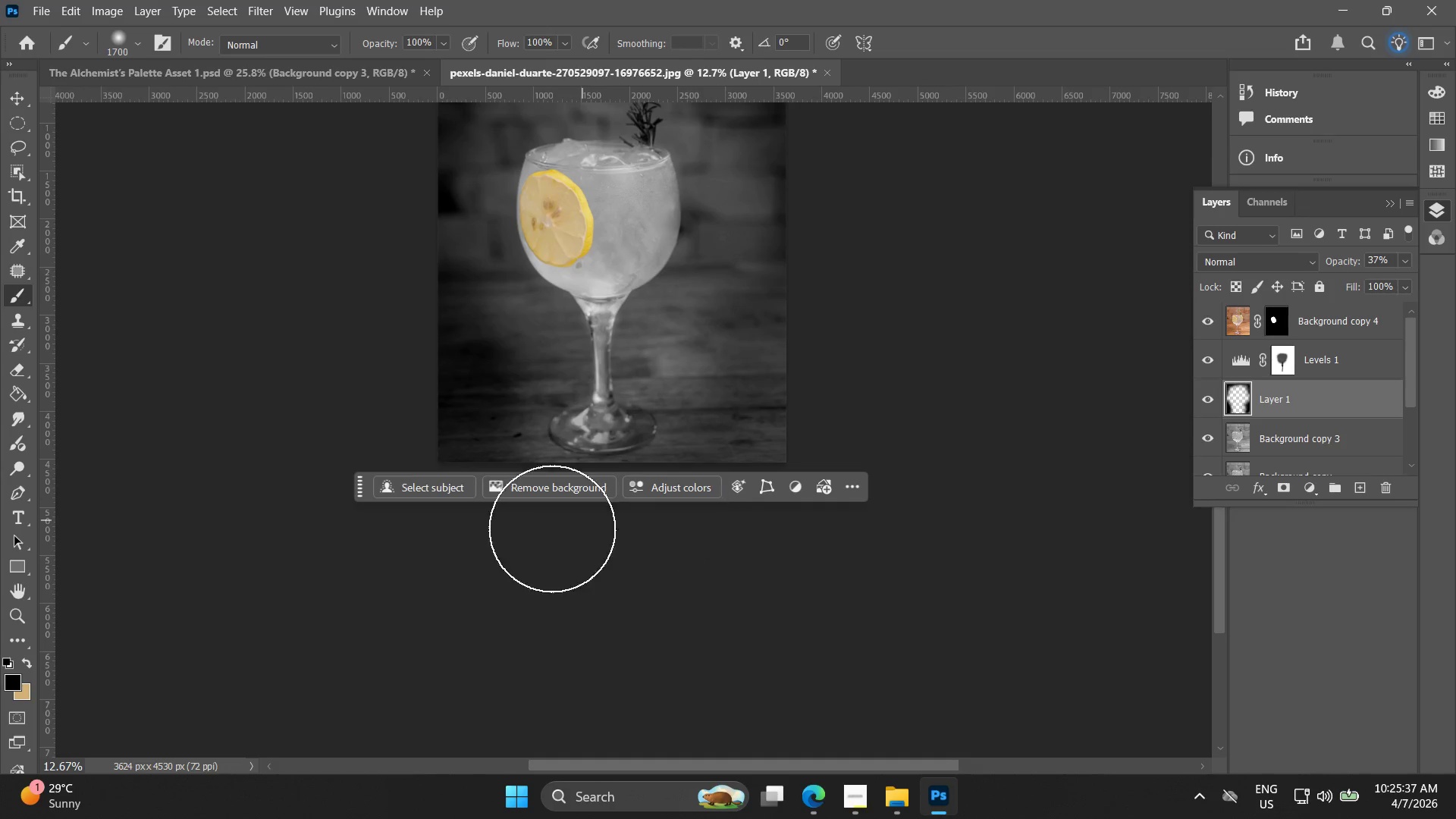 
left_click_drag(start_coordinate=[701, 535], to_coordinate=[739, 428])
 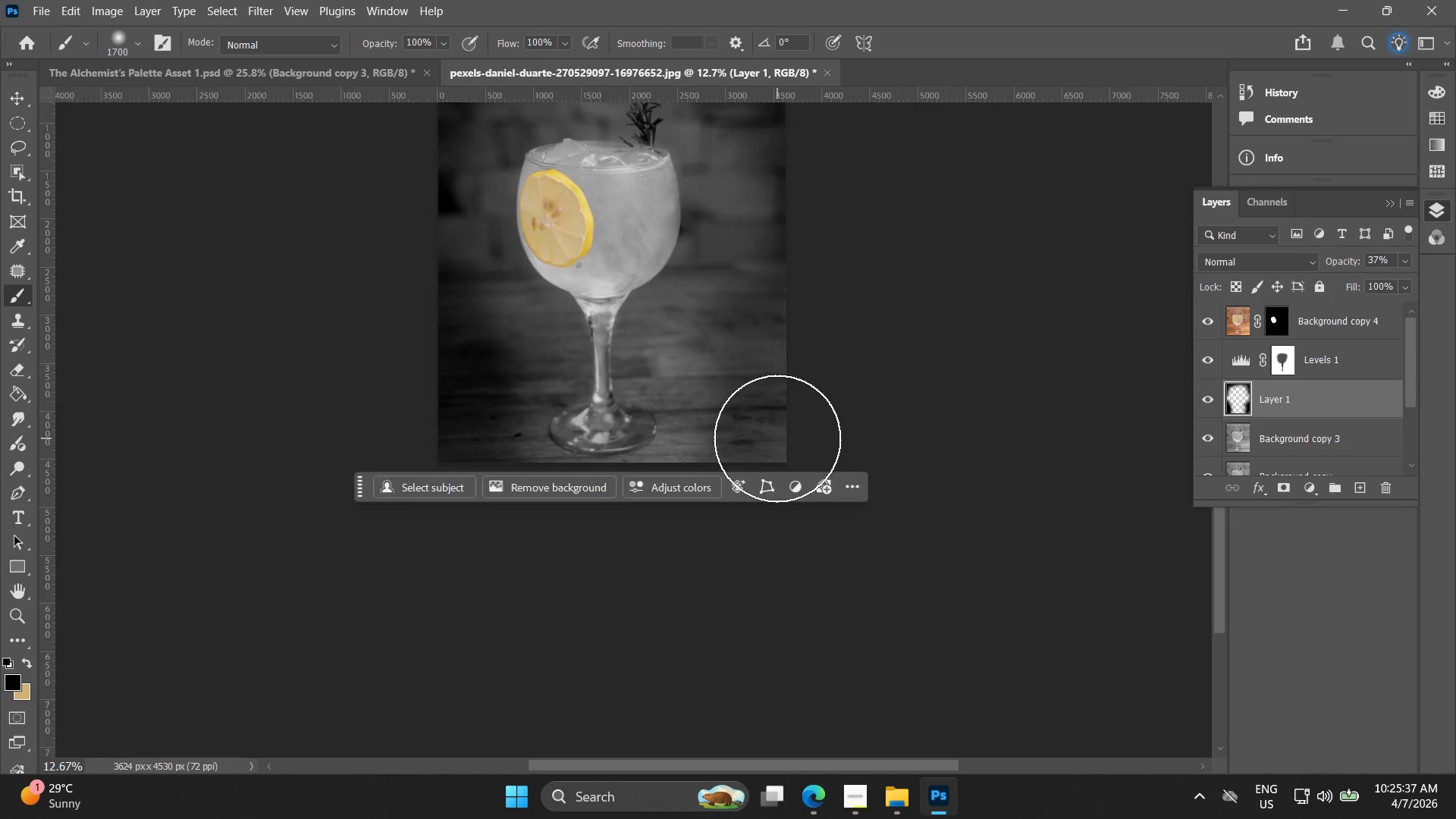 
left_click_drag(start_coordinate=[771, 440], to_coordinate=[366, 496])
 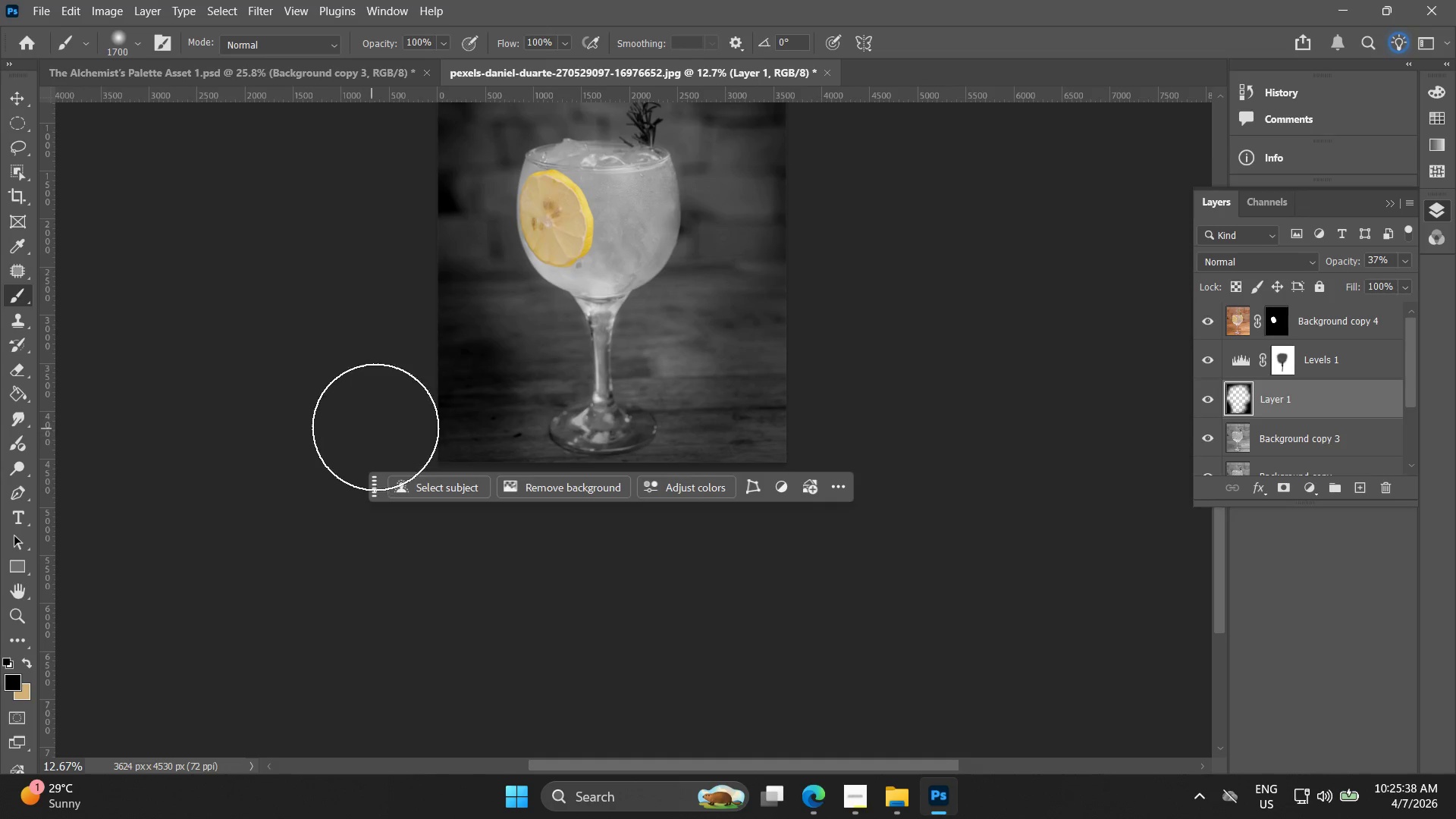 
left_click_drag(start_coordinate=[391, 427], to_coordinate=[1018, 545])
 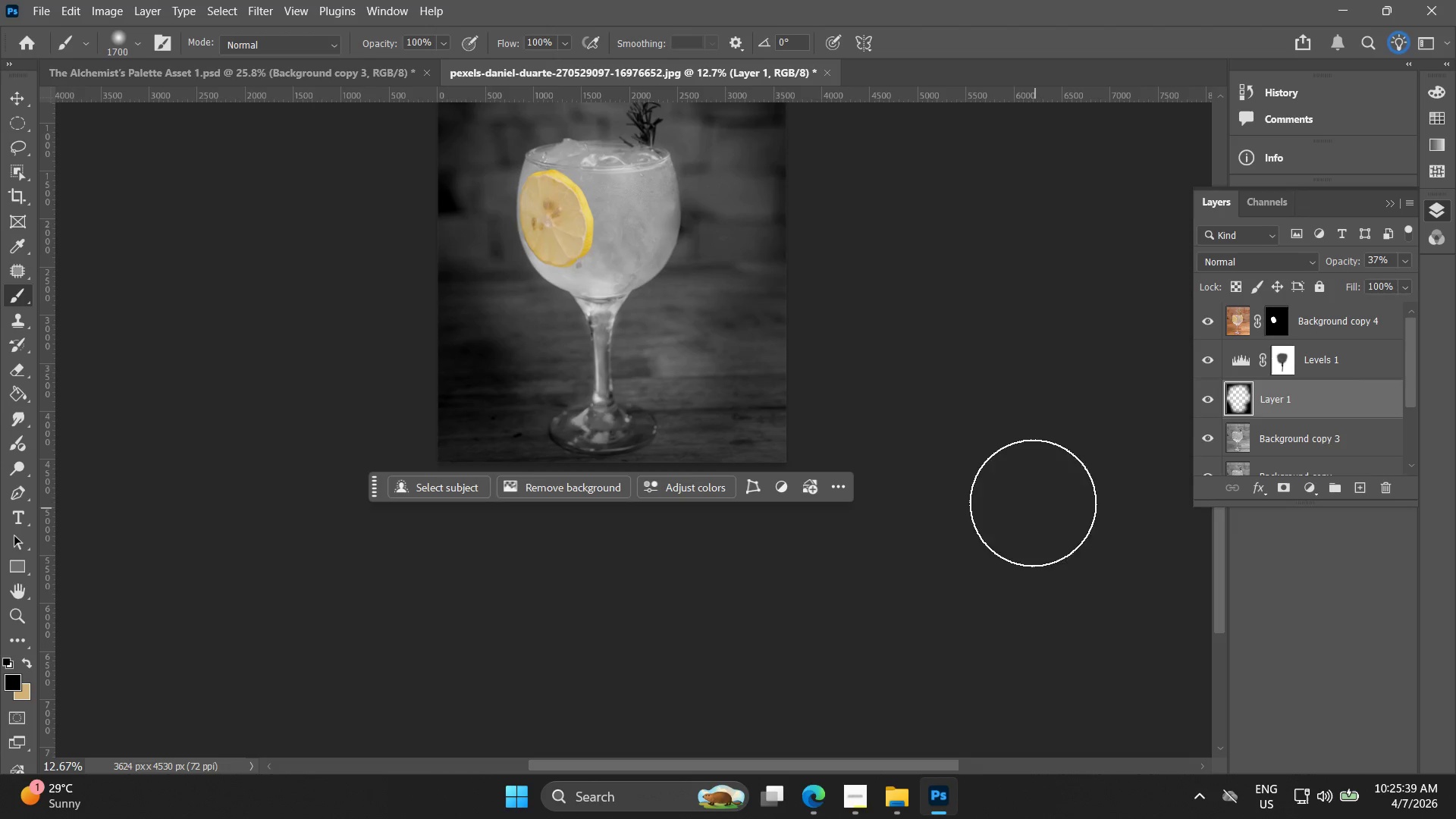 
hold_key(key=Space, duration=0.52)
 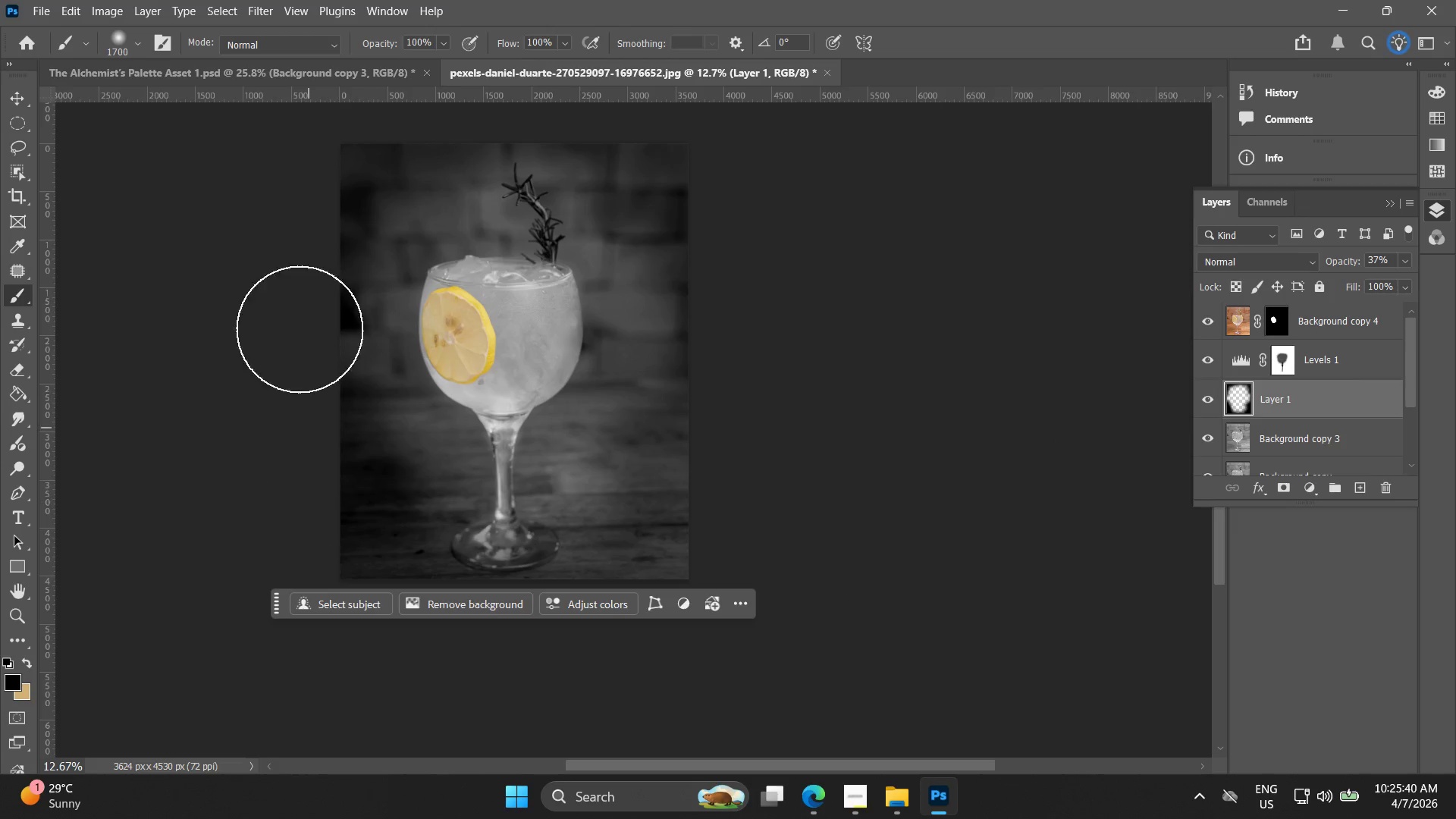 
left_click_drag(start_coordinate=[944, 482], to_coordinate=[846, 598])
 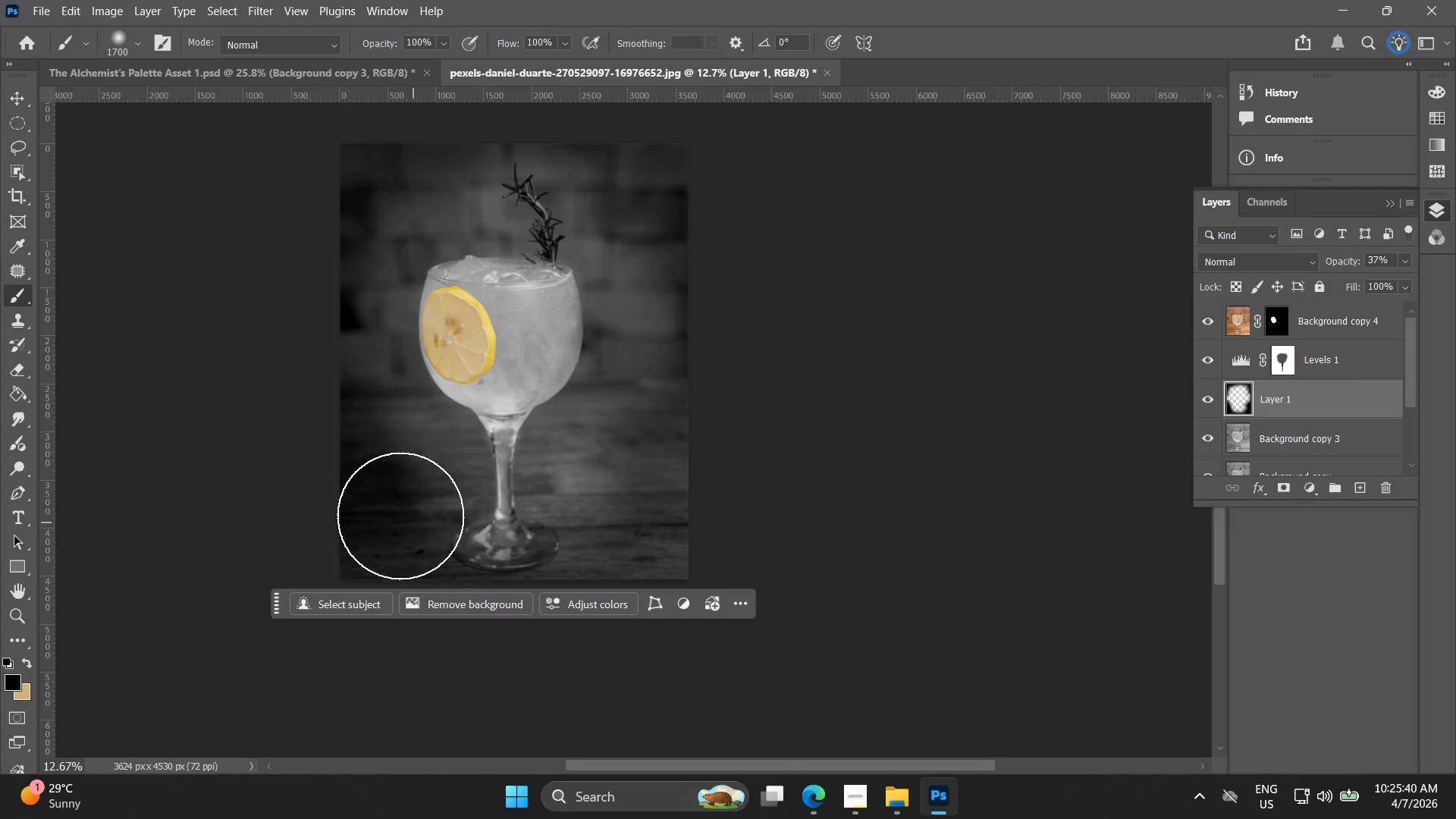 
left_click_drag(start_coordinate=[309, 438], to_coordinate=[362, 38])
 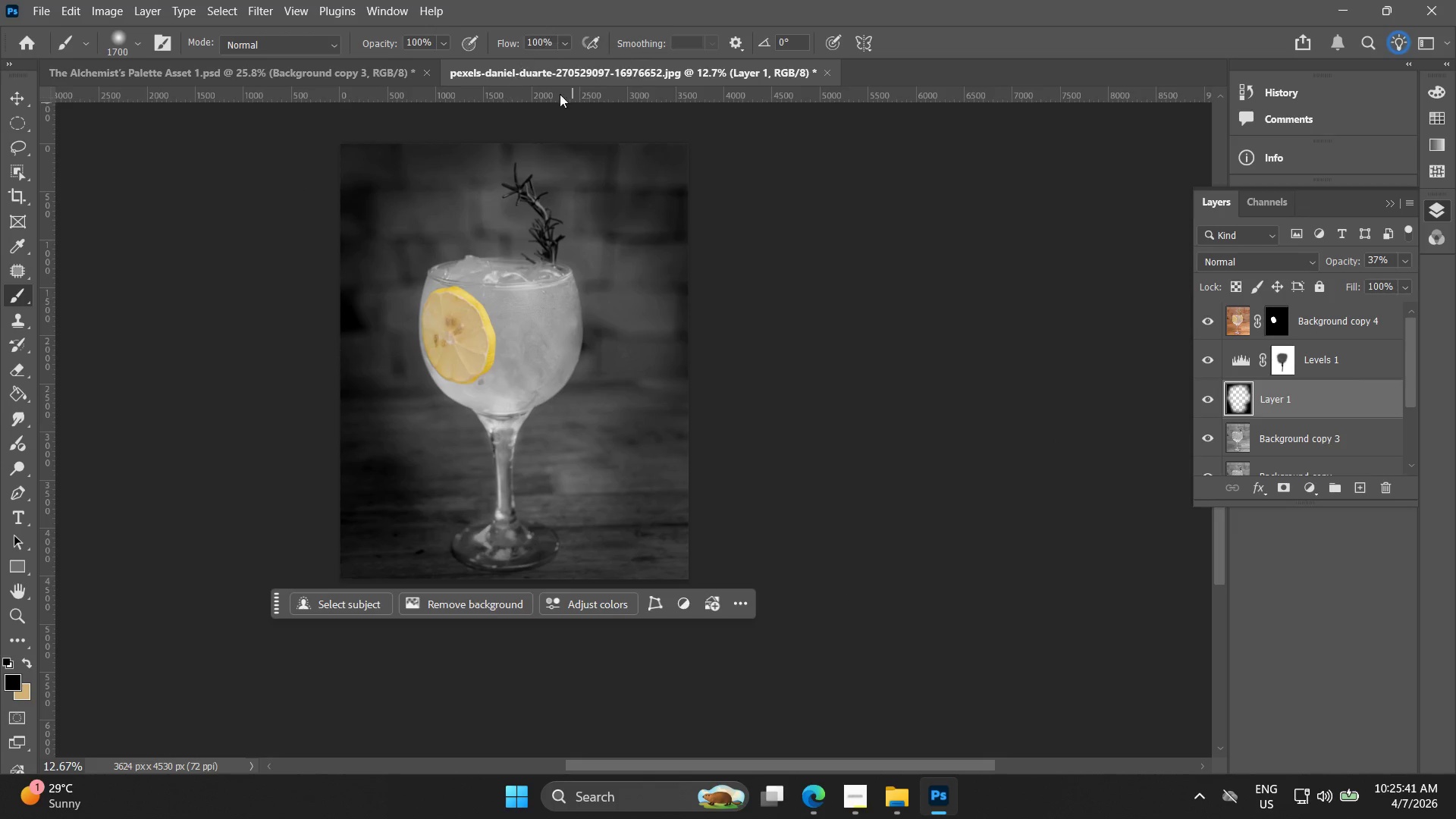 
left_click_drag(start_coordinate=[595, 97], to_coordinate=[751, 513])
 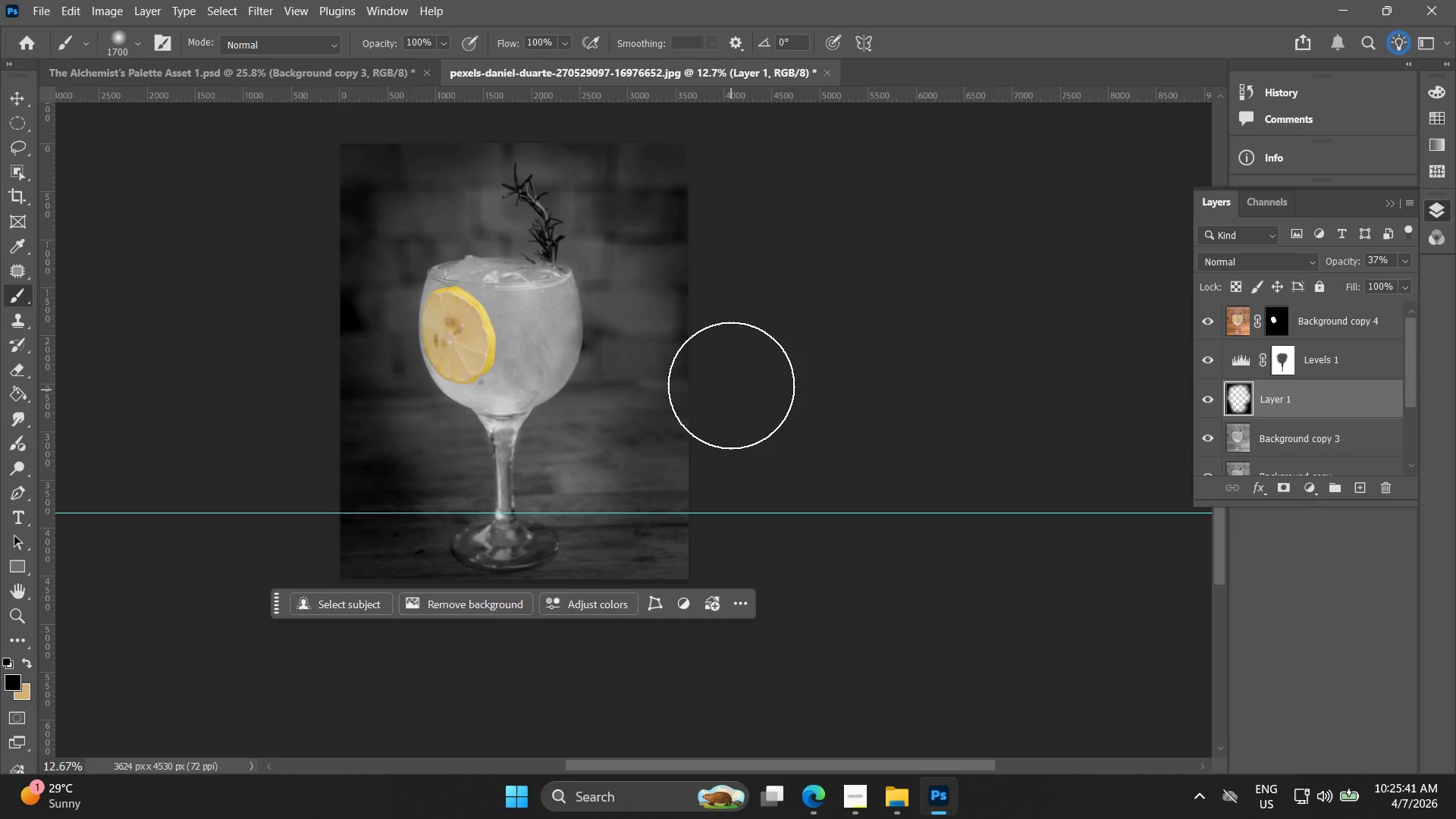 
key(Control+Z)
 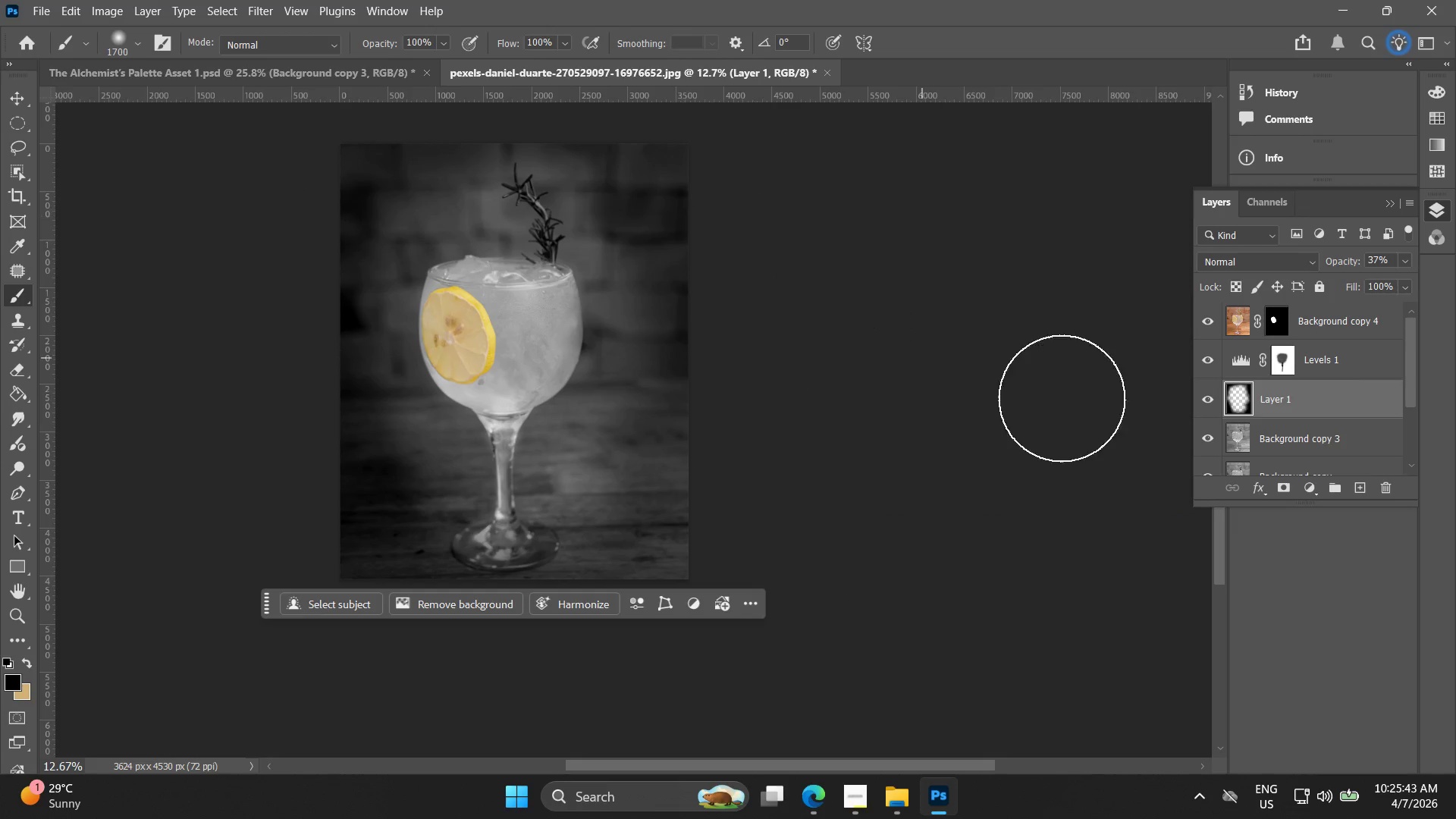 
left_click([1278, 442])
 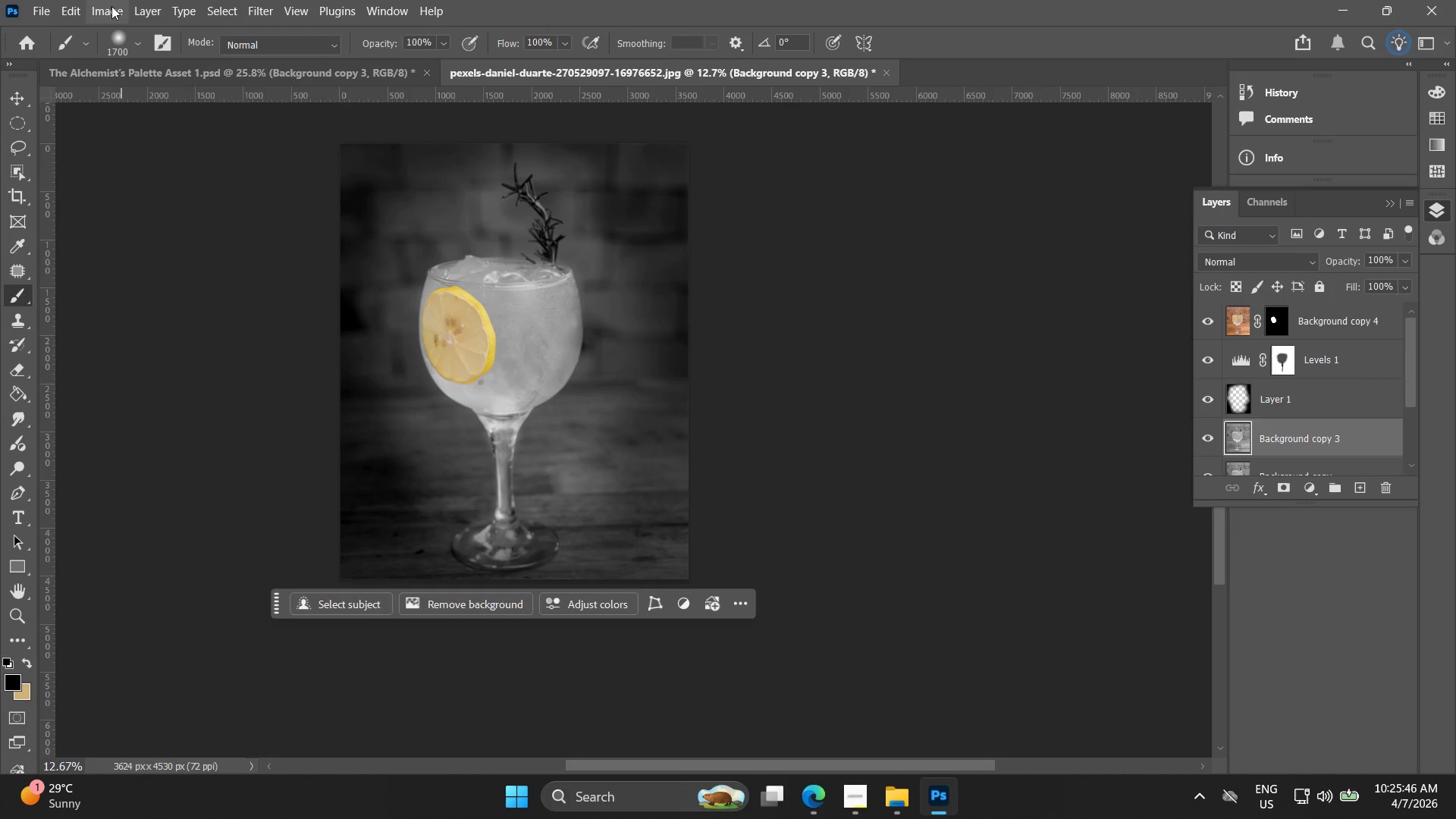 
left_click_drag(start_coordinate=[264, 8], to_coordinate=[260, 8])
 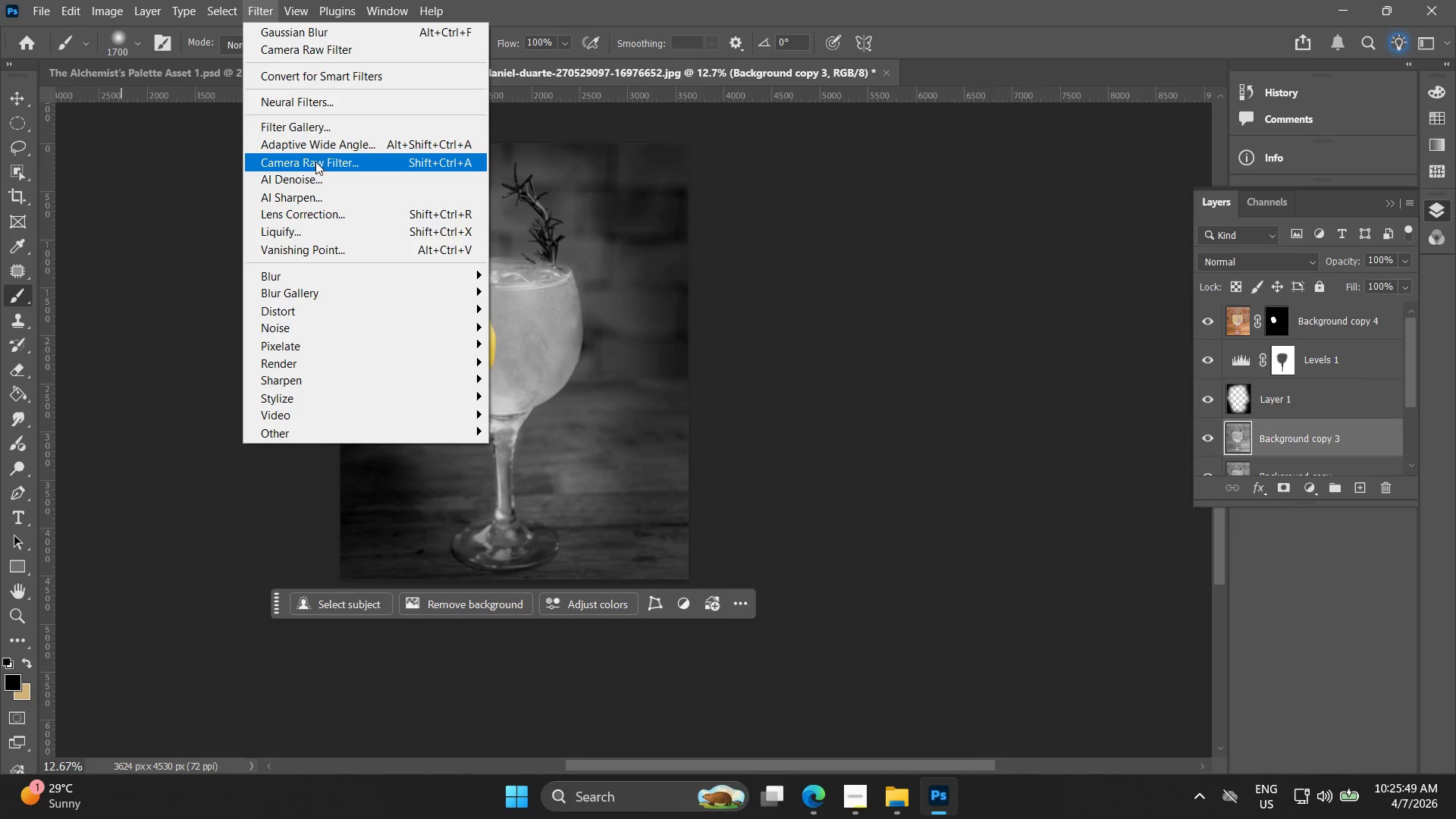 
left_click([315, 162])
 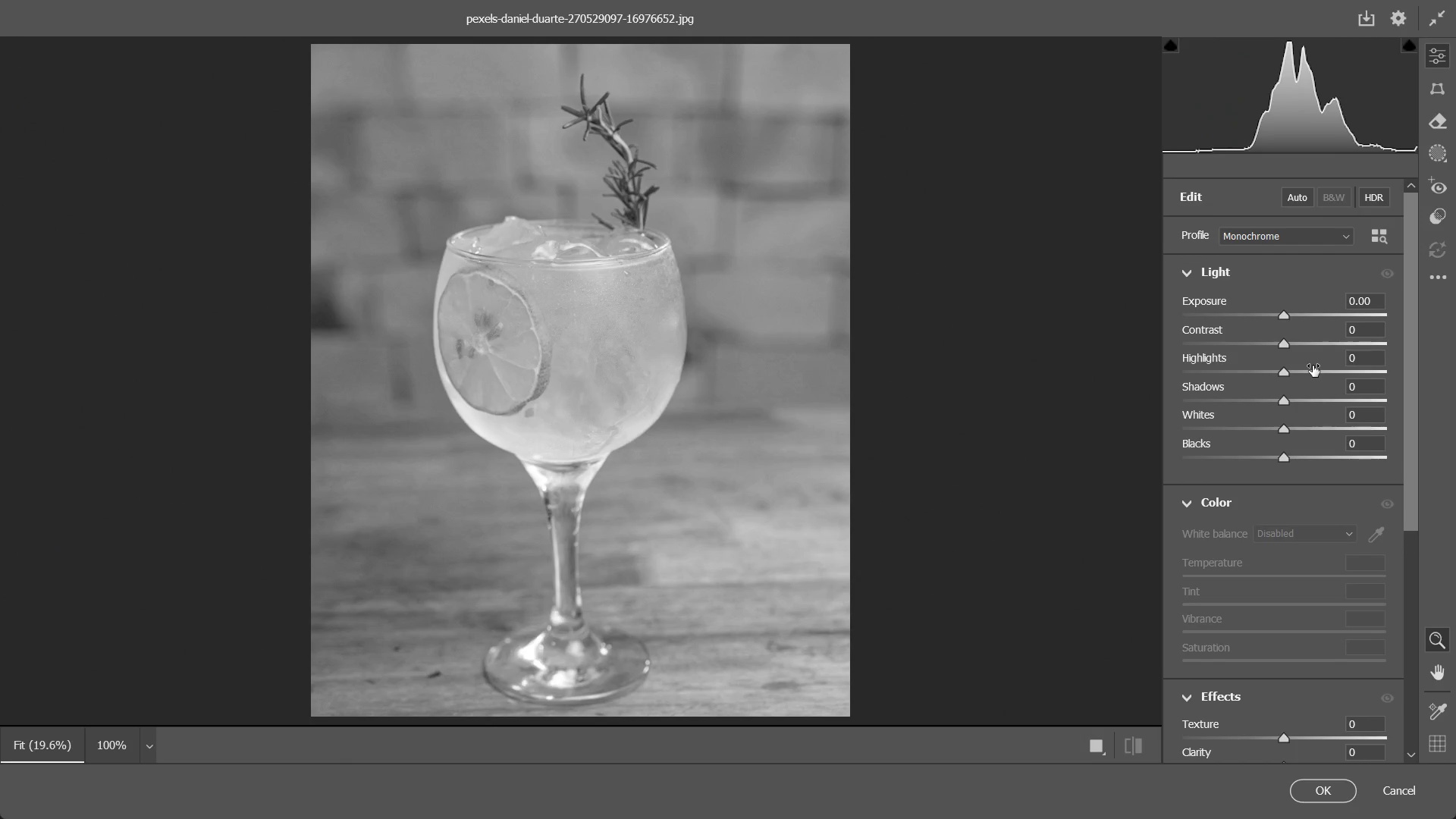 
scroll: coordinate [1203, 681], scroll_direction: down, amount: 4.0
 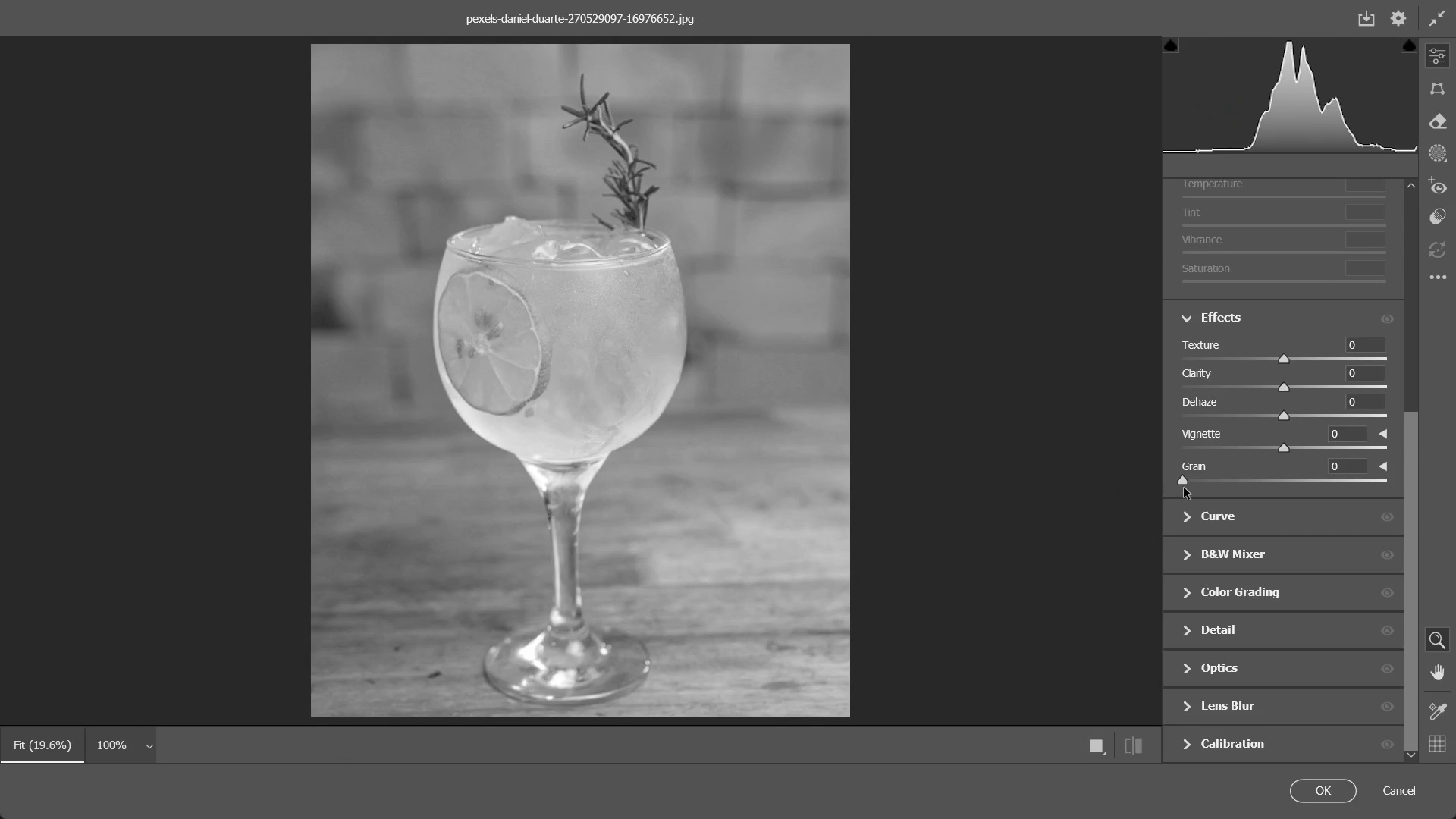 
left_click_drag(start_coordinate=[1187, 485], to_coordinate=[1418, 482])
 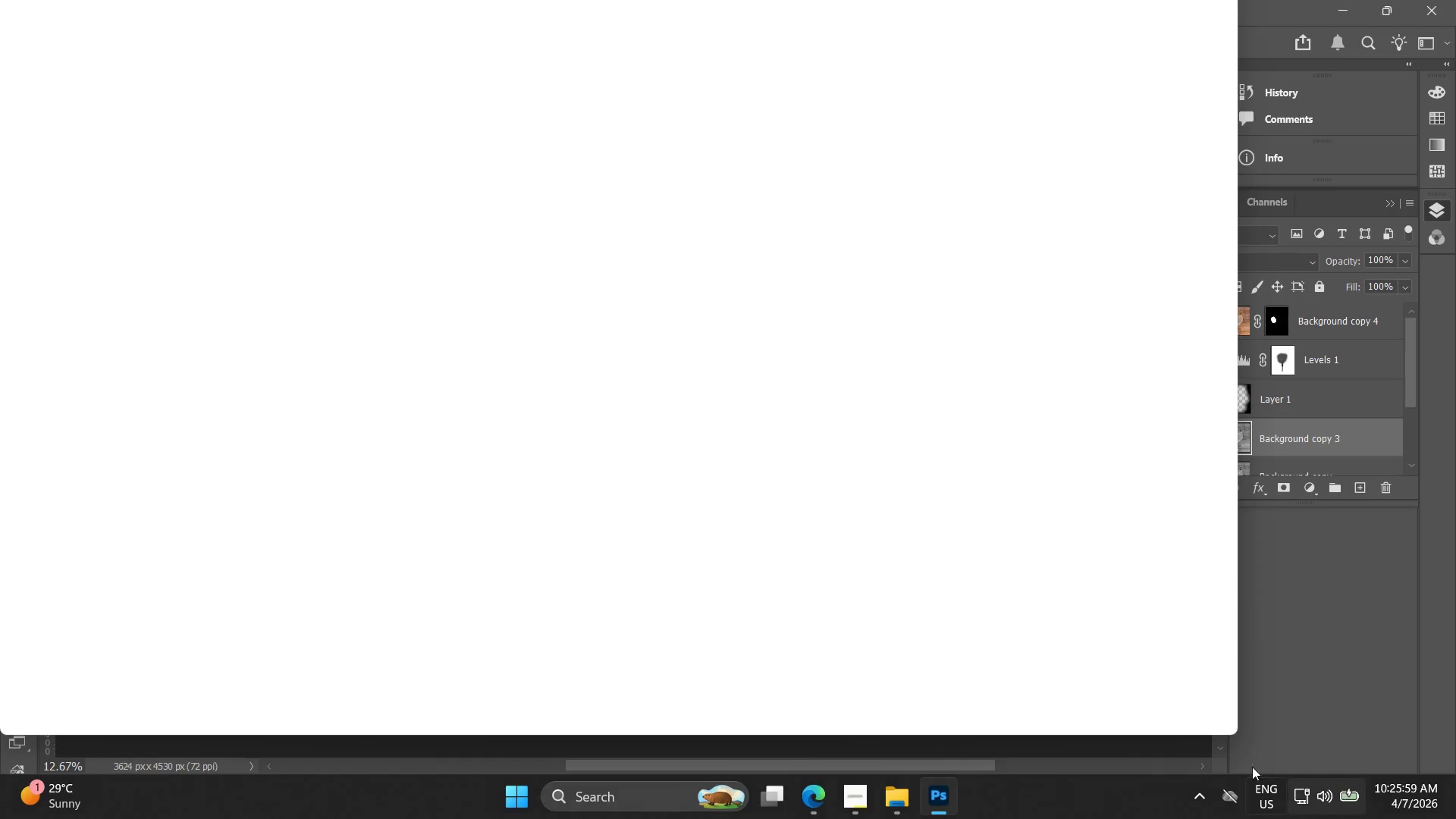 
hold_key(key=AltLeft, duration=1.5)
scroll: coordinate [567, 377], scroll_direction: up, amount: 10.0
 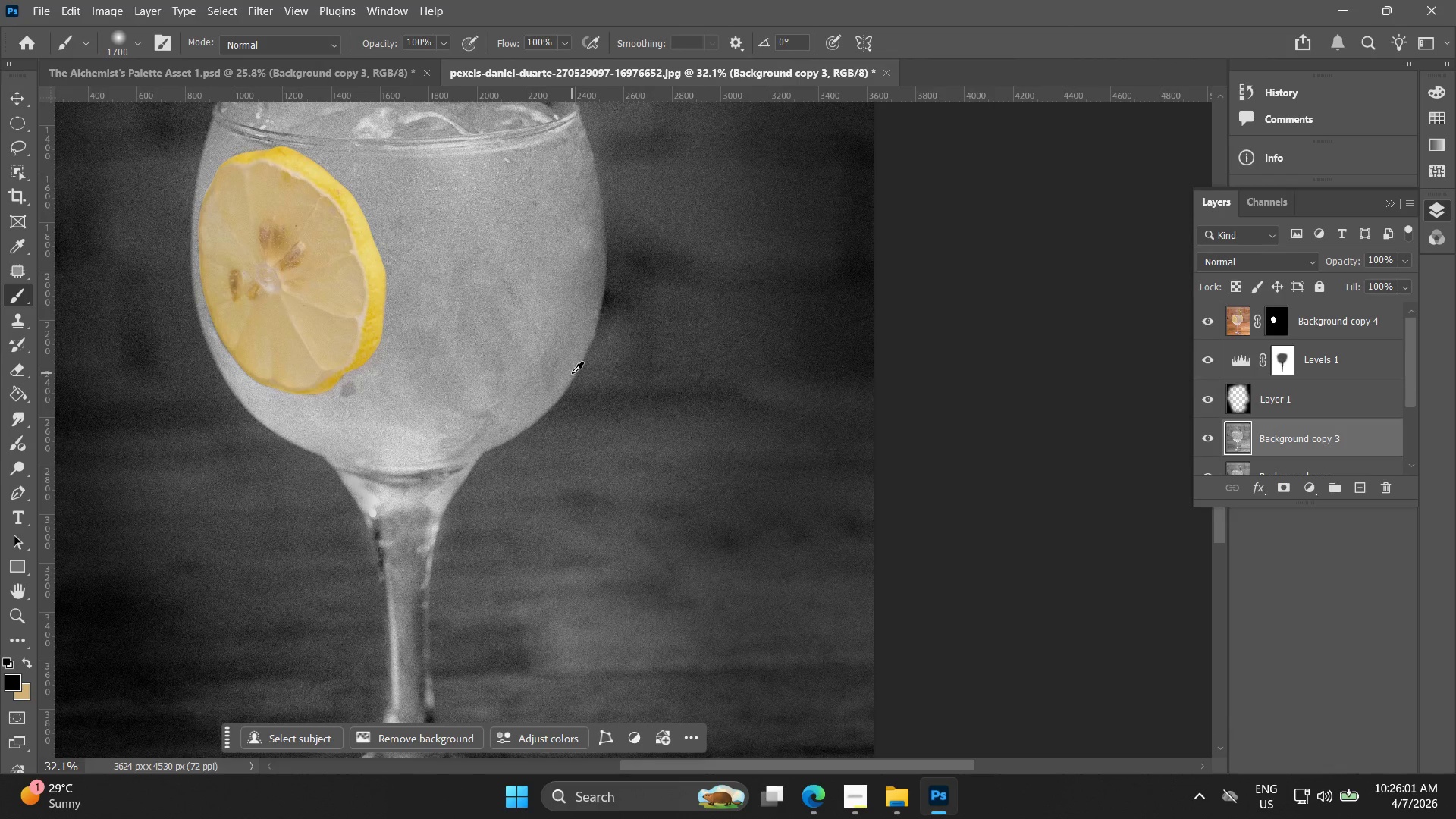 
hold_key(key=AltLeft, duration=0.69)
scroll: coordinate [572, 372], scroll_direction: up, amount: 4.0
 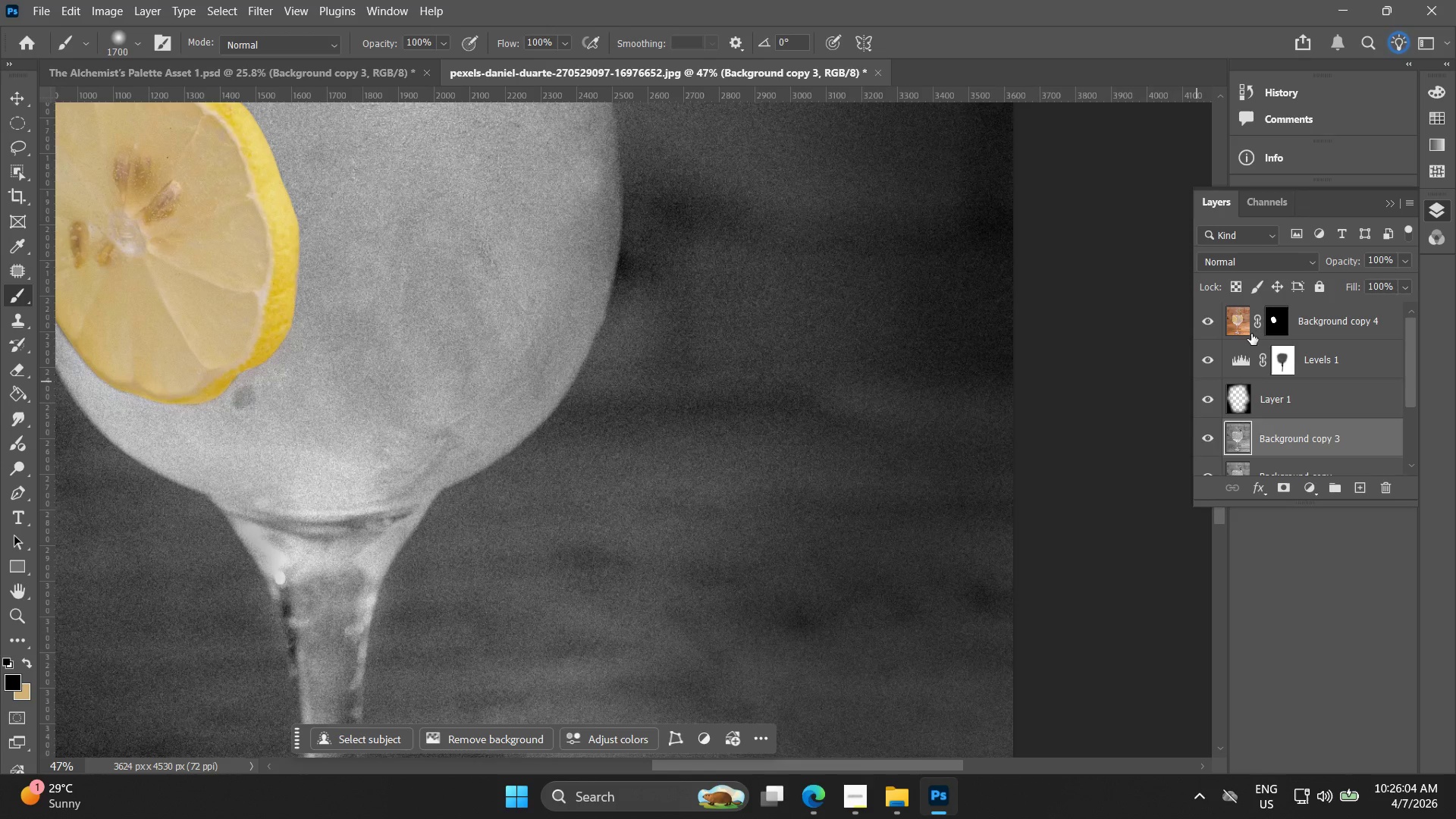 
left_click_drag(start_coordinate=[1242, 331], to_coordinate=[1238, 331])
 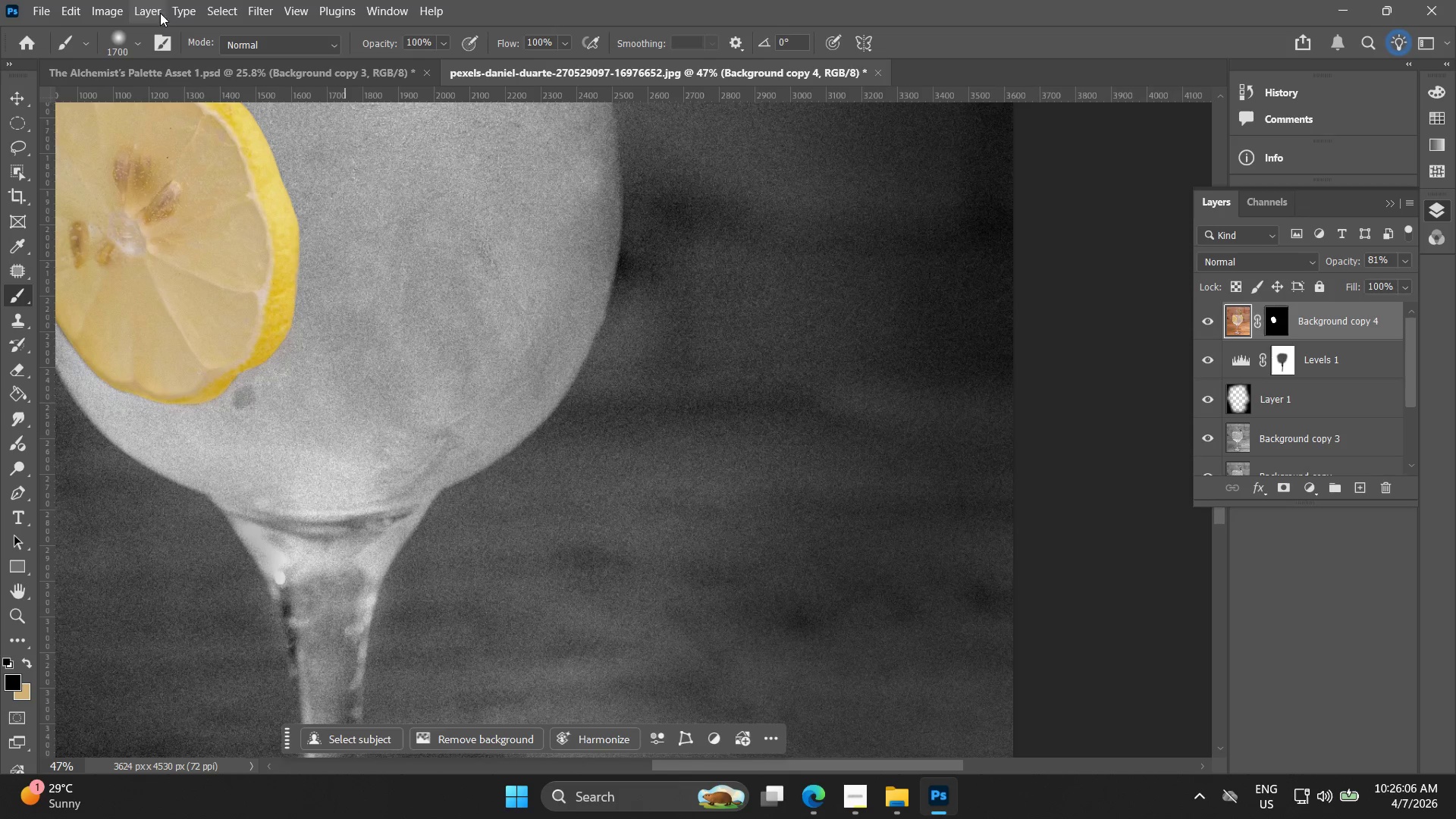 
left_click([262, 1])
 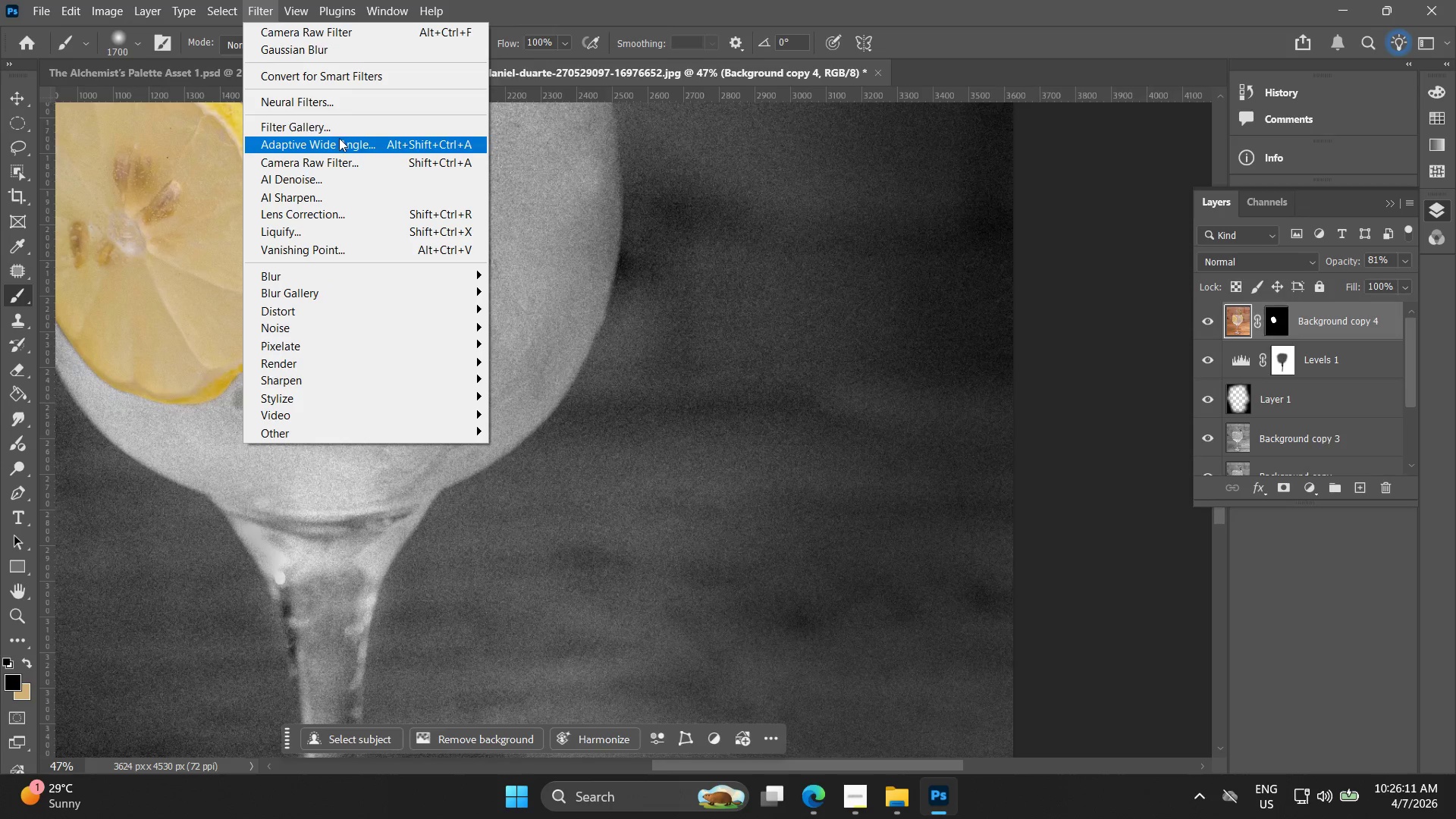 
wait(6.19)
 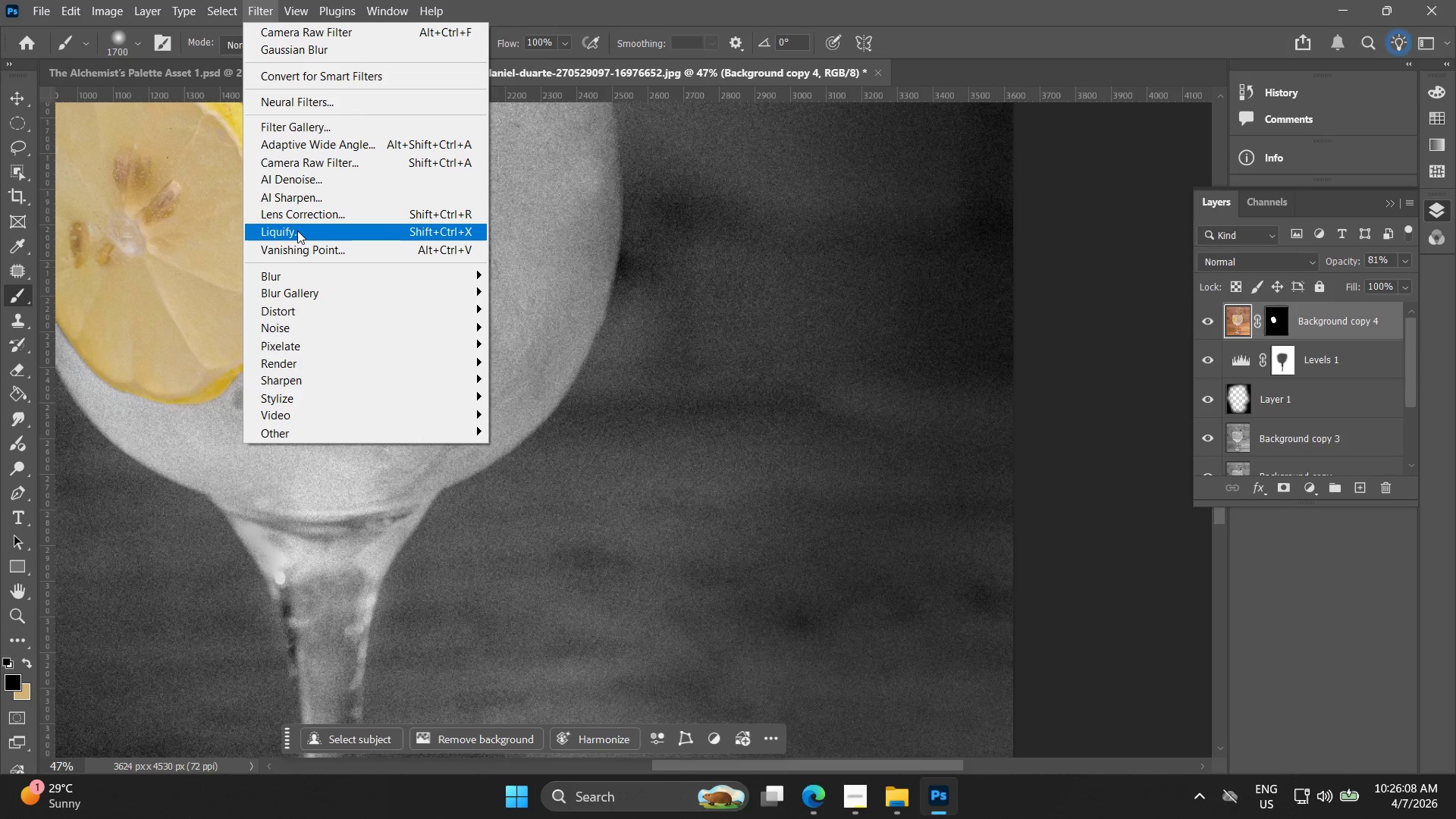 
left_click([336, 163])
 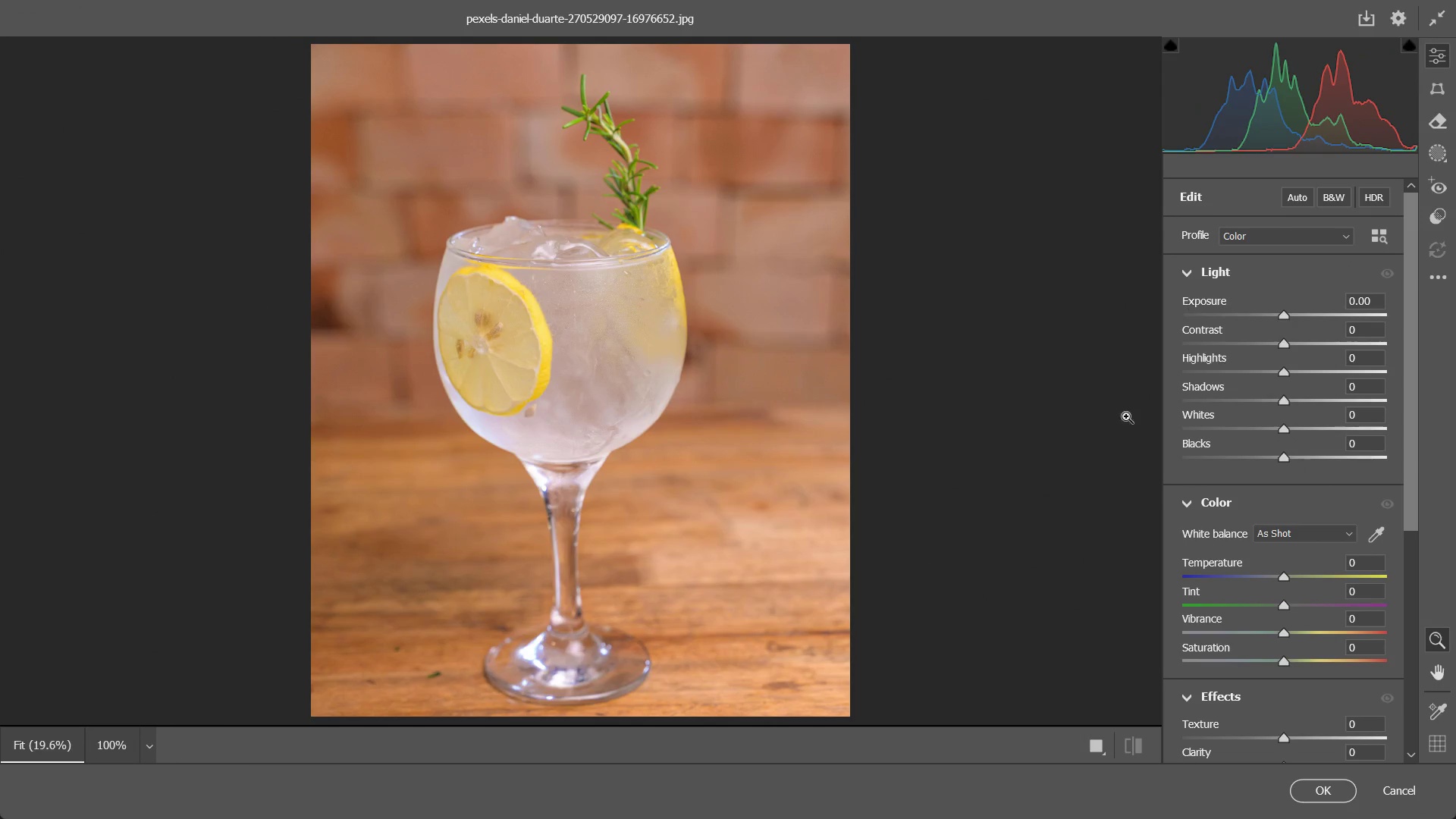 
scroll: coordinate [1218, 682], scroll_direction: down, amount: 3.0
 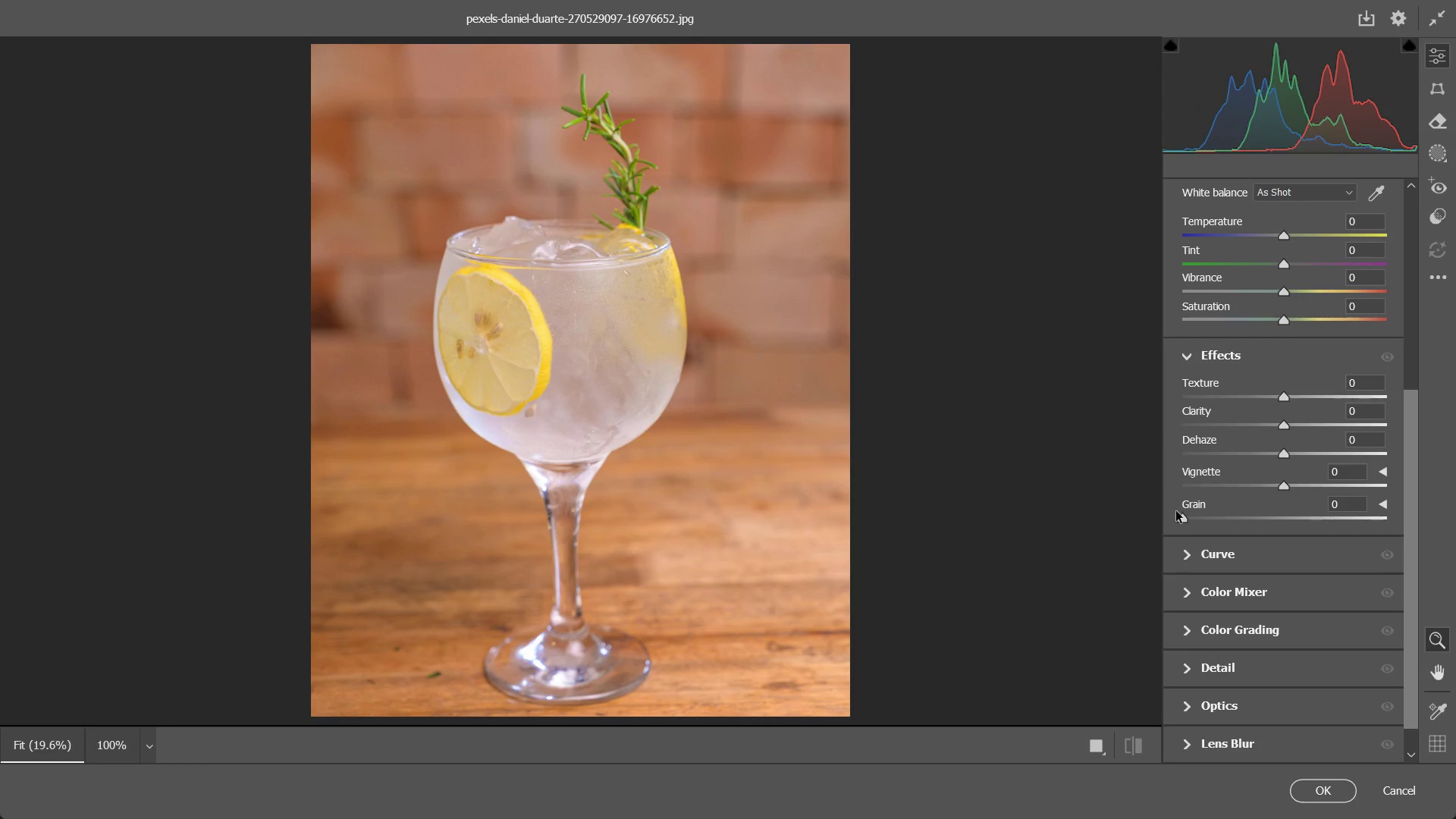 
left_click_drag(start_coordinate=[1186, 521], to_coordinate=[1390, 512])
 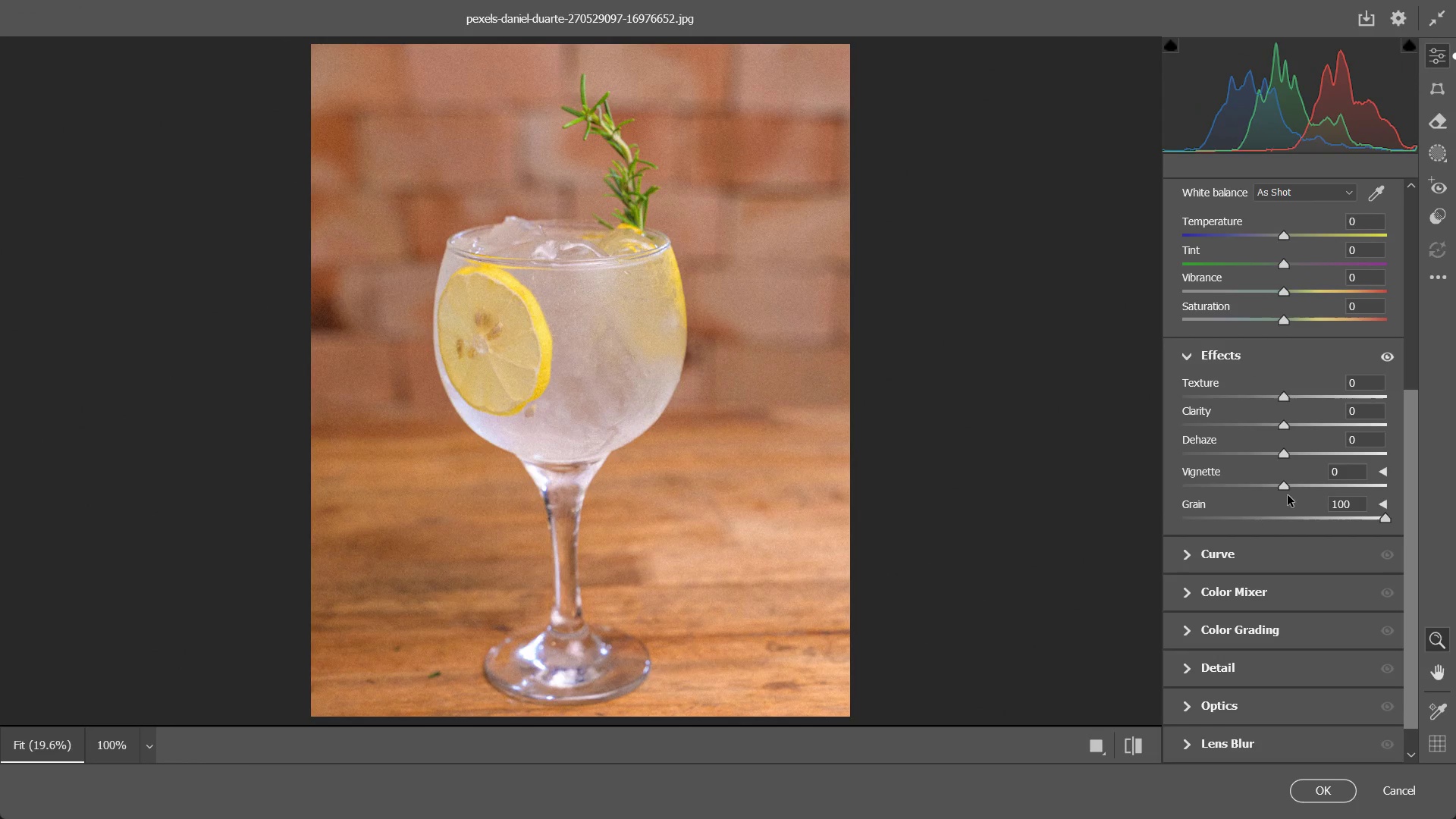 
left_click_drag(start_coordinate=[1290, 494], to_coordinate=[1339, 487])
 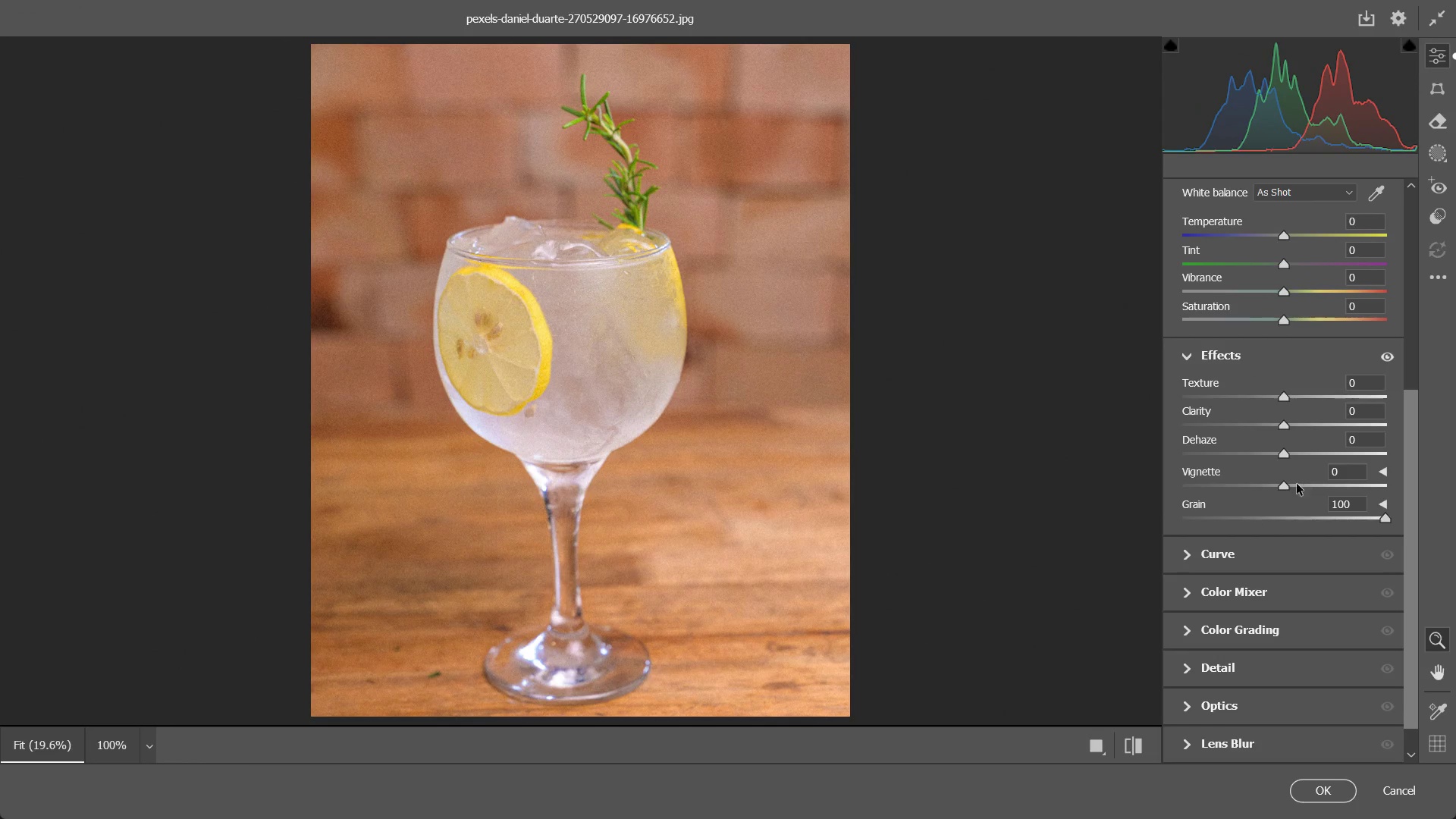 
left_click_drag(start_coordinate=[1285, 489], to_coordinate=[1335, 482])
 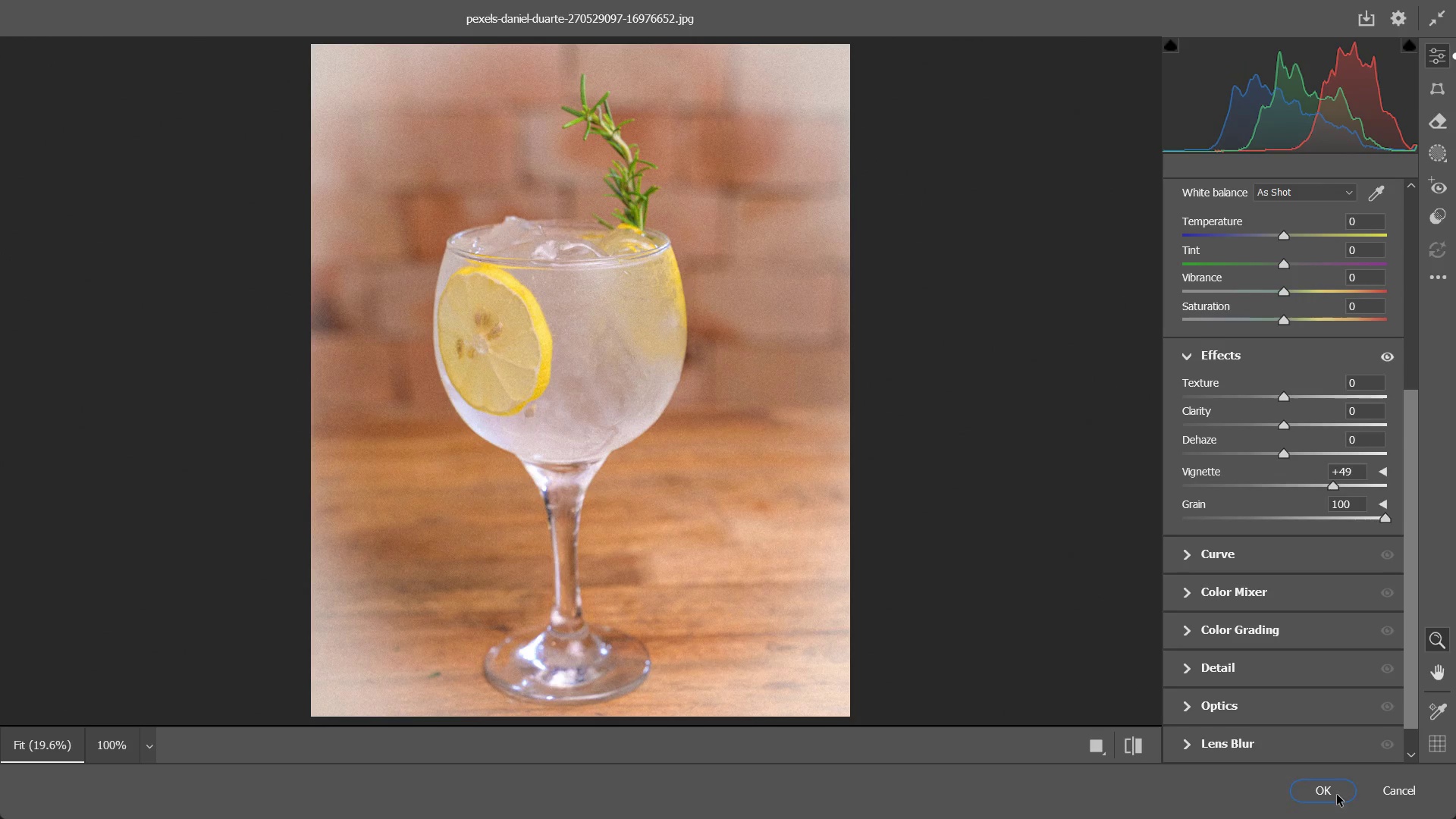 
left_click([1338, 783])
 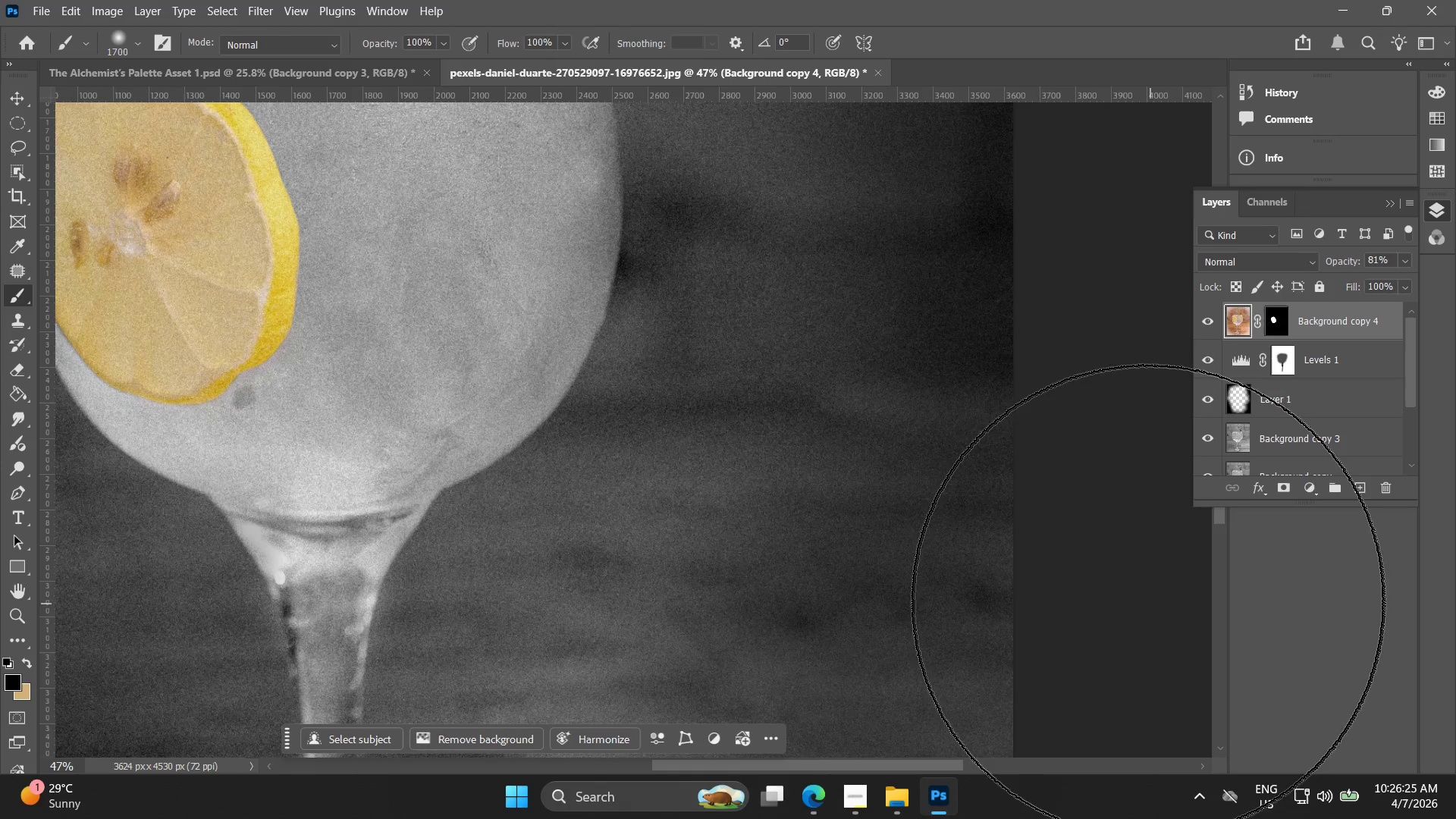 
hold_key(key=AltLeft, duration=0.66)
scroll: coordinate [835, 402], scroll_direction: down, amount: 12.0
 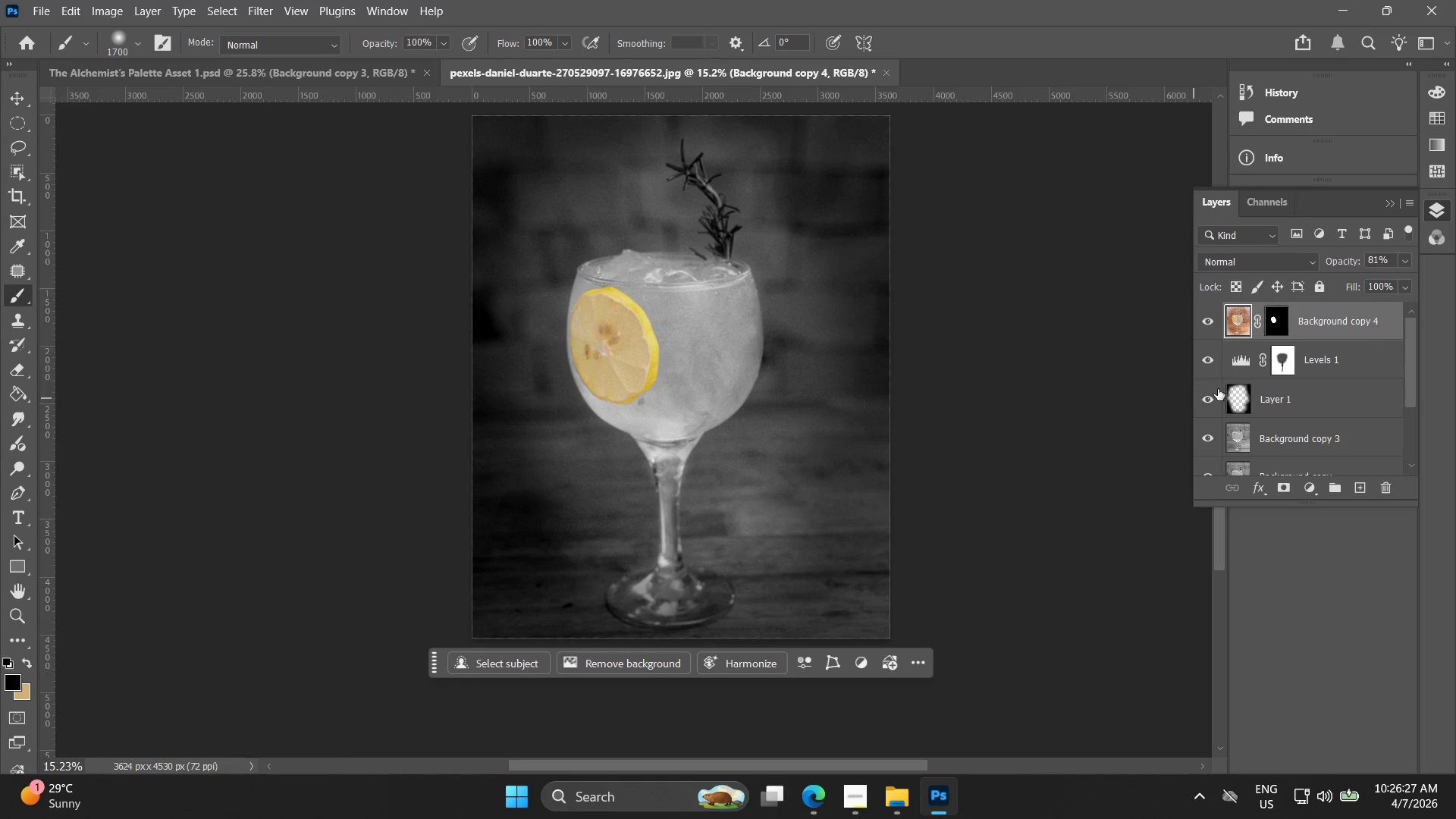 
left_click([1212, 398])
 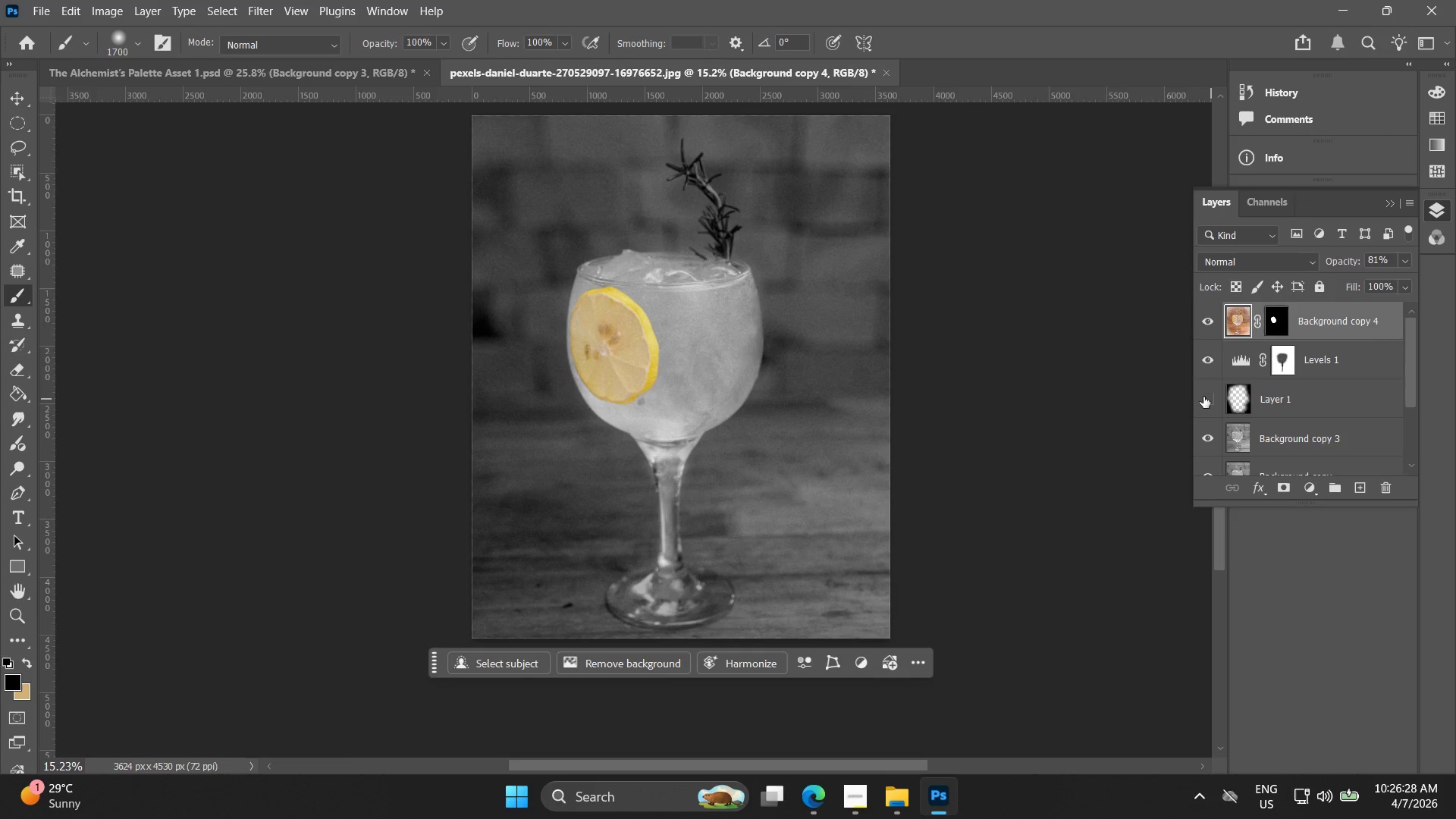 
left_click([1203, 397])
 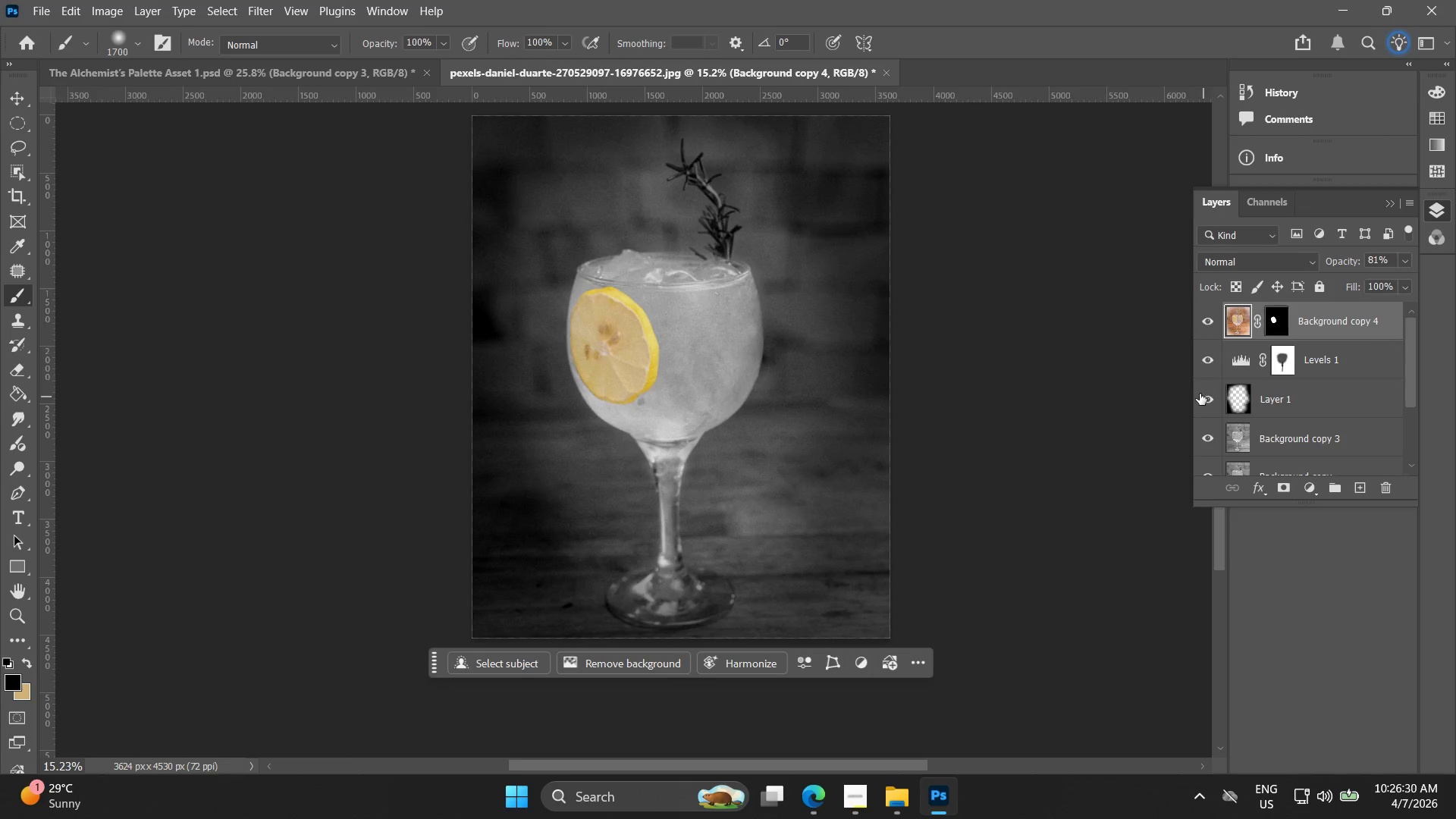 
left_click([1200, 394])
 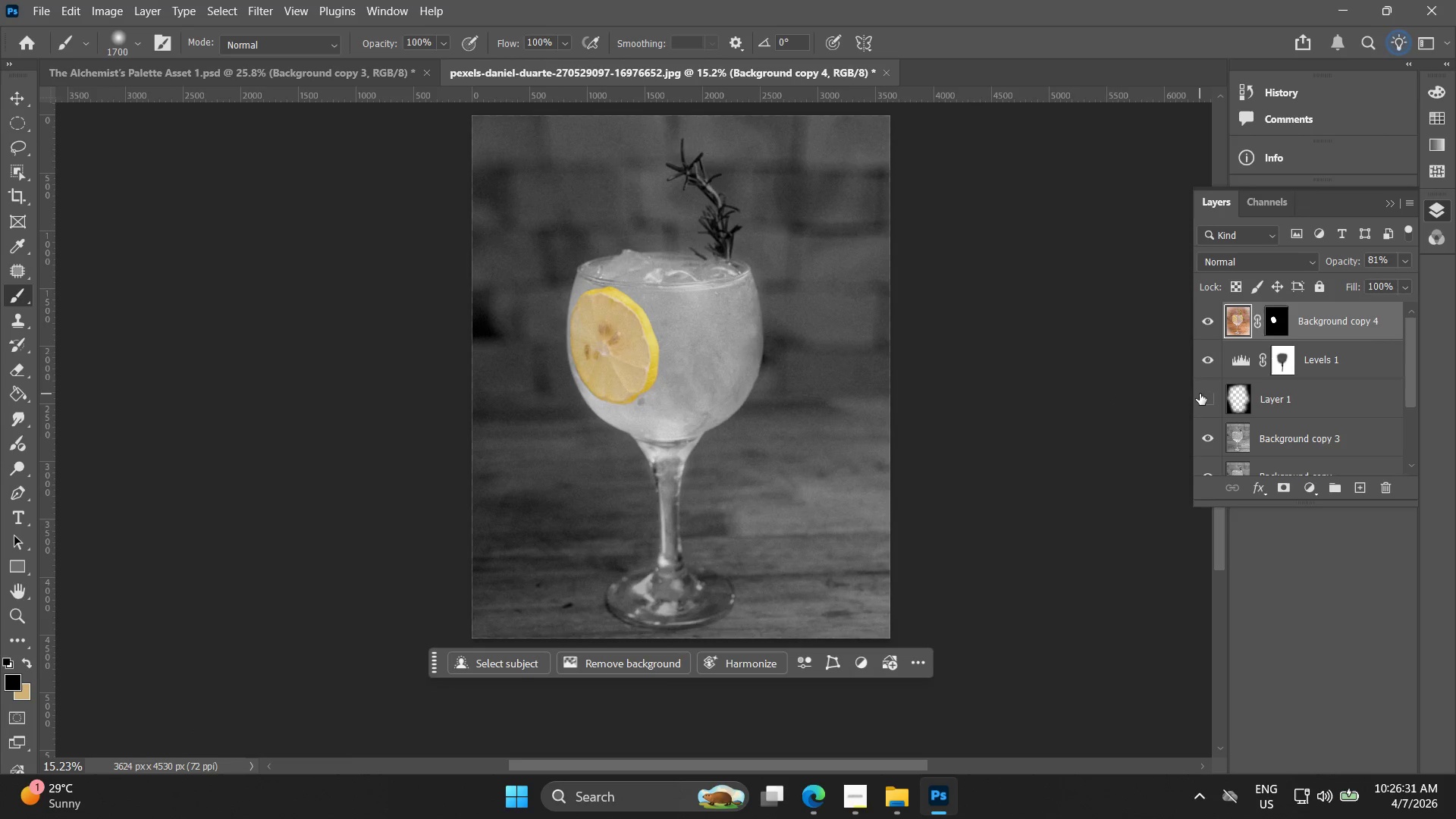 
left_click([1200, 394])
 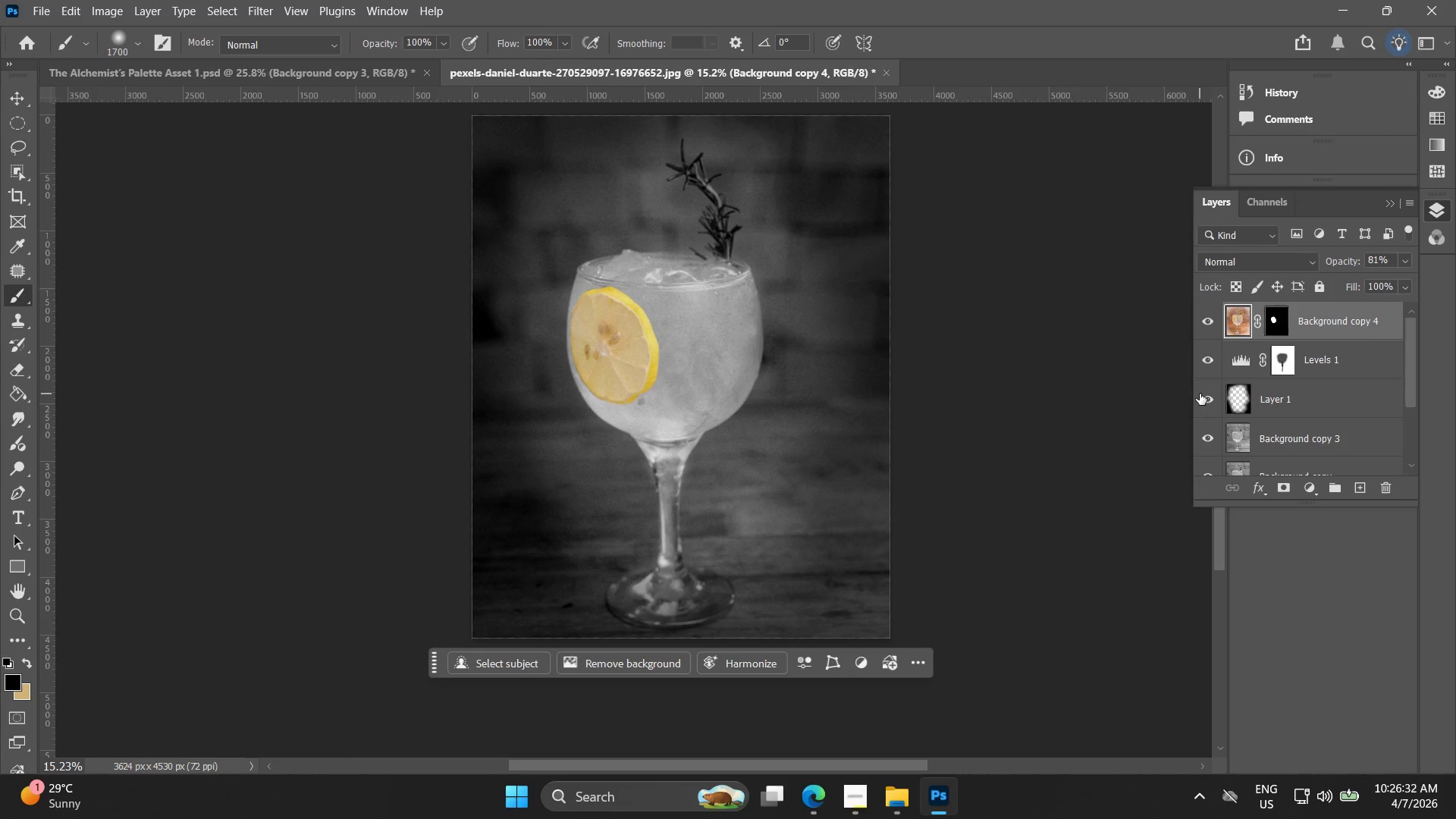 
left_click([1195, 392])
 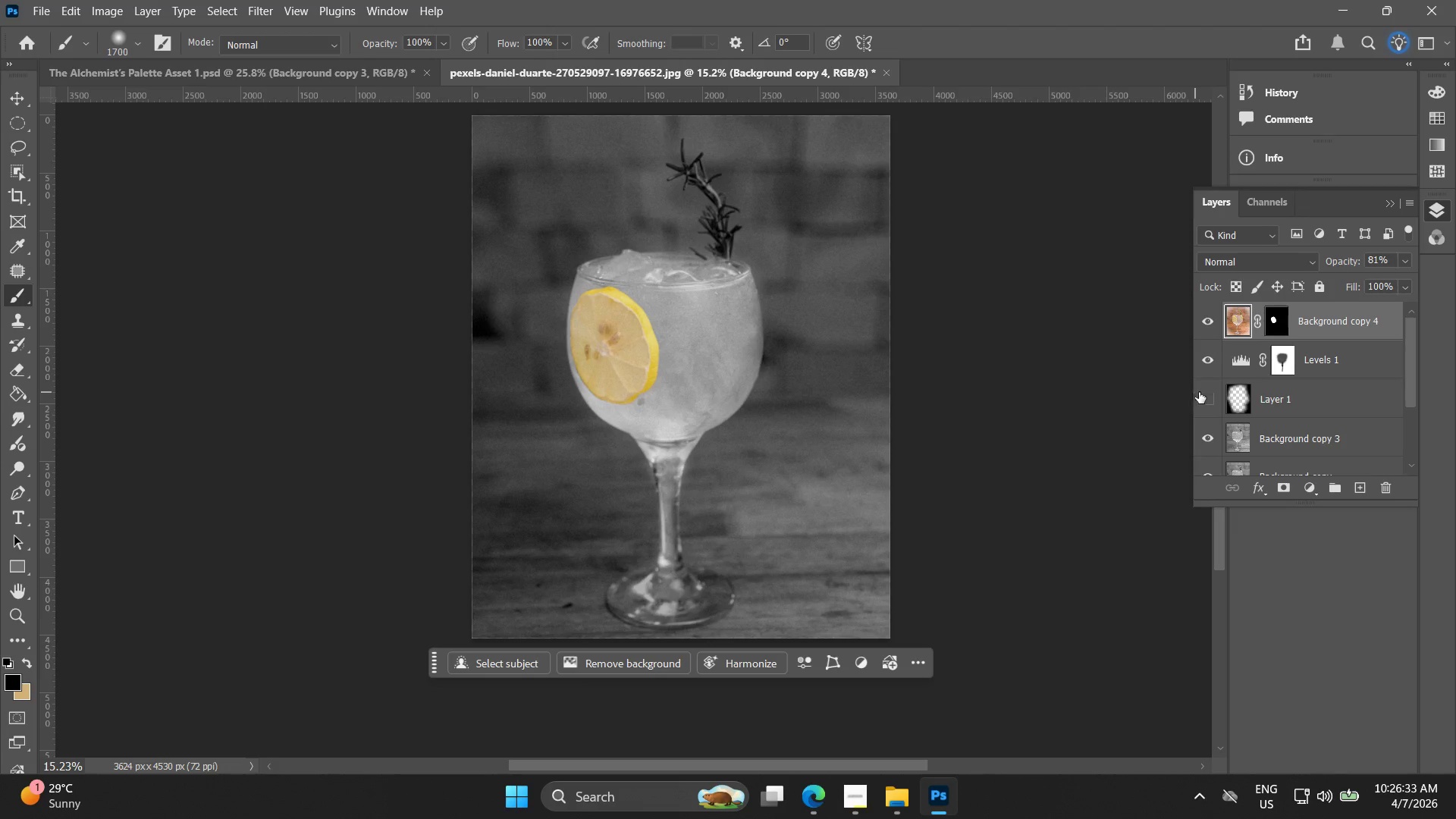 
left_click([1252, 434])
 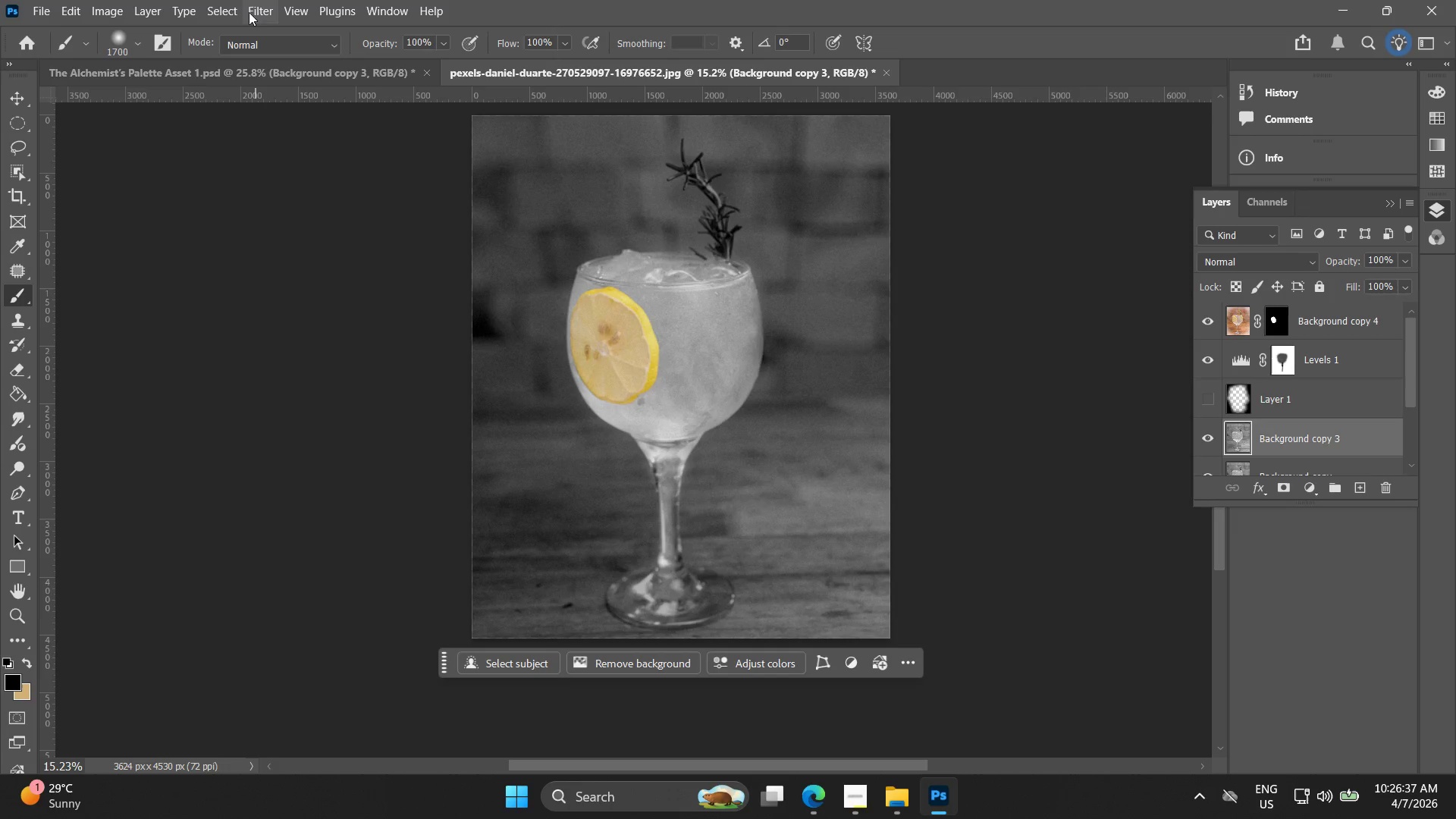 
left_click([251, 10])
 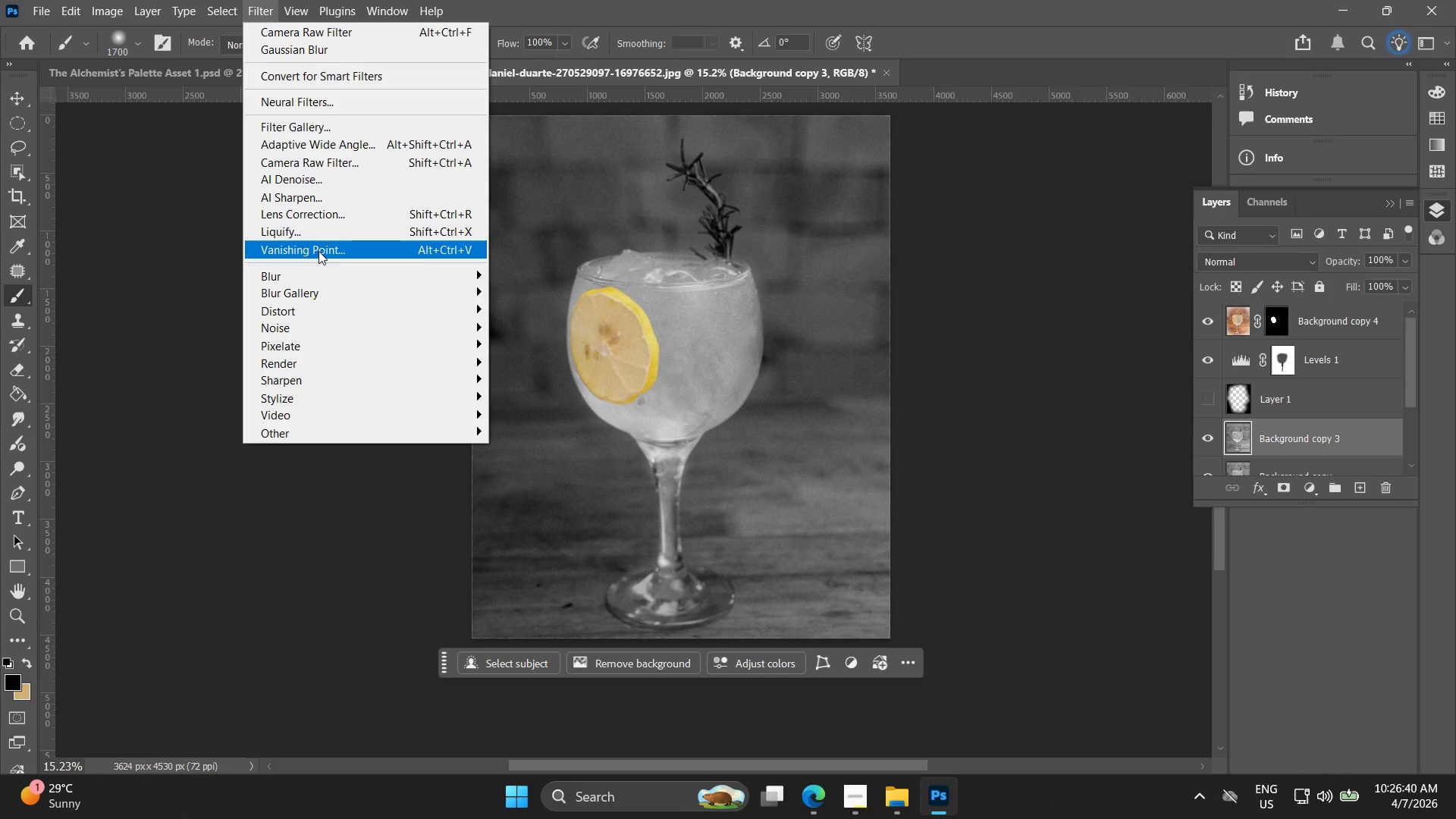 
mouse_move([333, 221])
 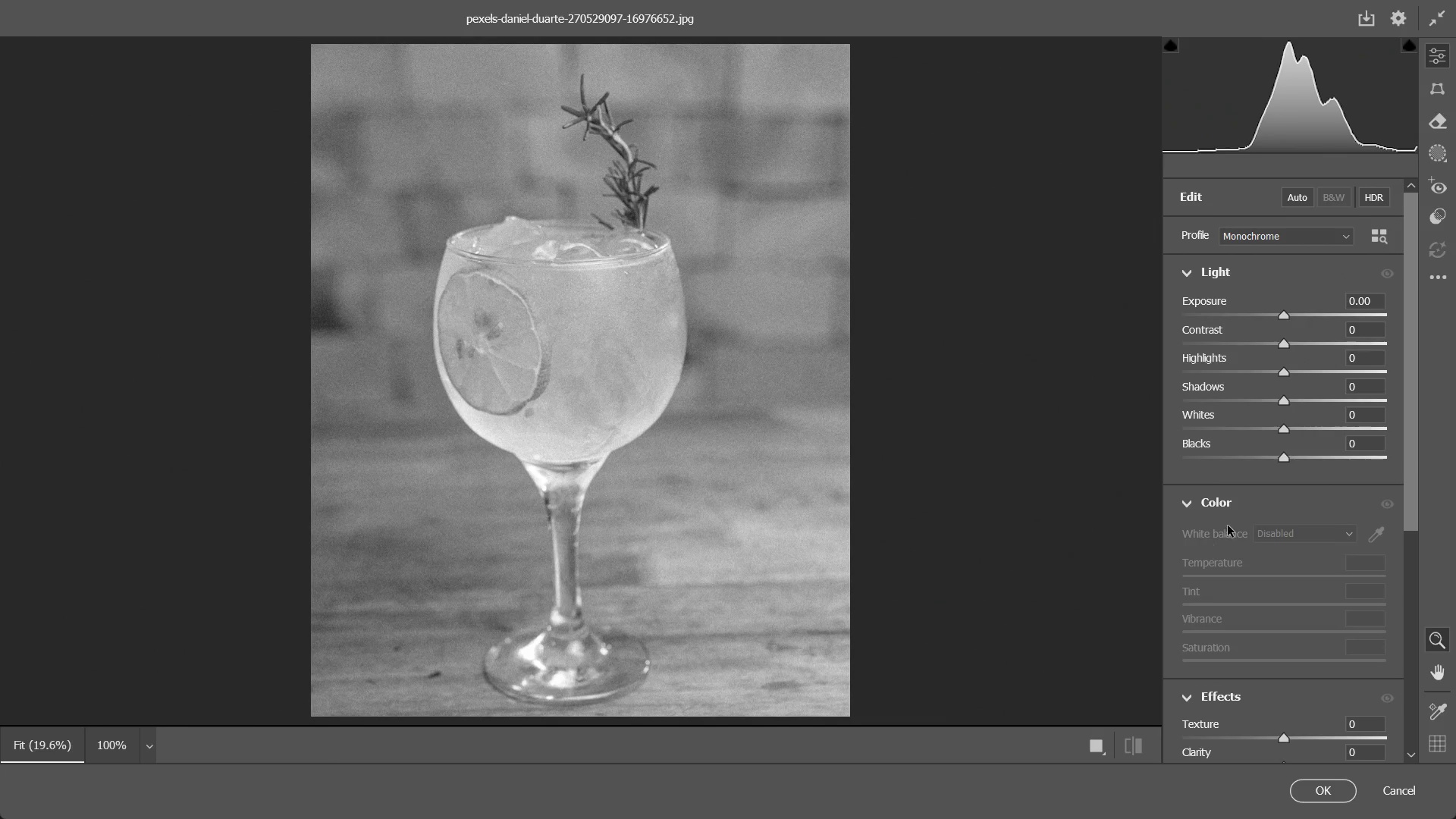 
scroll: coordinate [1229, 634], scroll_direction: down, amount: 2.0
 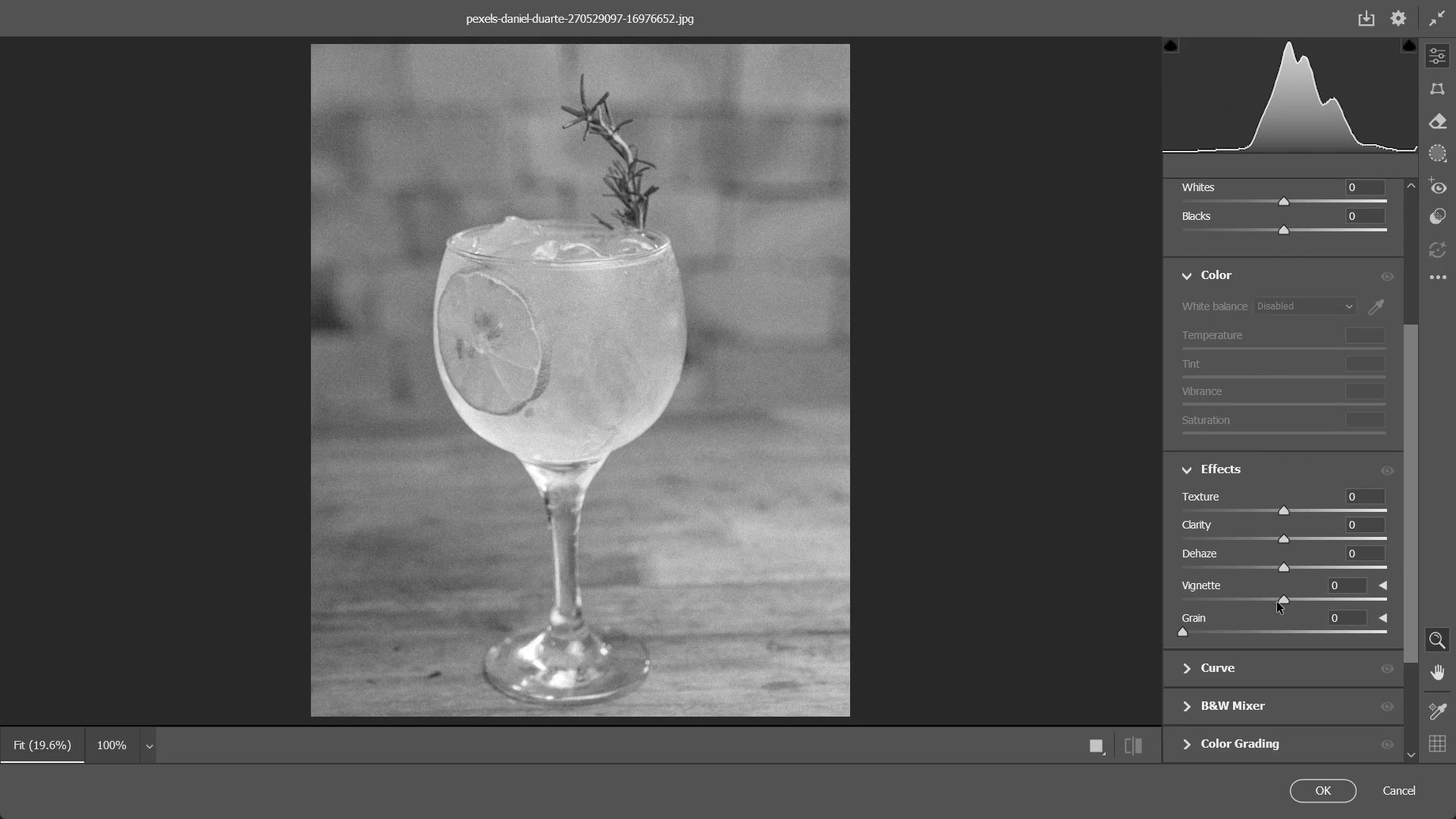 
left_click_drag(start_coordinate=[1287, 594], to_coordinate=[1208, 601])
 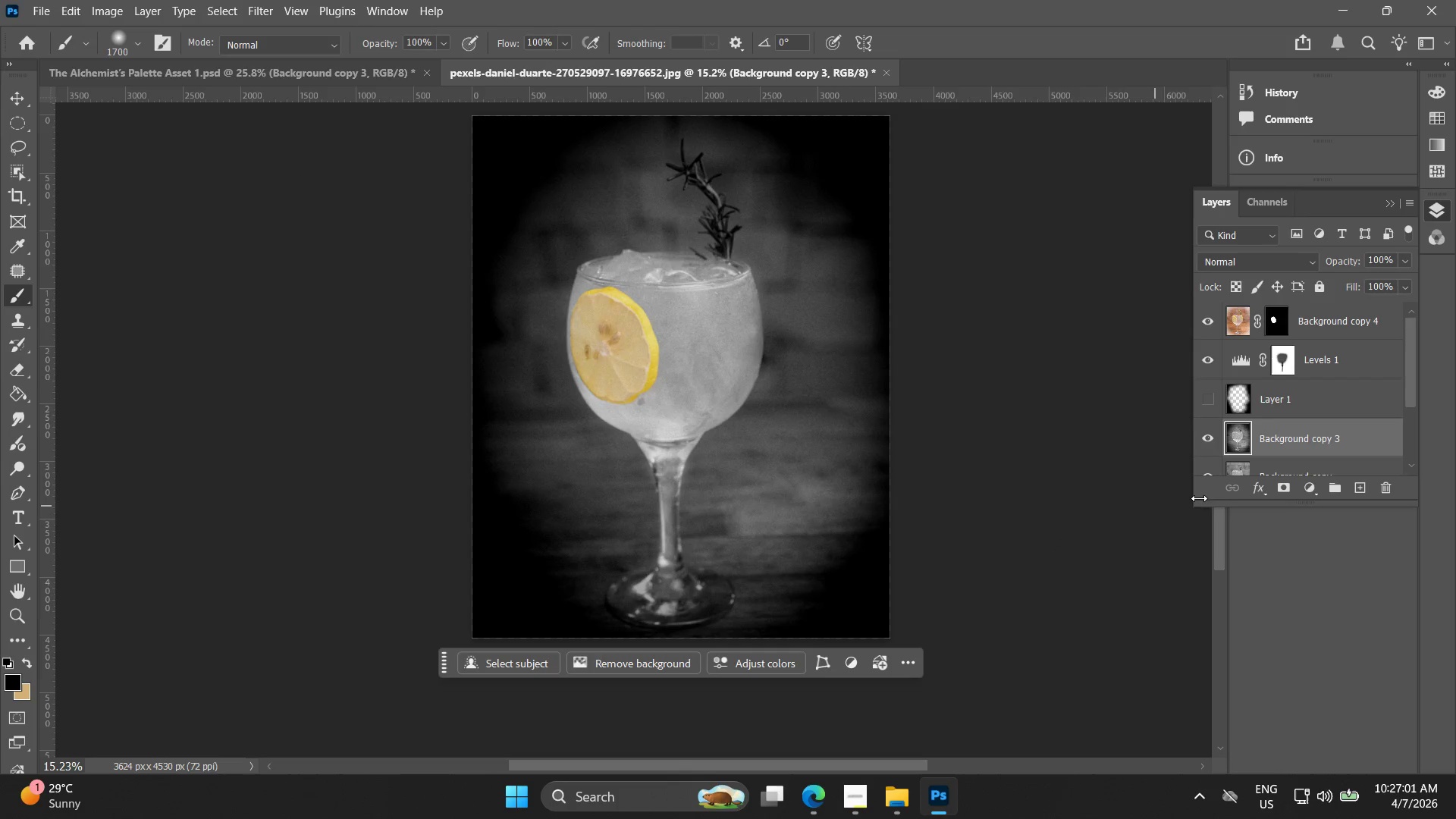 
wait(7.91)
 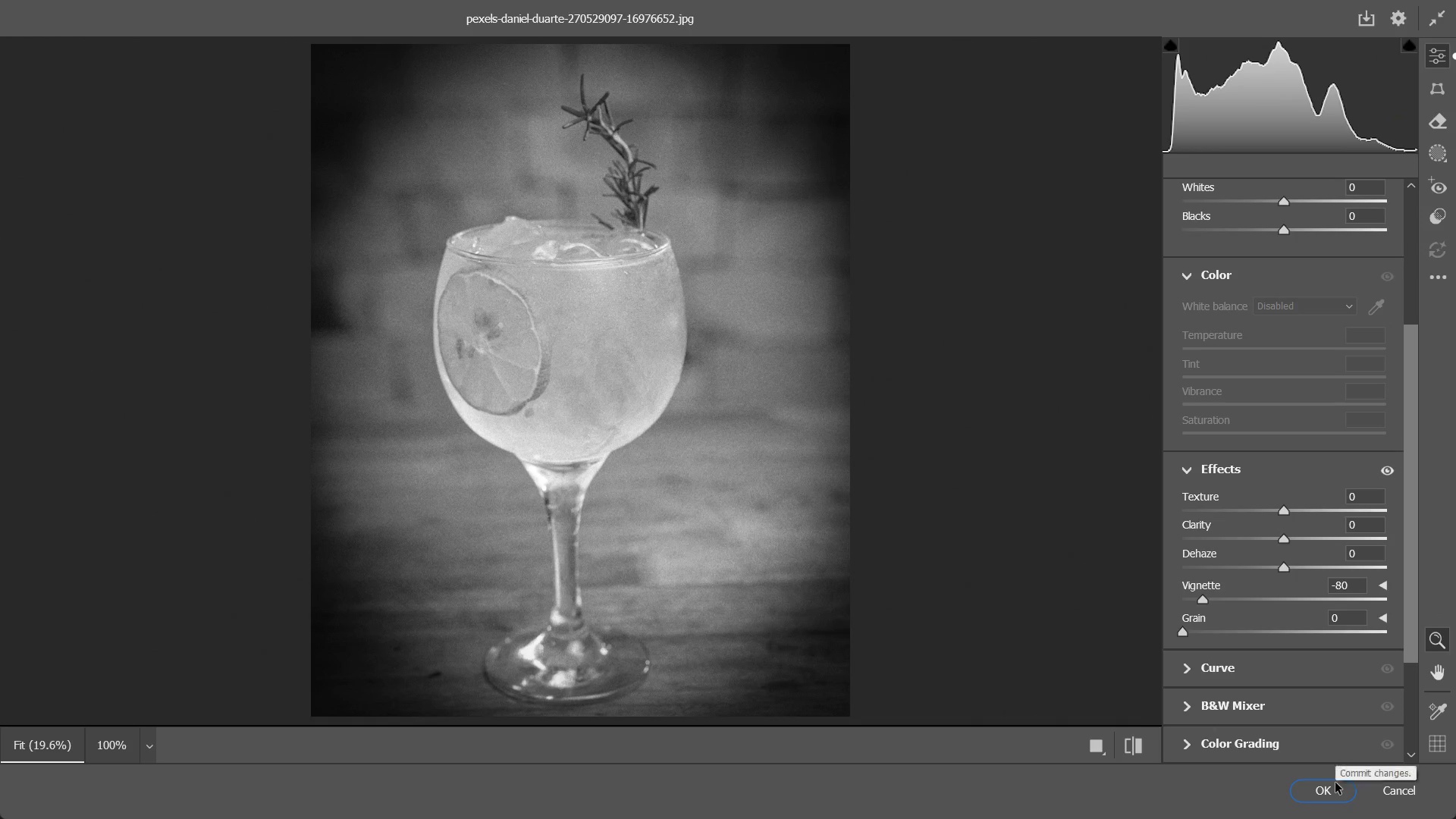 
mouse_move([1274, 413])
 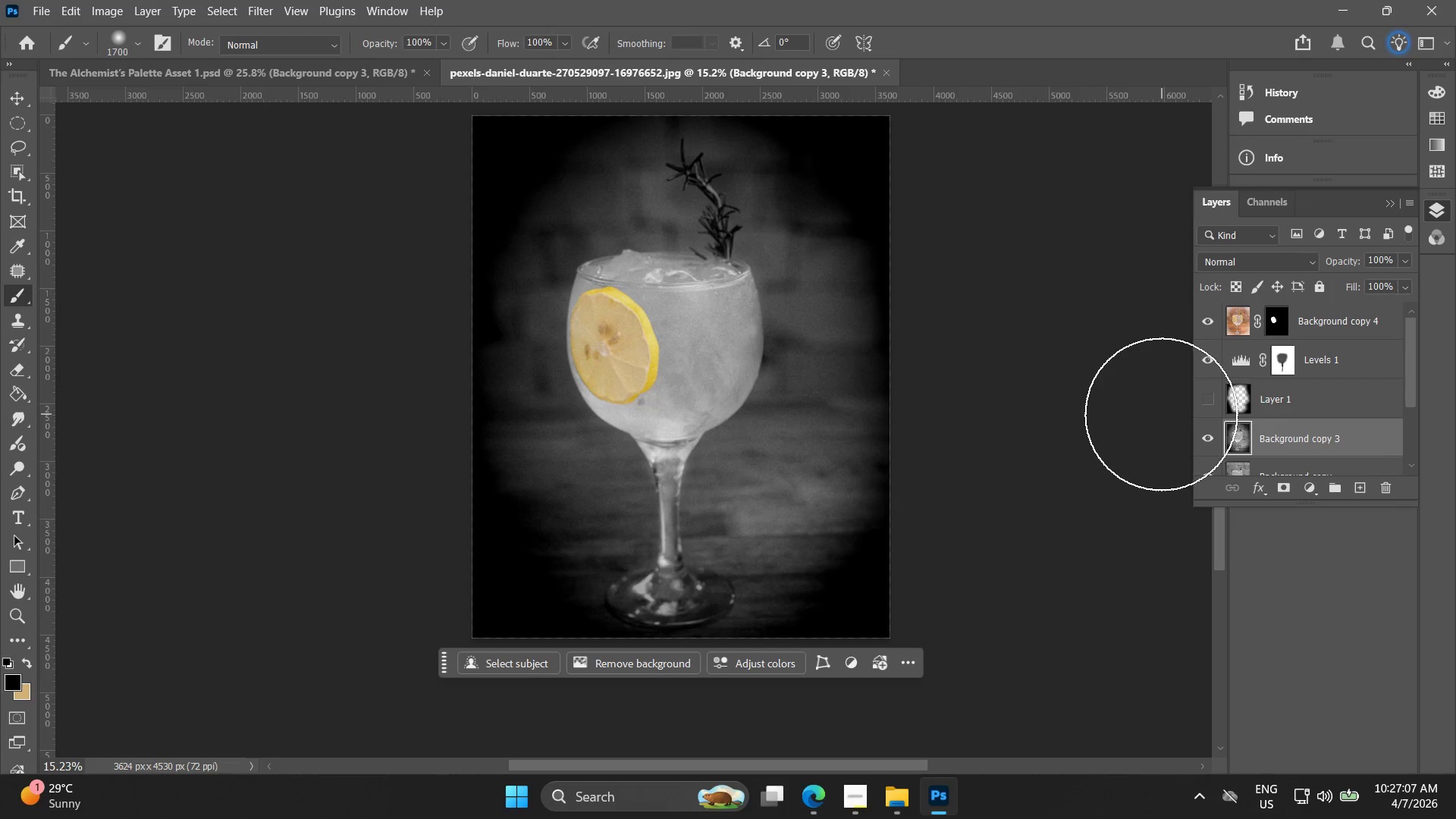 
hold_key(key=AltLeft, duration=0.53)
scroll: coordinate [1105, 411], scroll_direction: down, amount: 4.0
 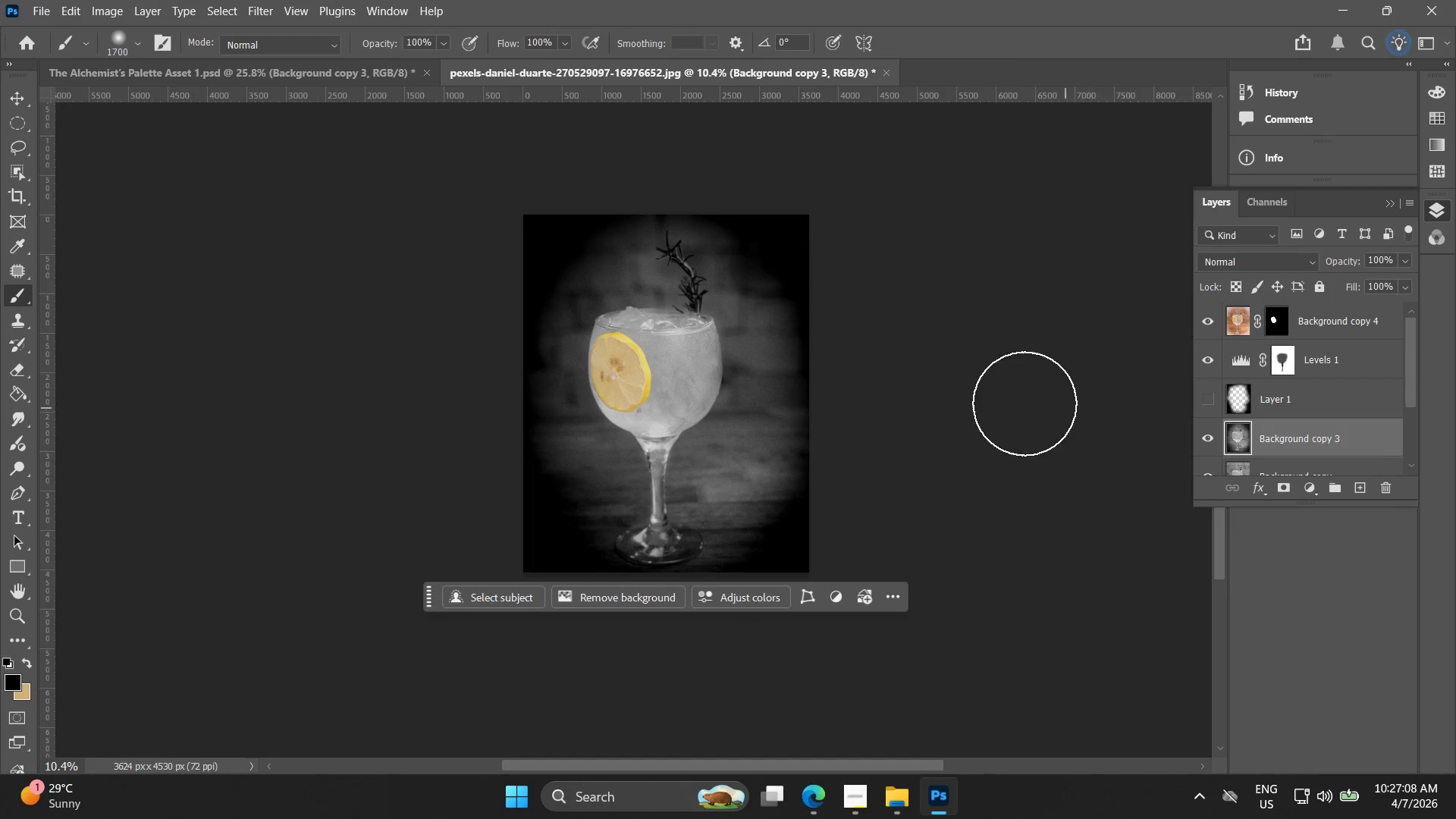 
key(Control+Z)
 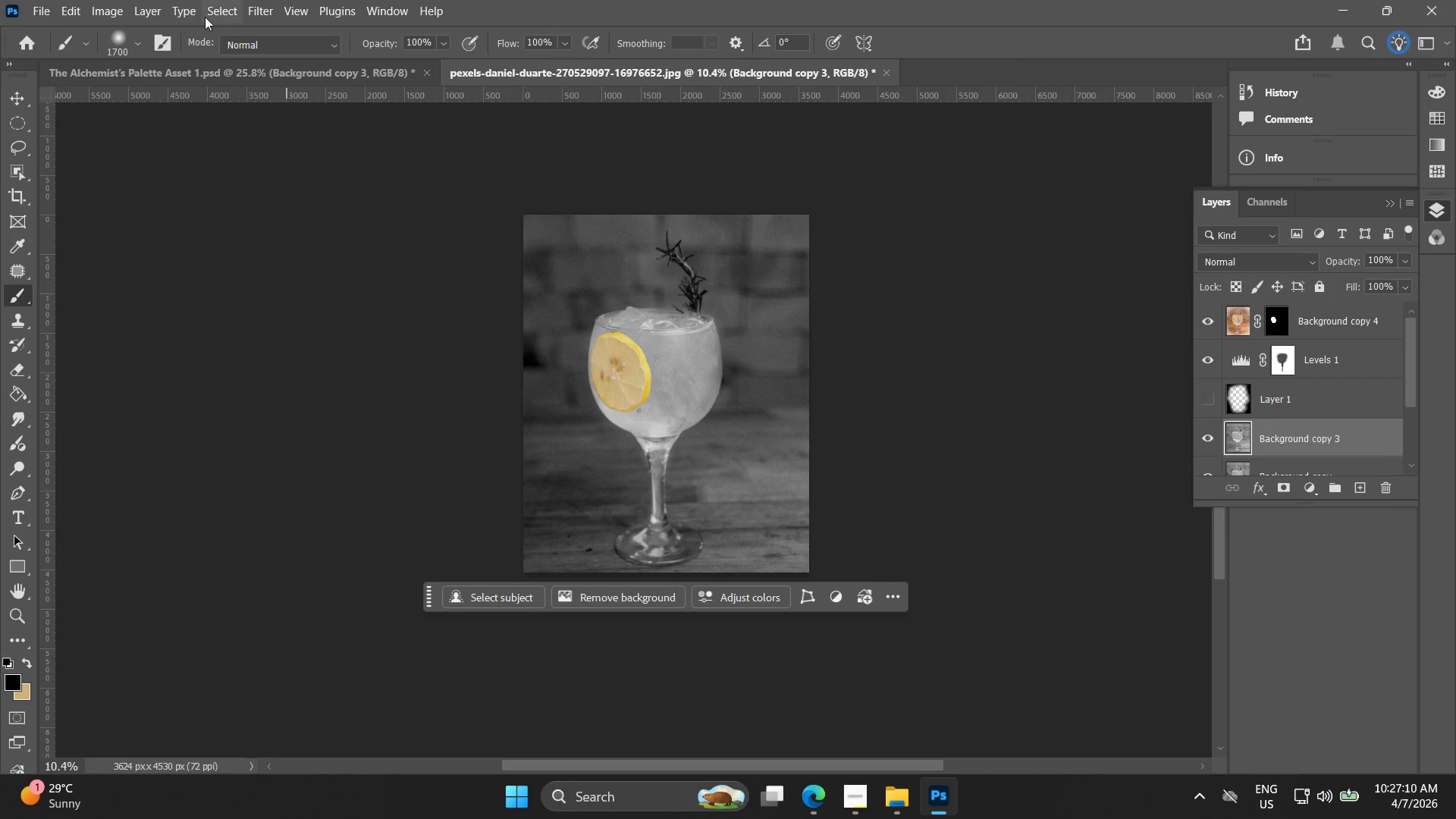 
left_click([256, 11])
 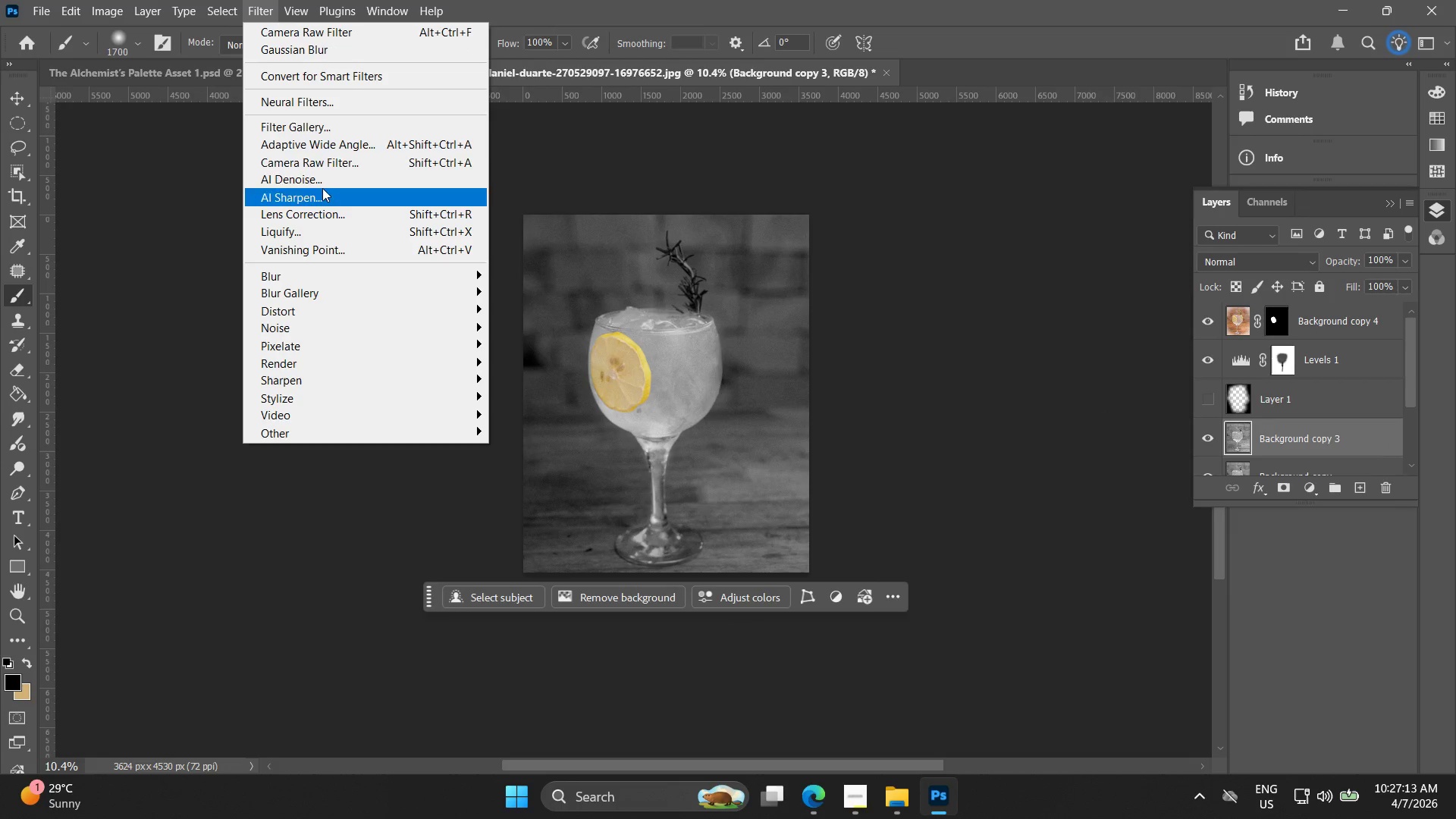 
left_click([325, 169])
 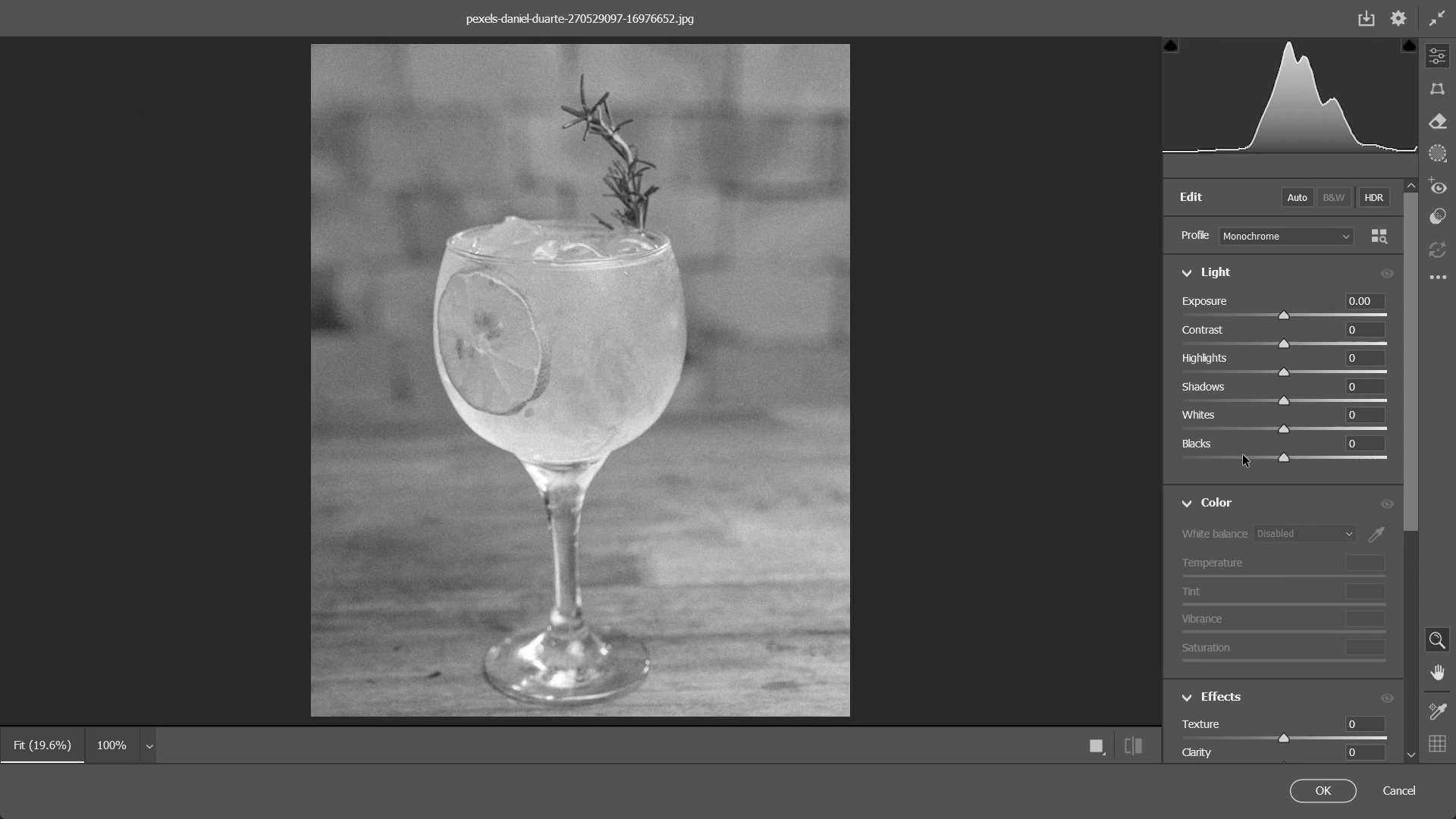 
scroll: coordinate [1280, 595], scroll_direction: down, amount: 2.0
 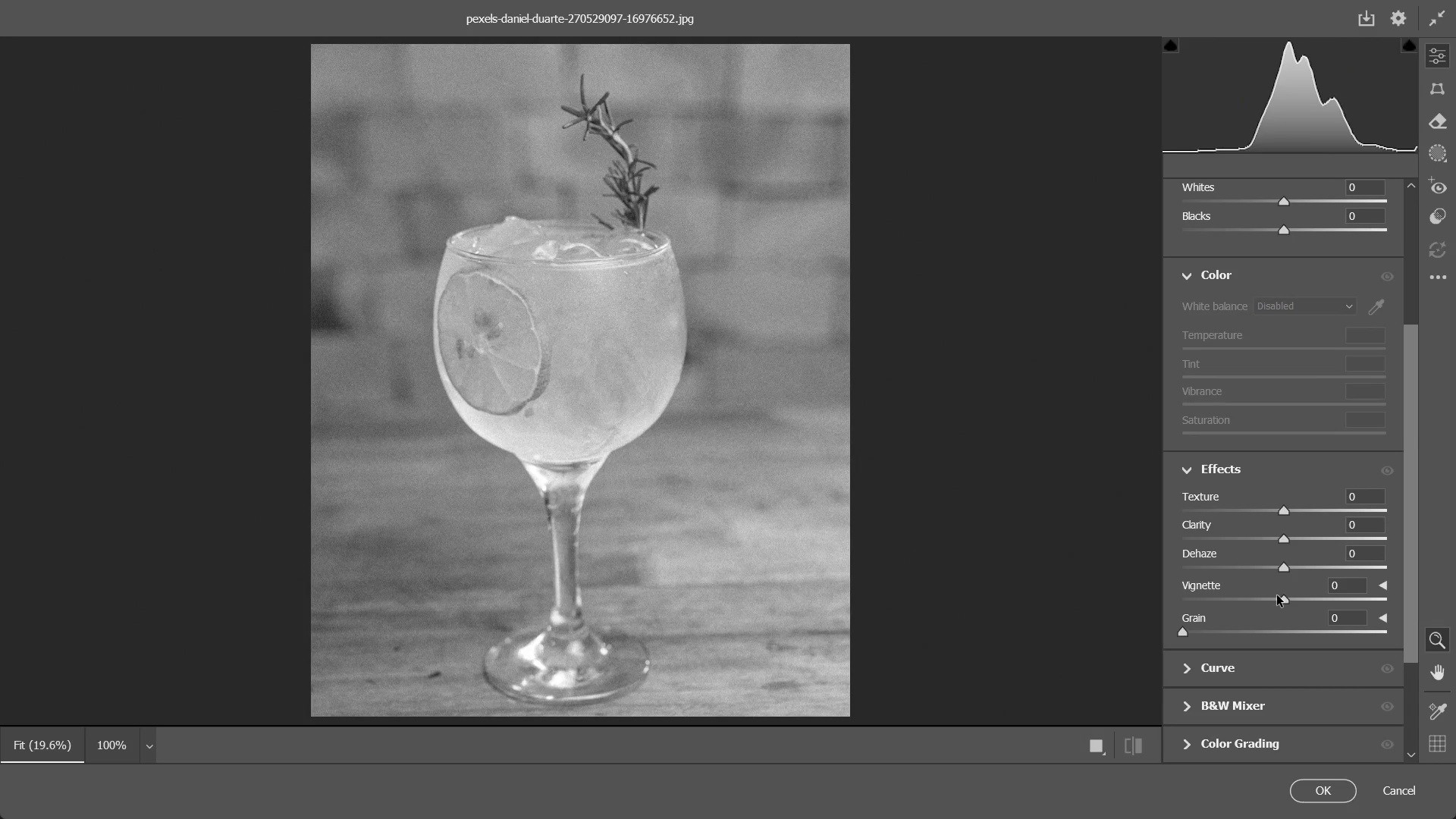 
left_click_drag(start_coordinate=[1282, 601], to_coordinate=[1251, 601])
 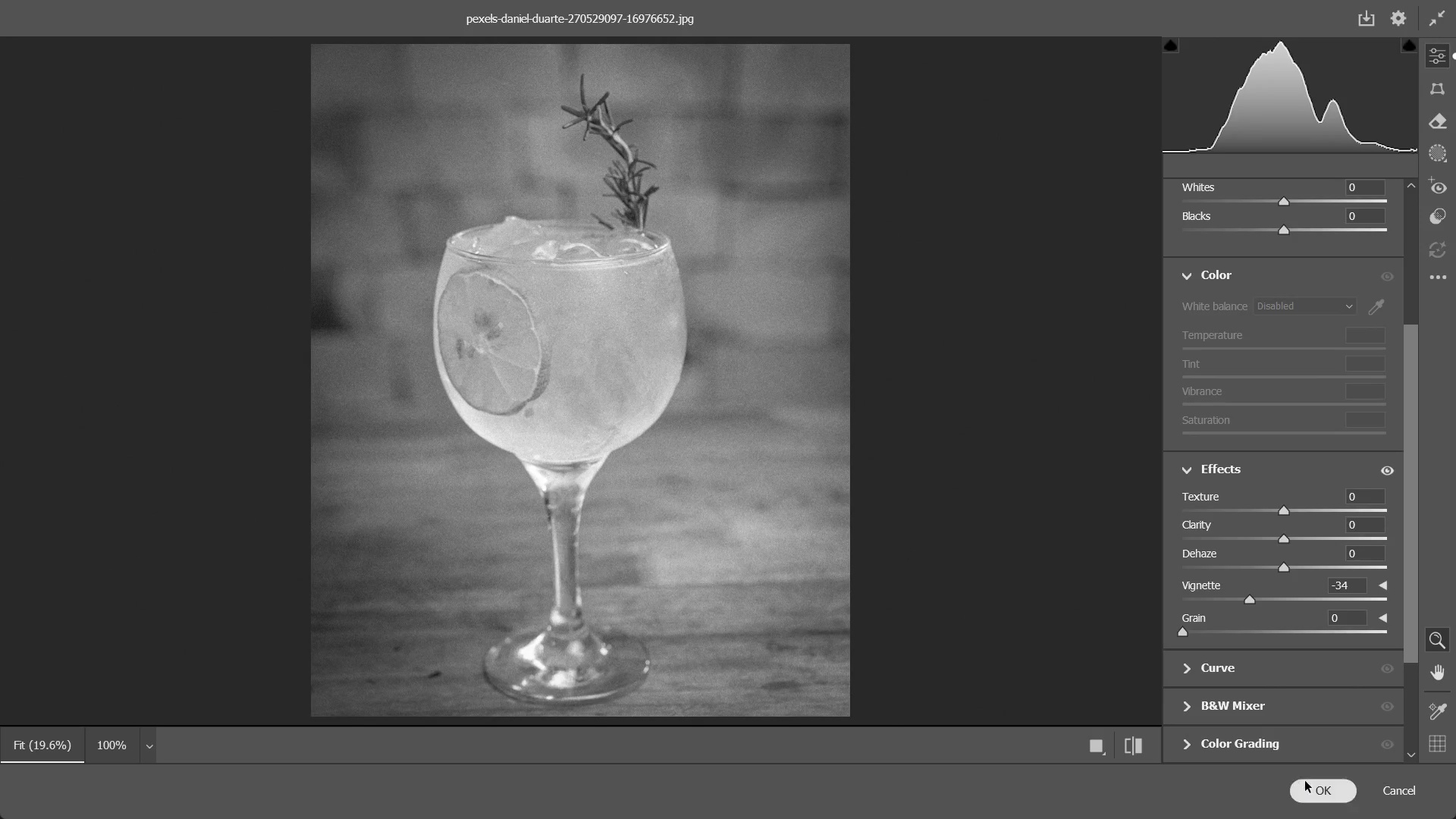 
wait(6.67)
 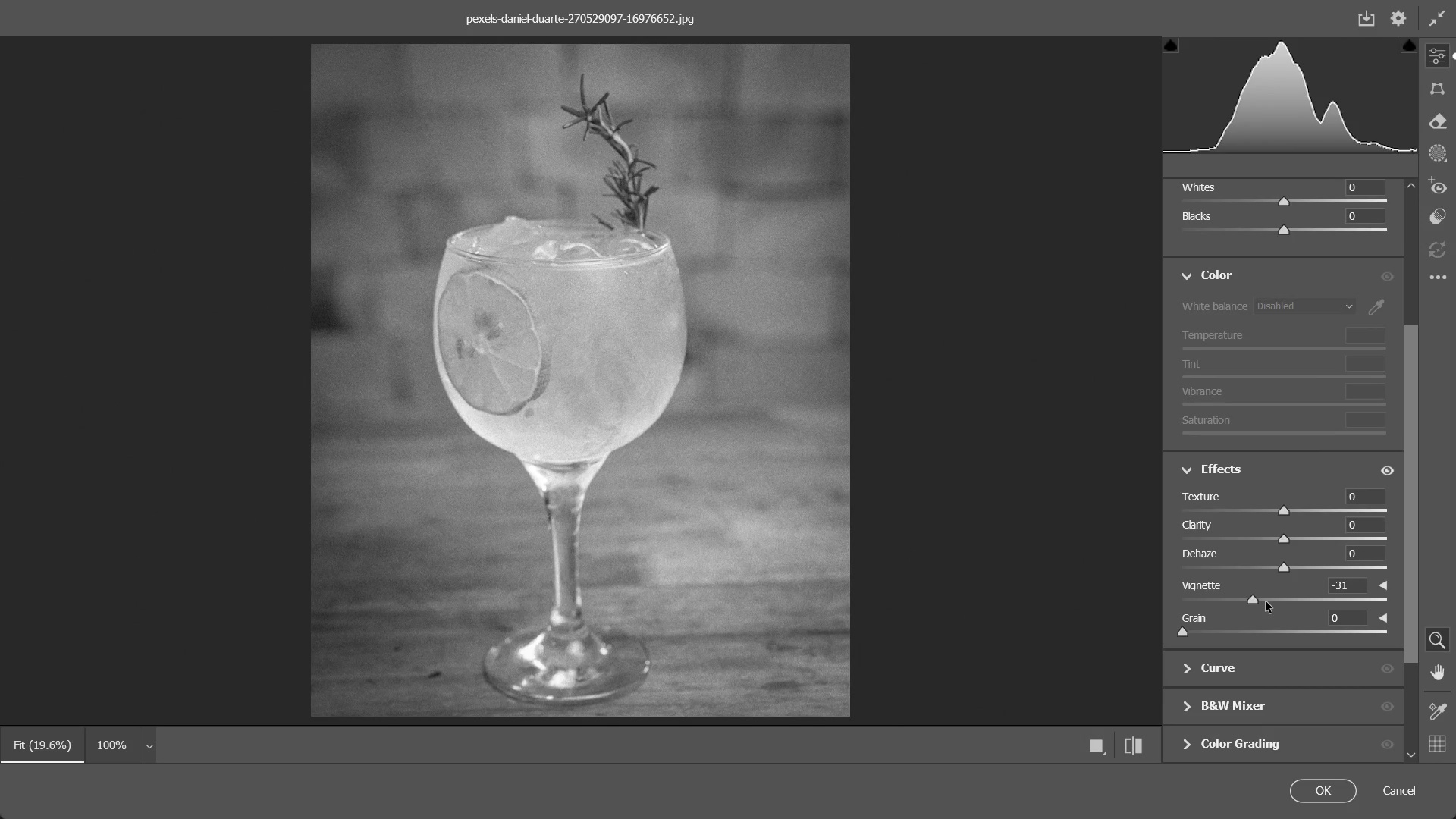 
hold_key(key=AltLeft, duration=0.39)
scroll: coordinate [999, 493], scroll_direction: up, amount: 5.0
 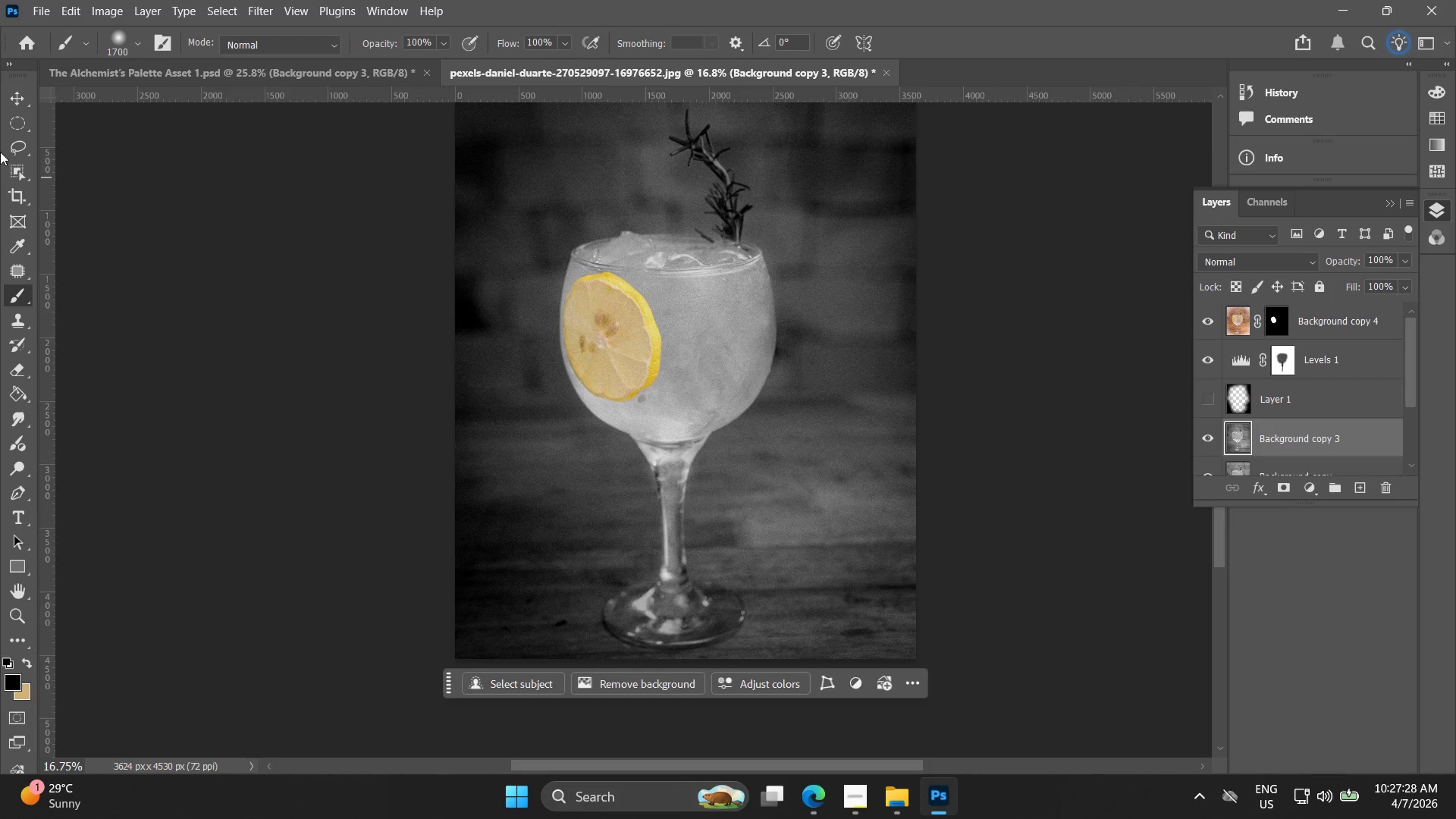 
left_click([27, 109])
 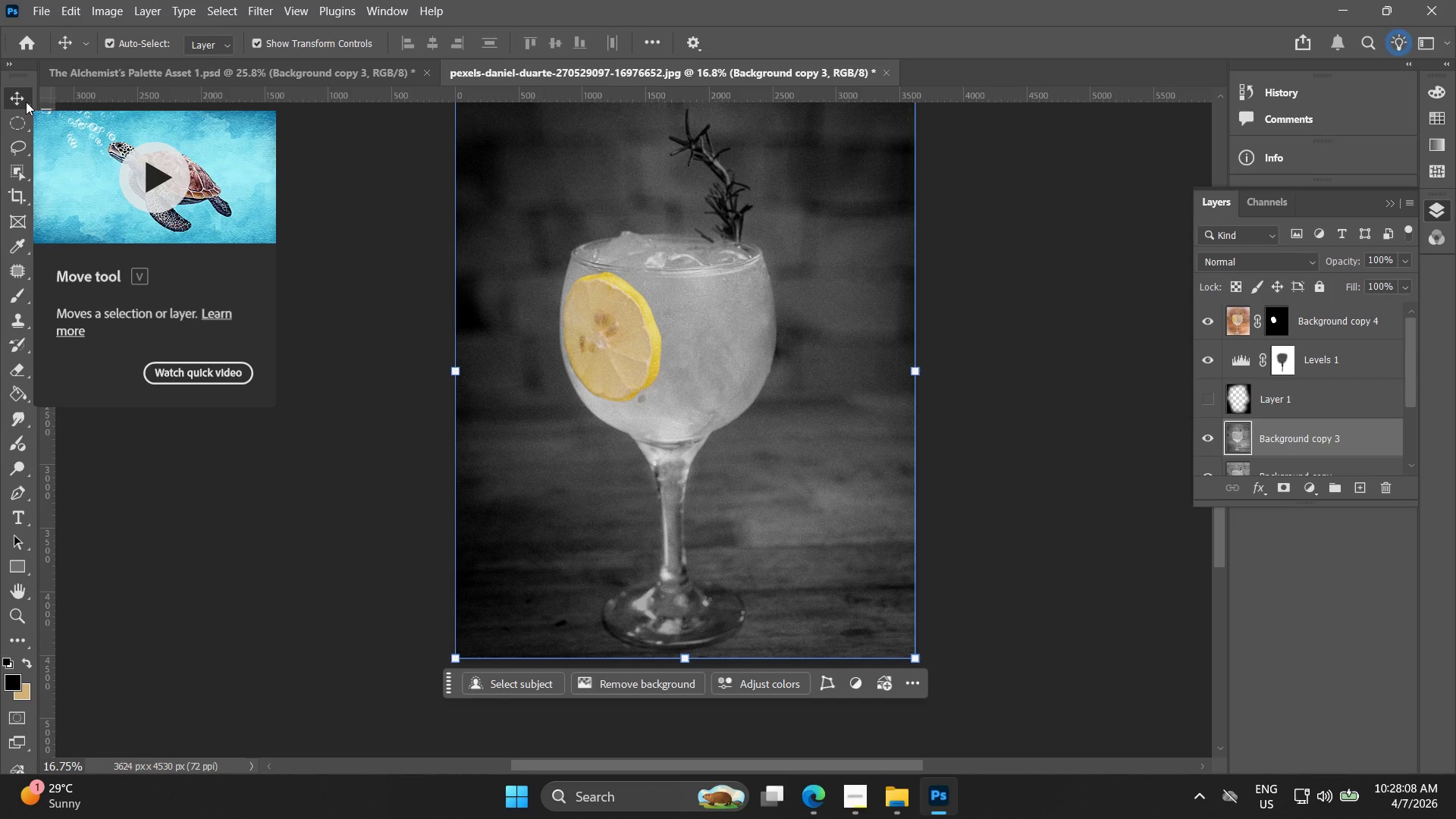 
wait(43.44)
 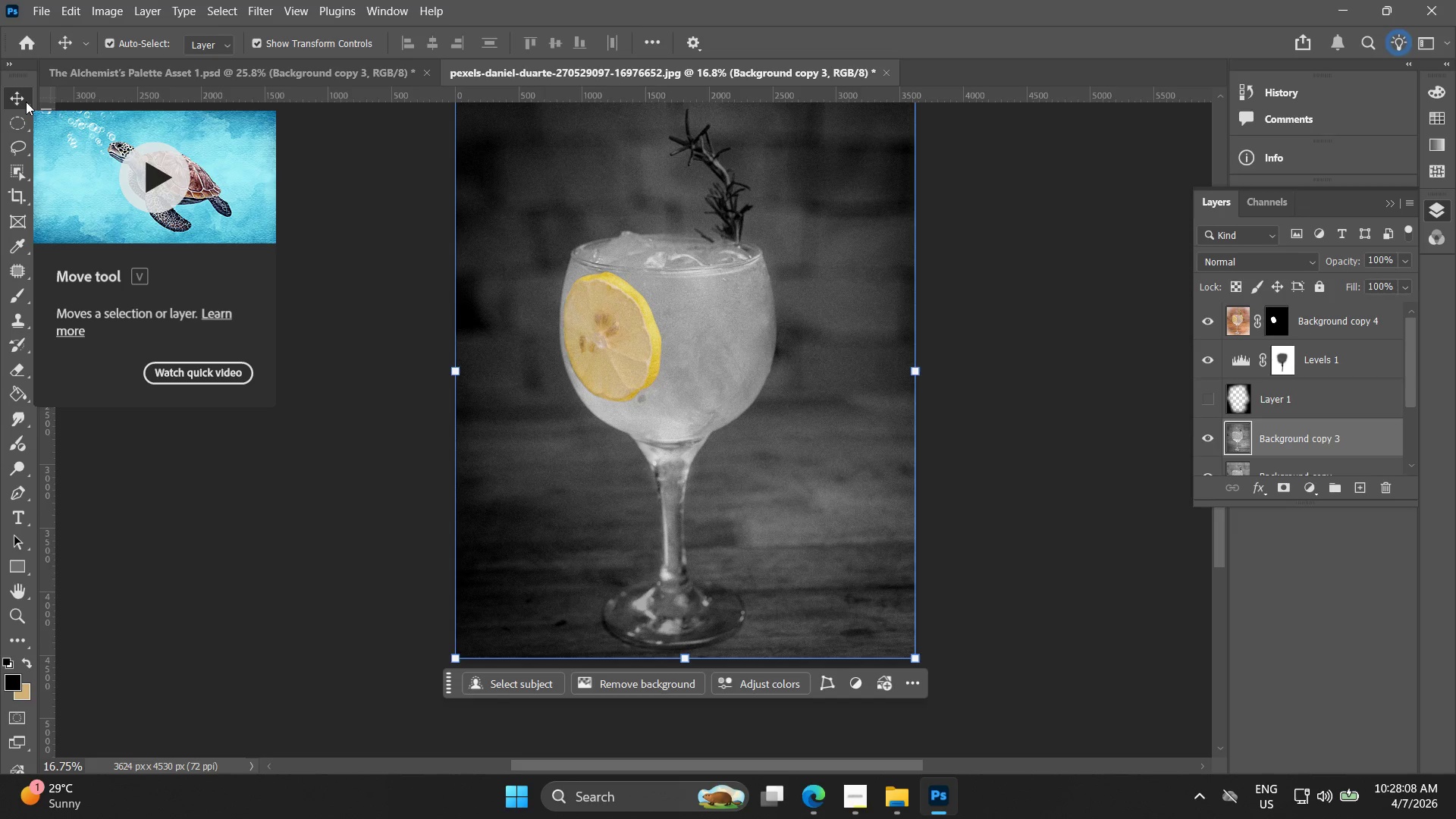 
left_click([851, 808])